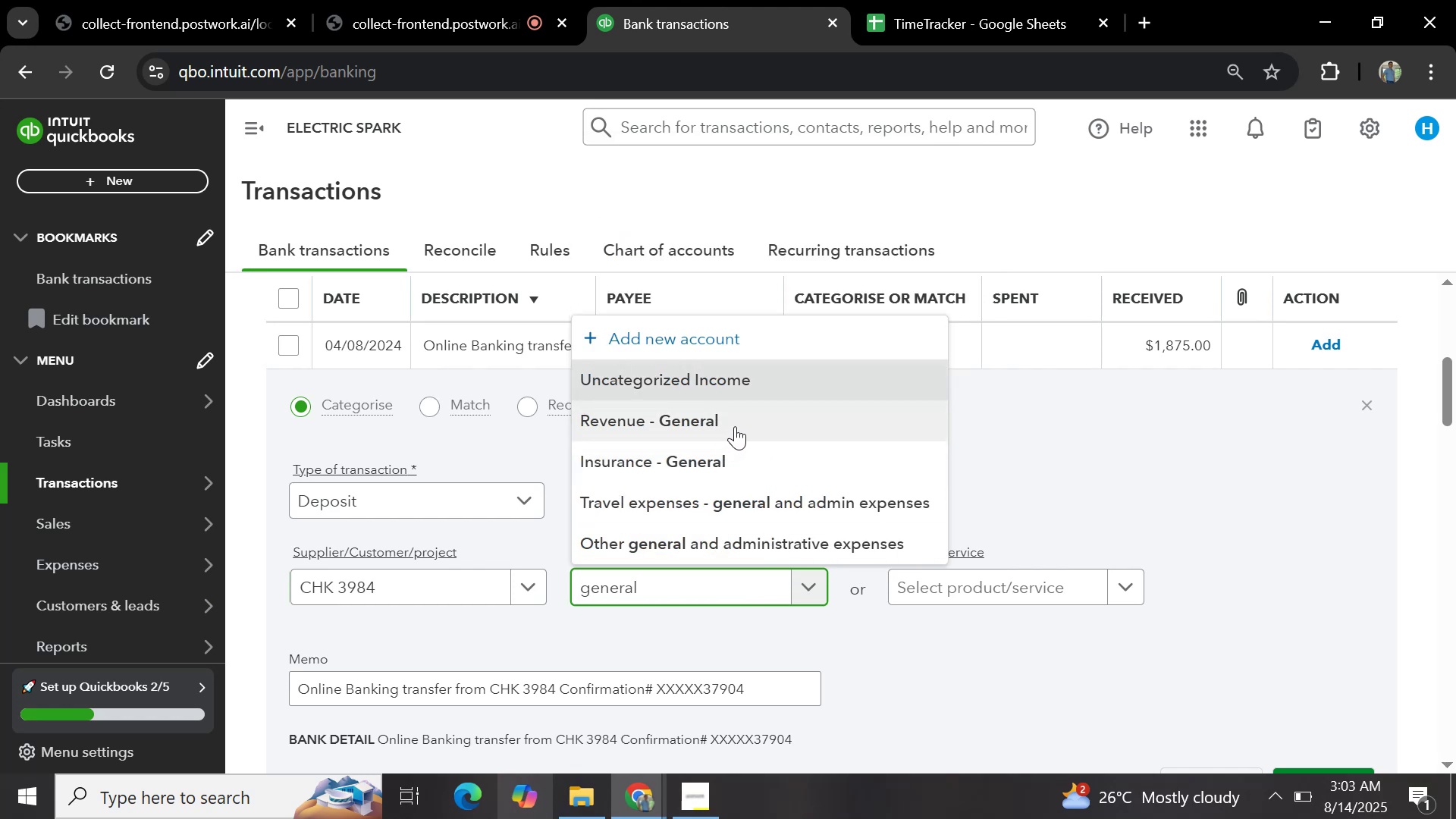 
left_click([725, 540])
 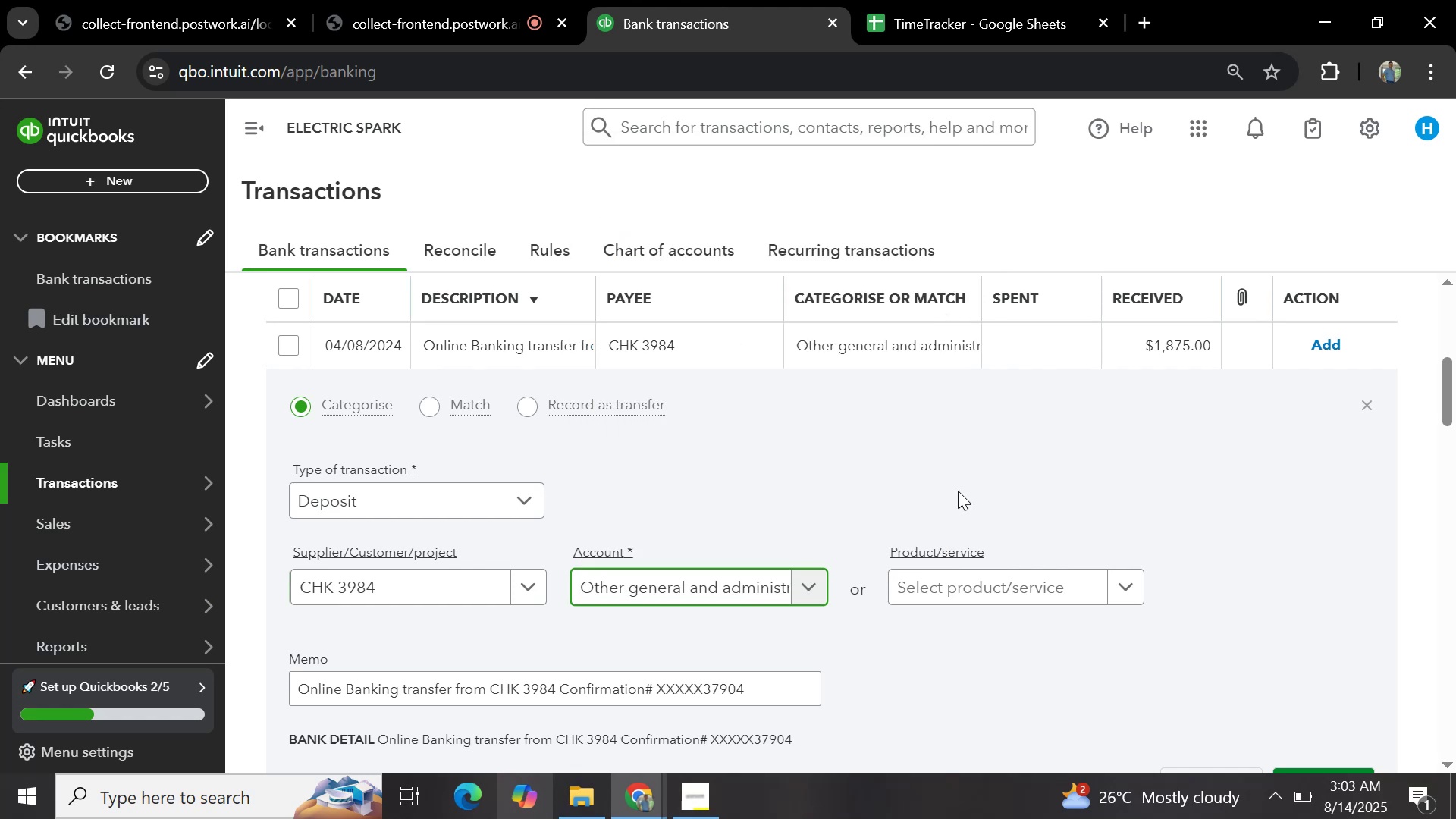 
scroll: coordinate [1103, 522], scroll_direction: down, amount: 2.0
 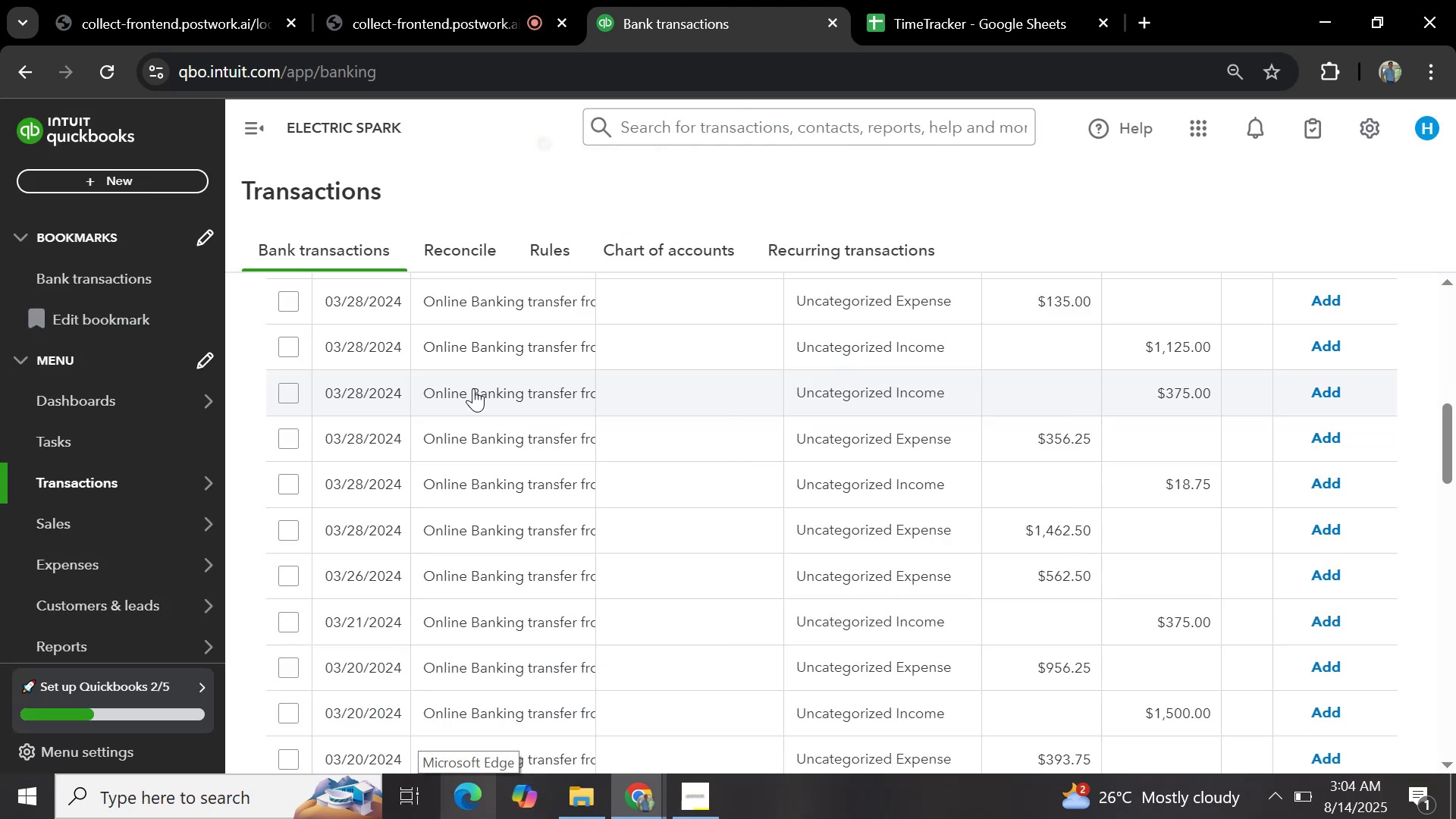 
scroll: coordinate [532, 415], scroll_direction: up, amount: 6.0
 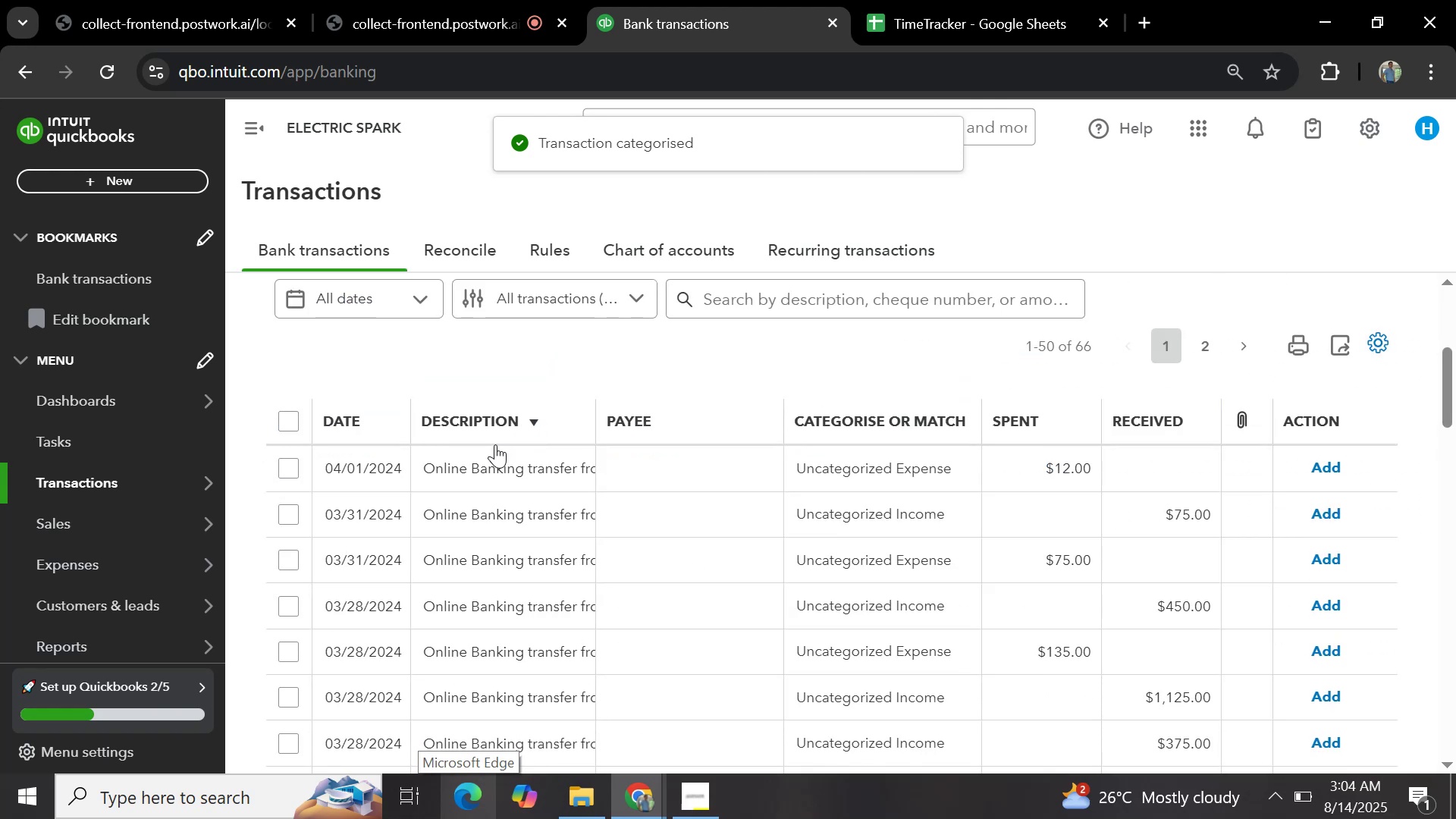 
left_click([491, 459])
 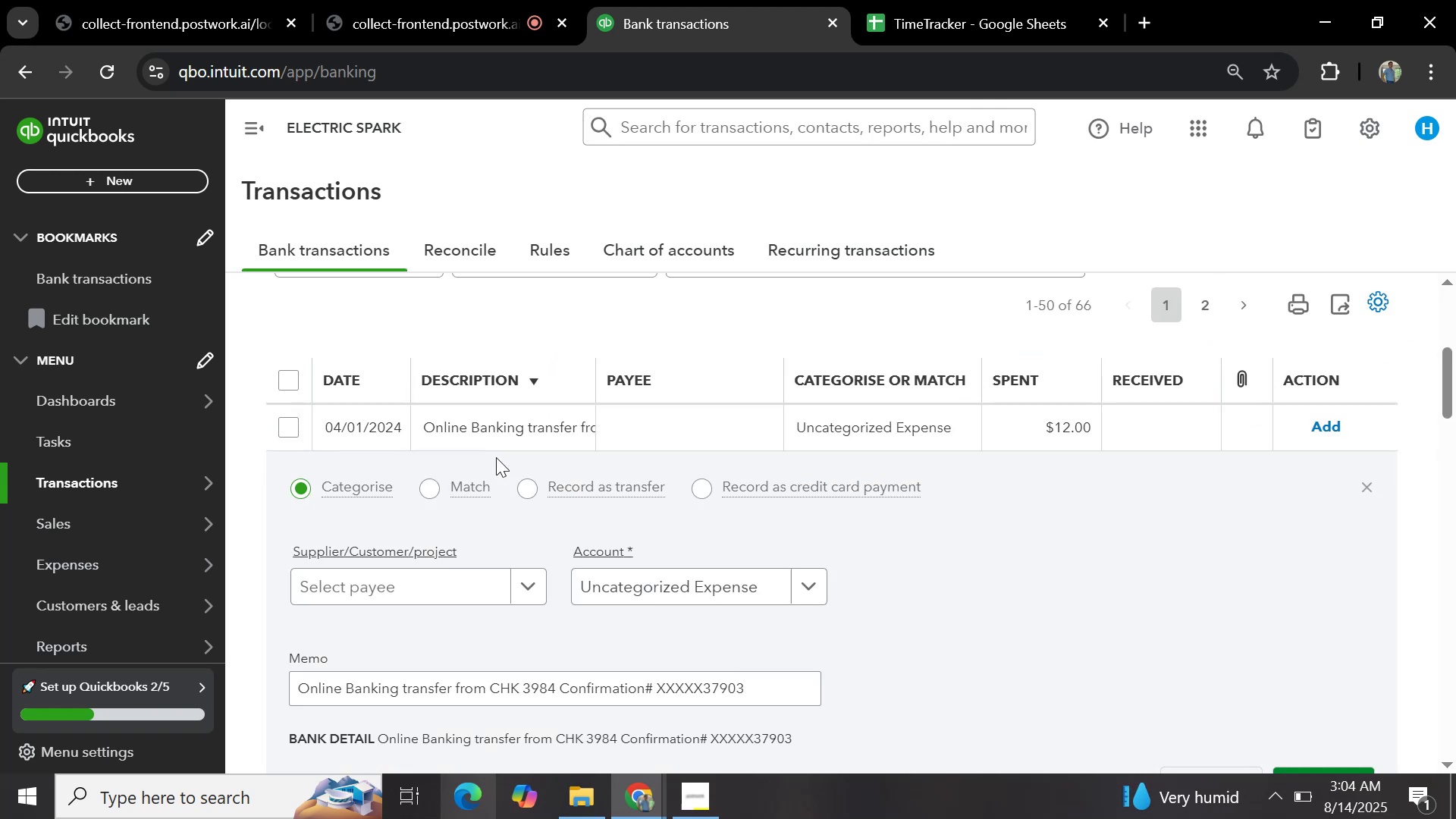 
wait(10.41)
 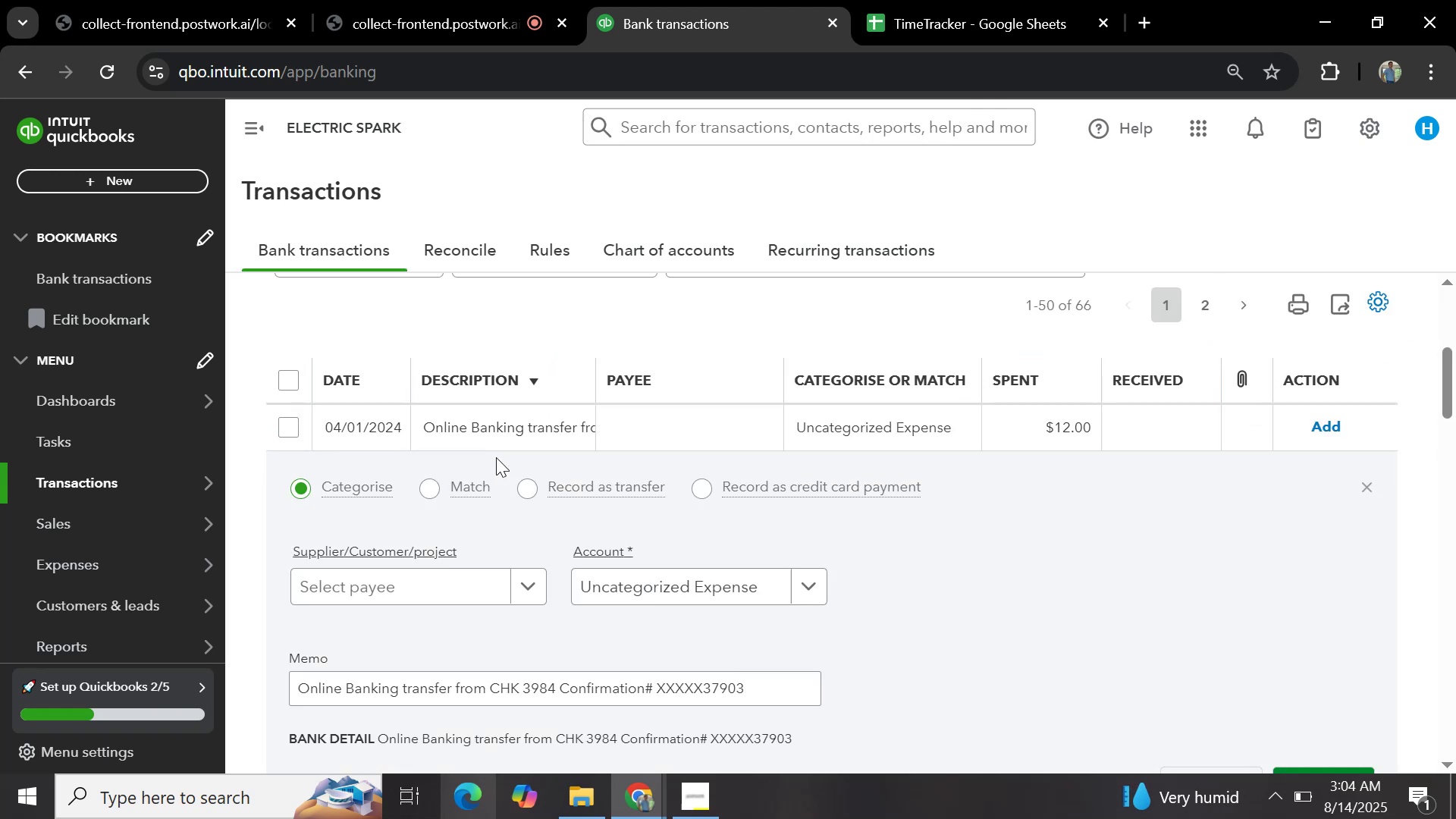 
scroll: coordinate [513, 544], scroll_direction: down, amount: 1.0
 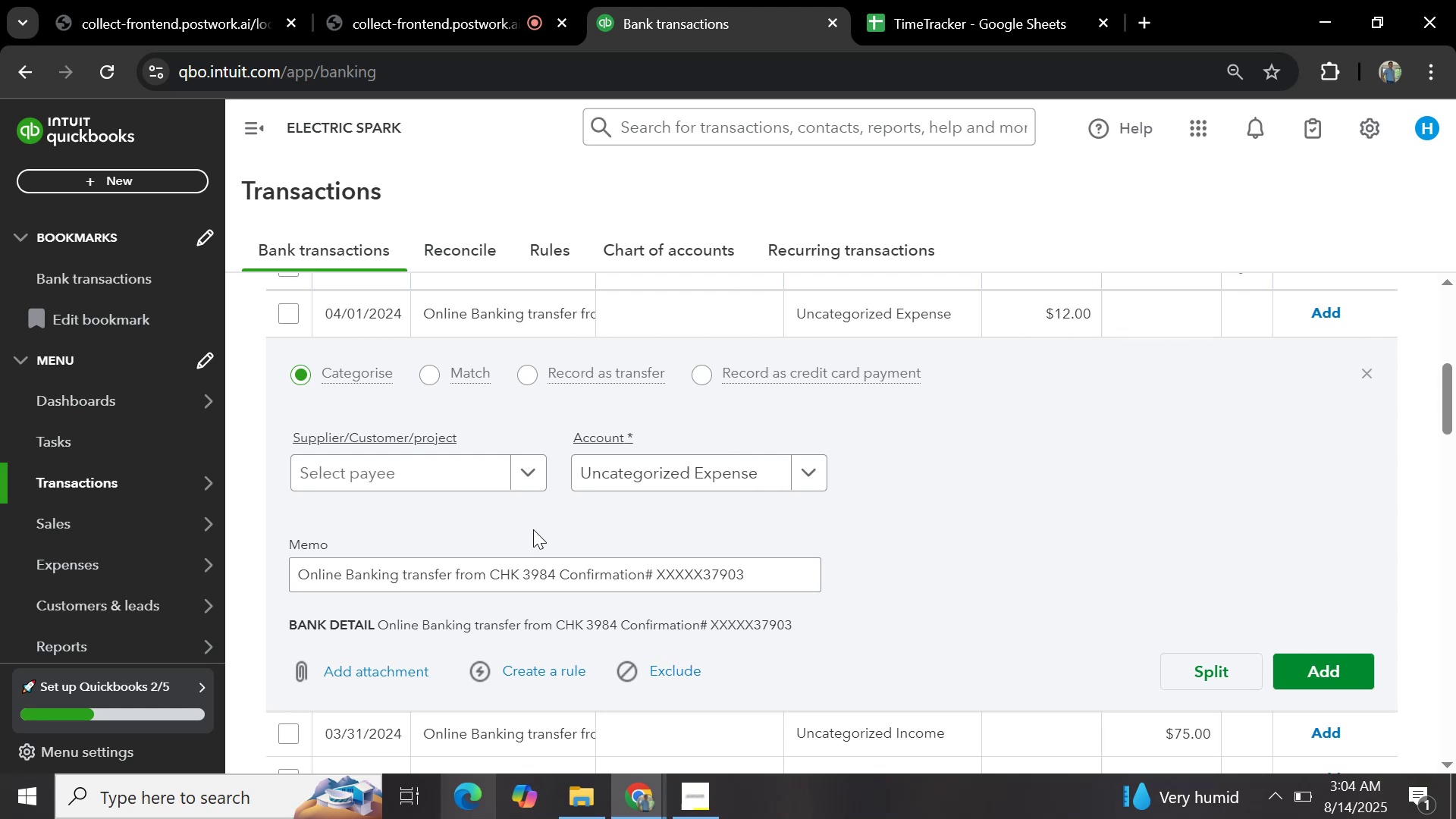 
wait(13.53)
 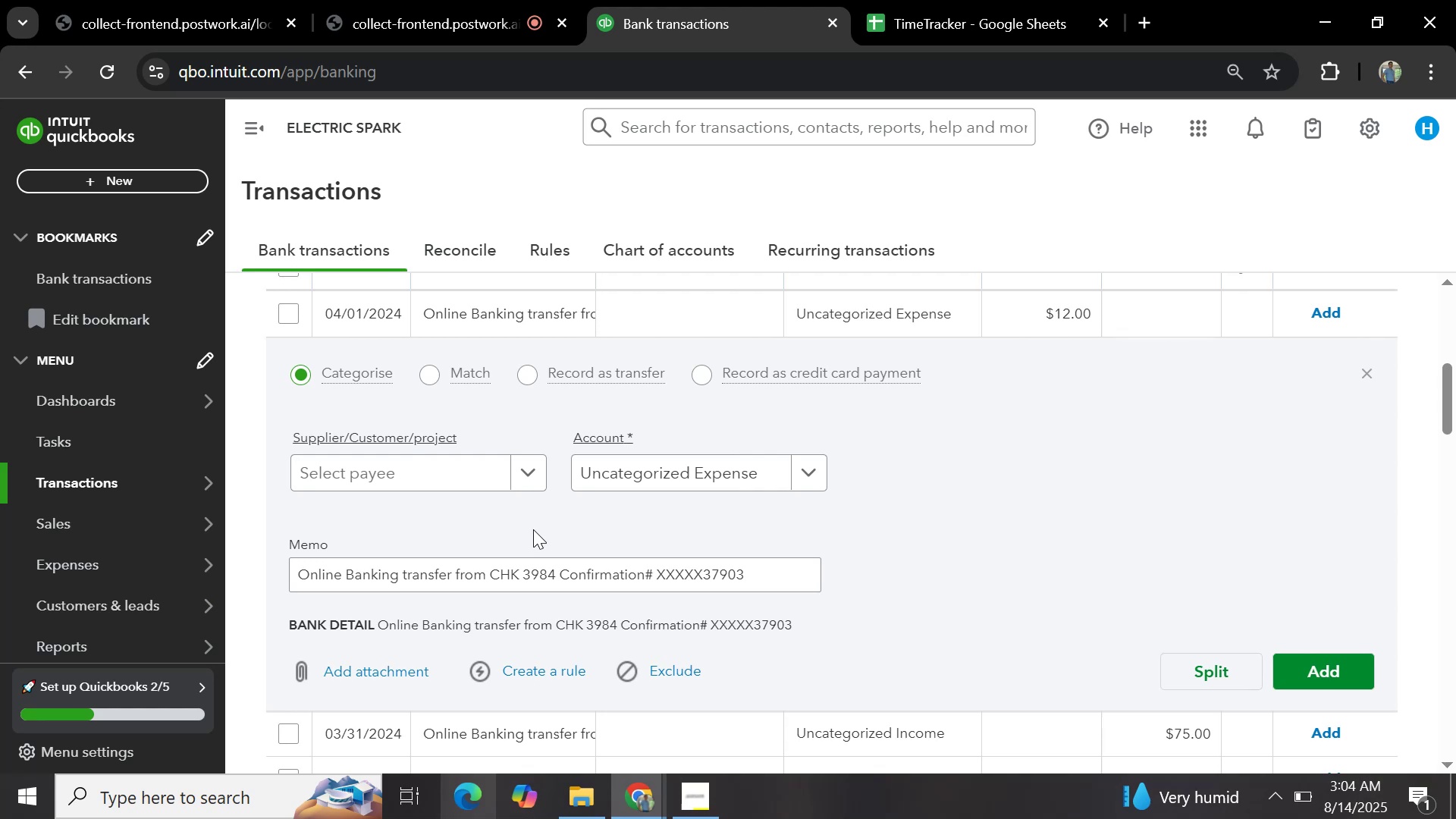 
mouse_move([461, 431])
 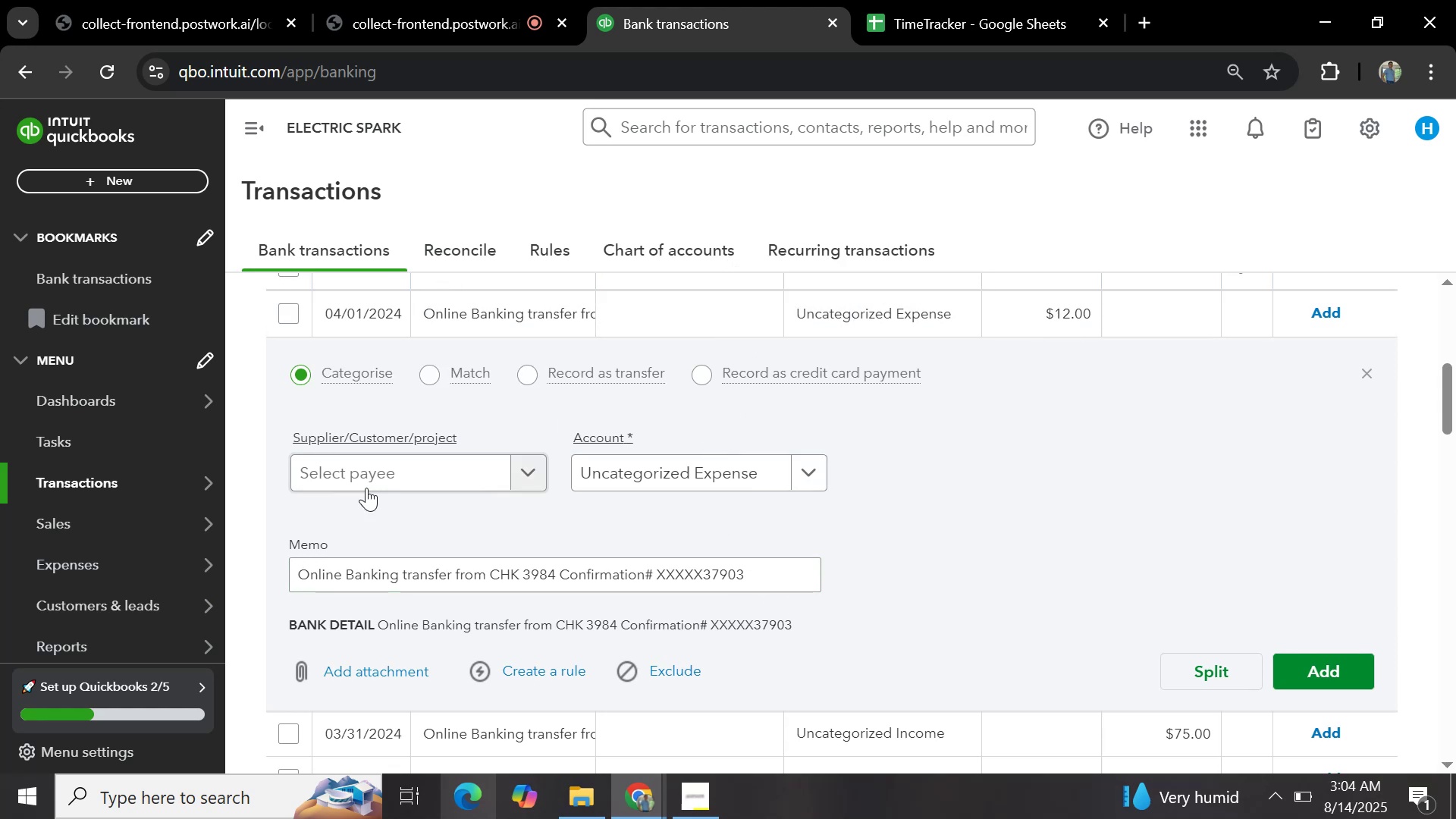 
left_click([396, 469])
 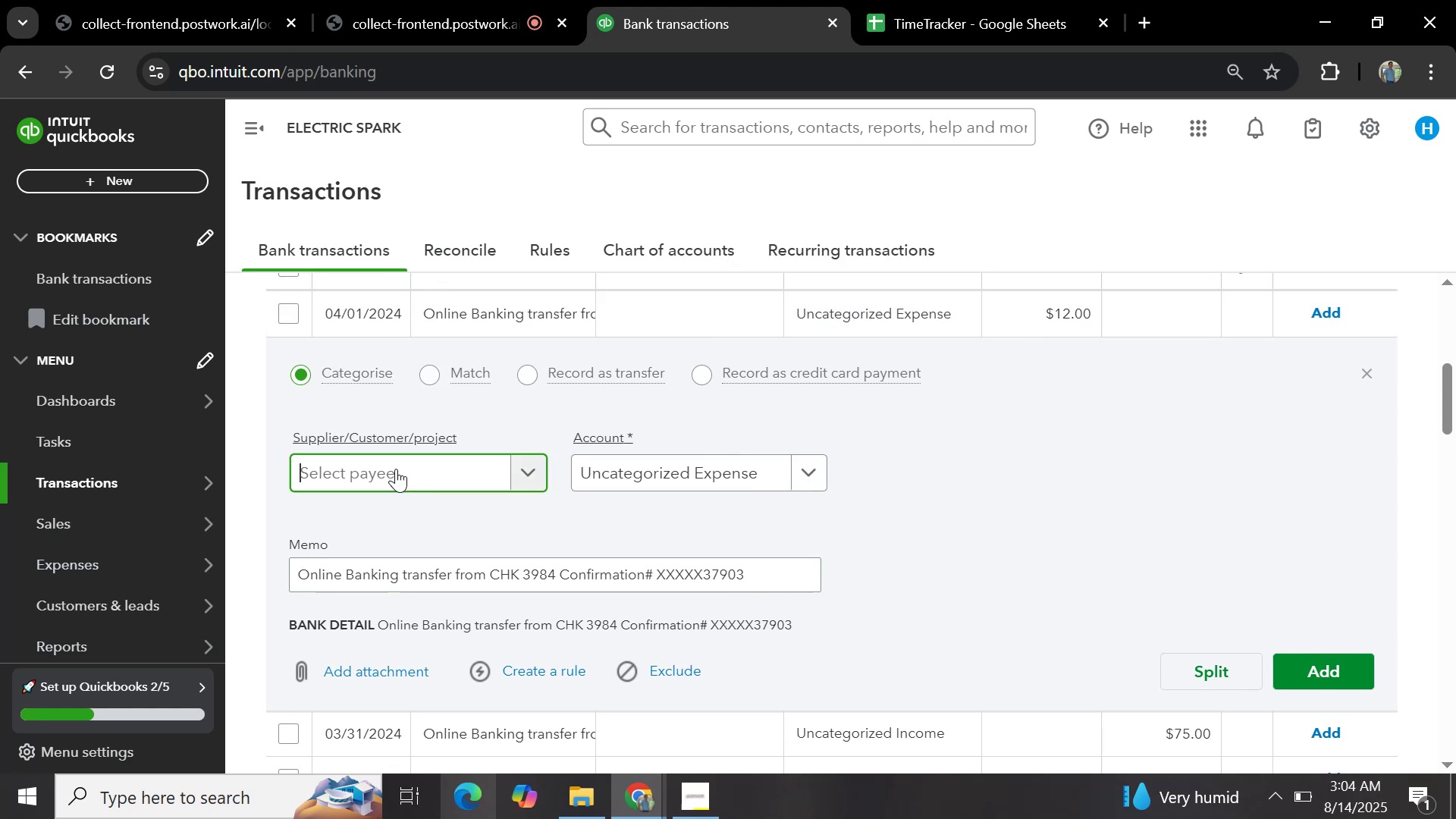 
key(Control+V)
 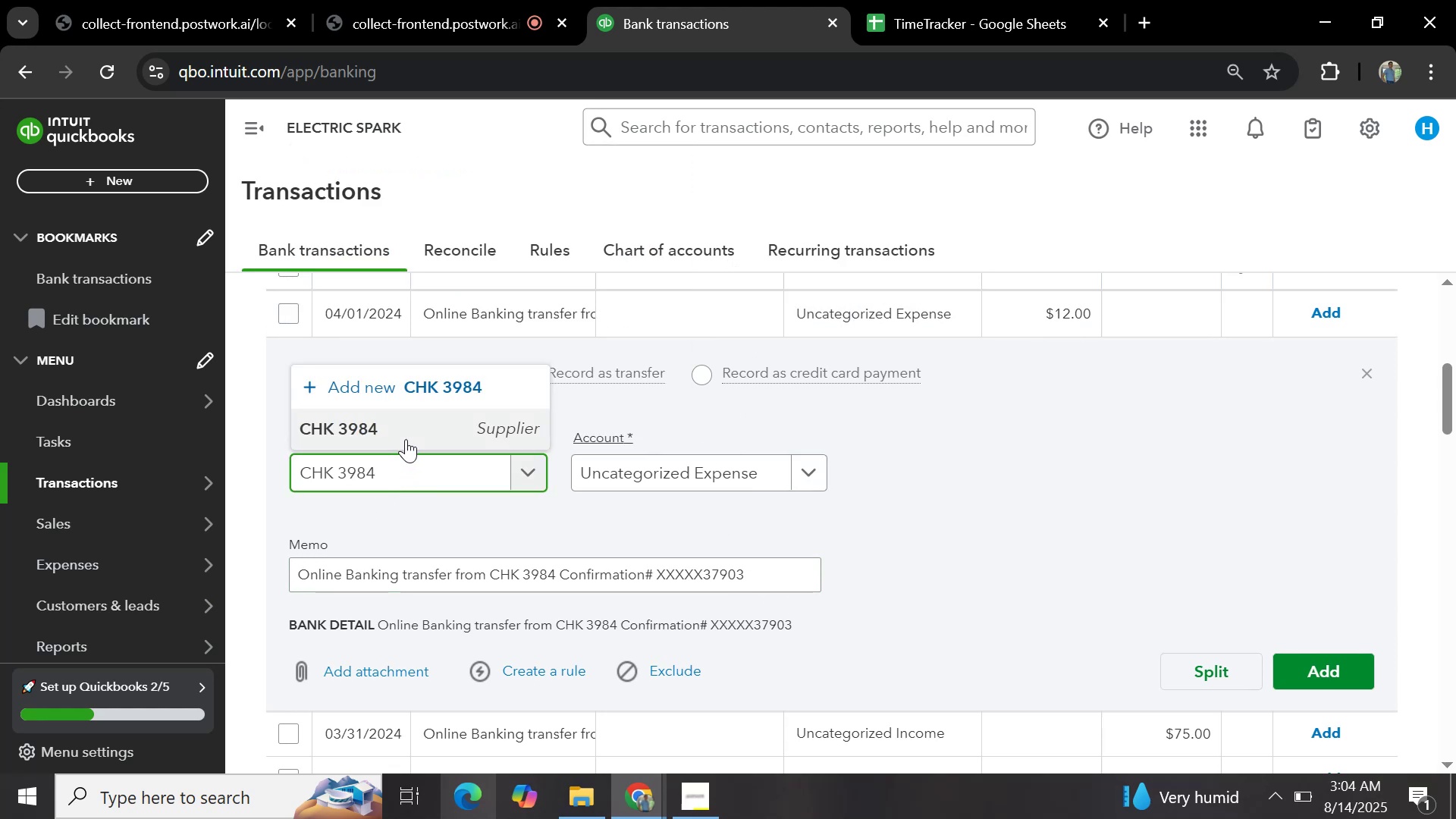 
left_click([406, 427])
 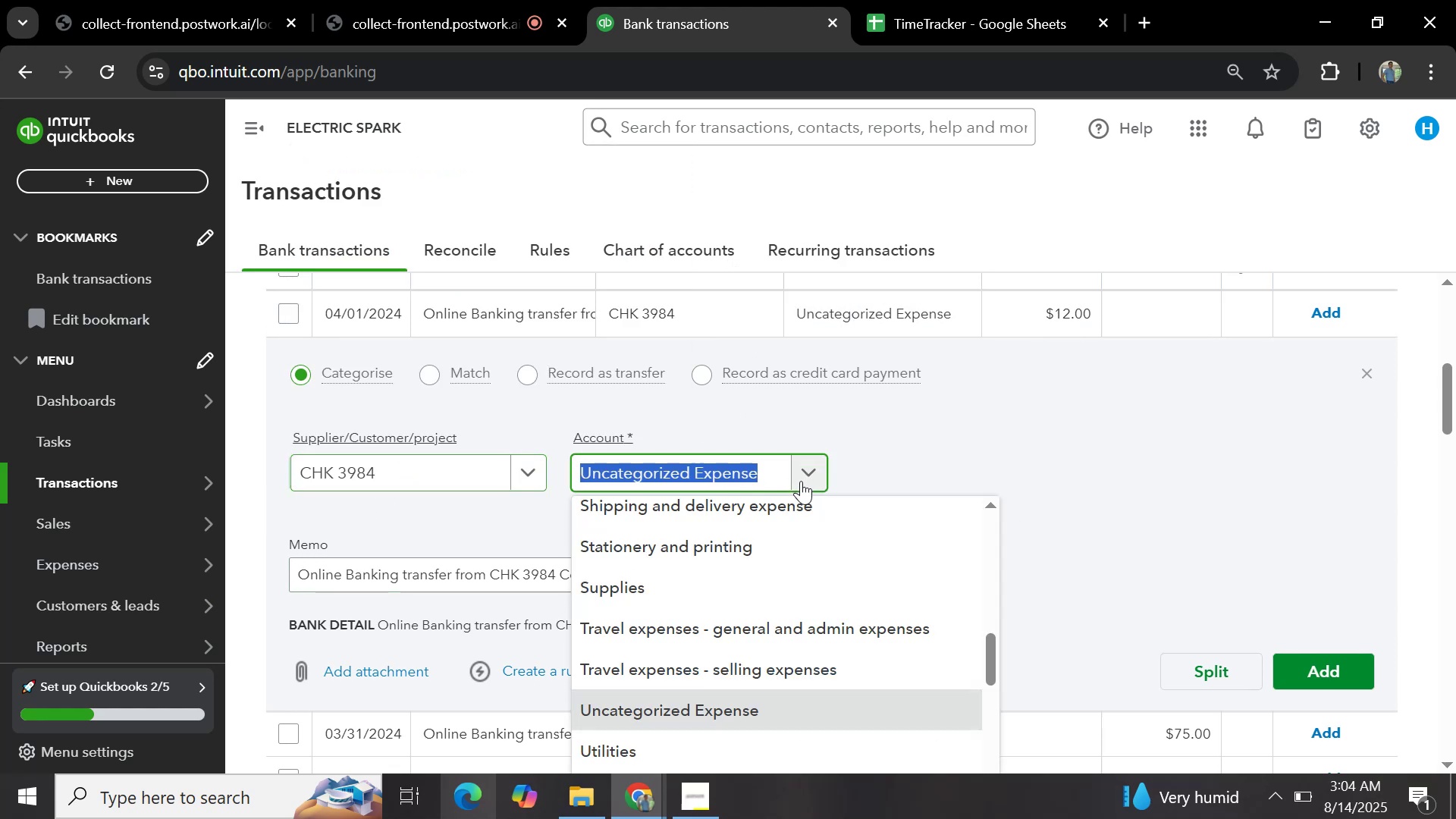 
type(general)
 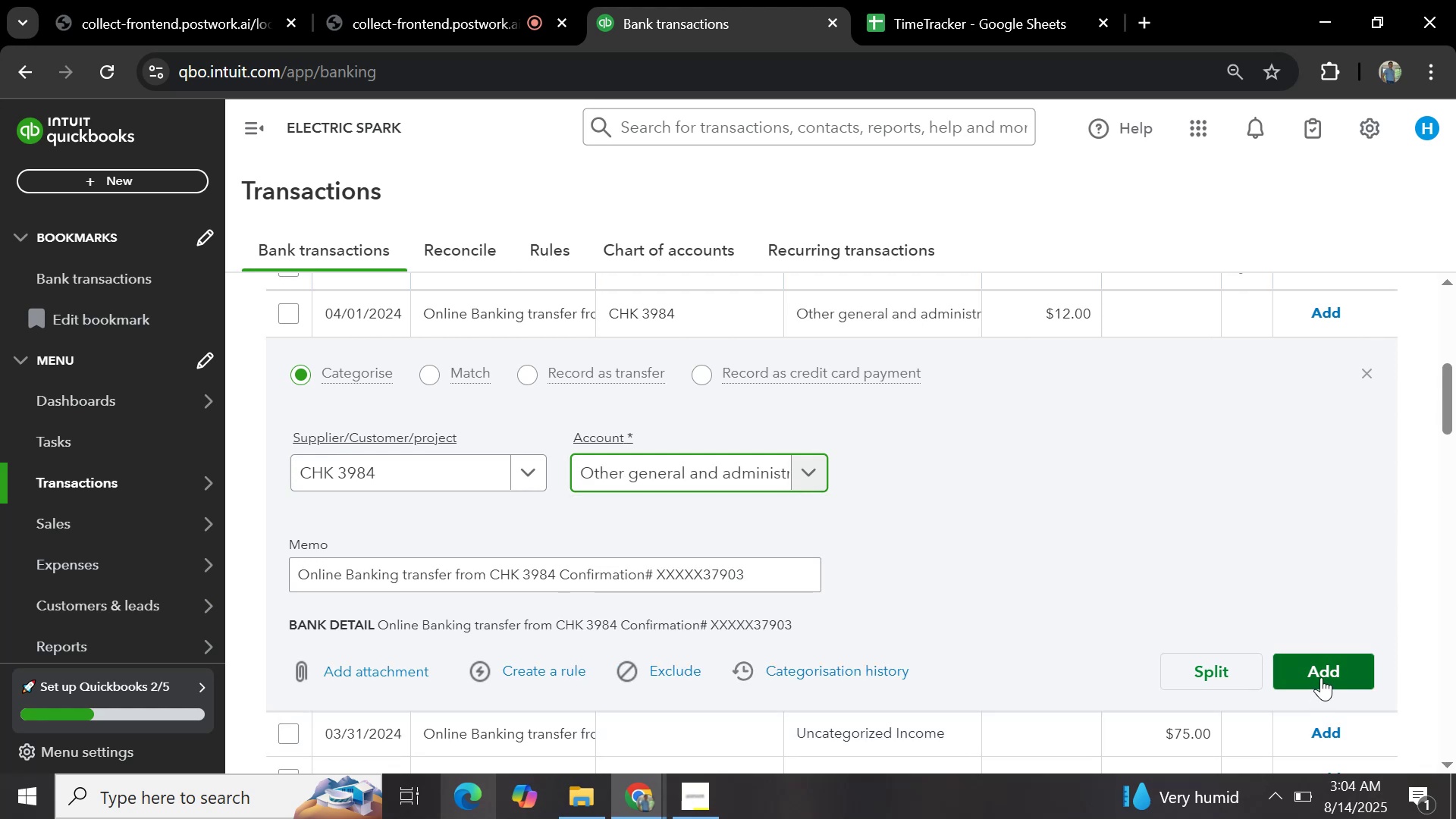 
wait(7.63)
 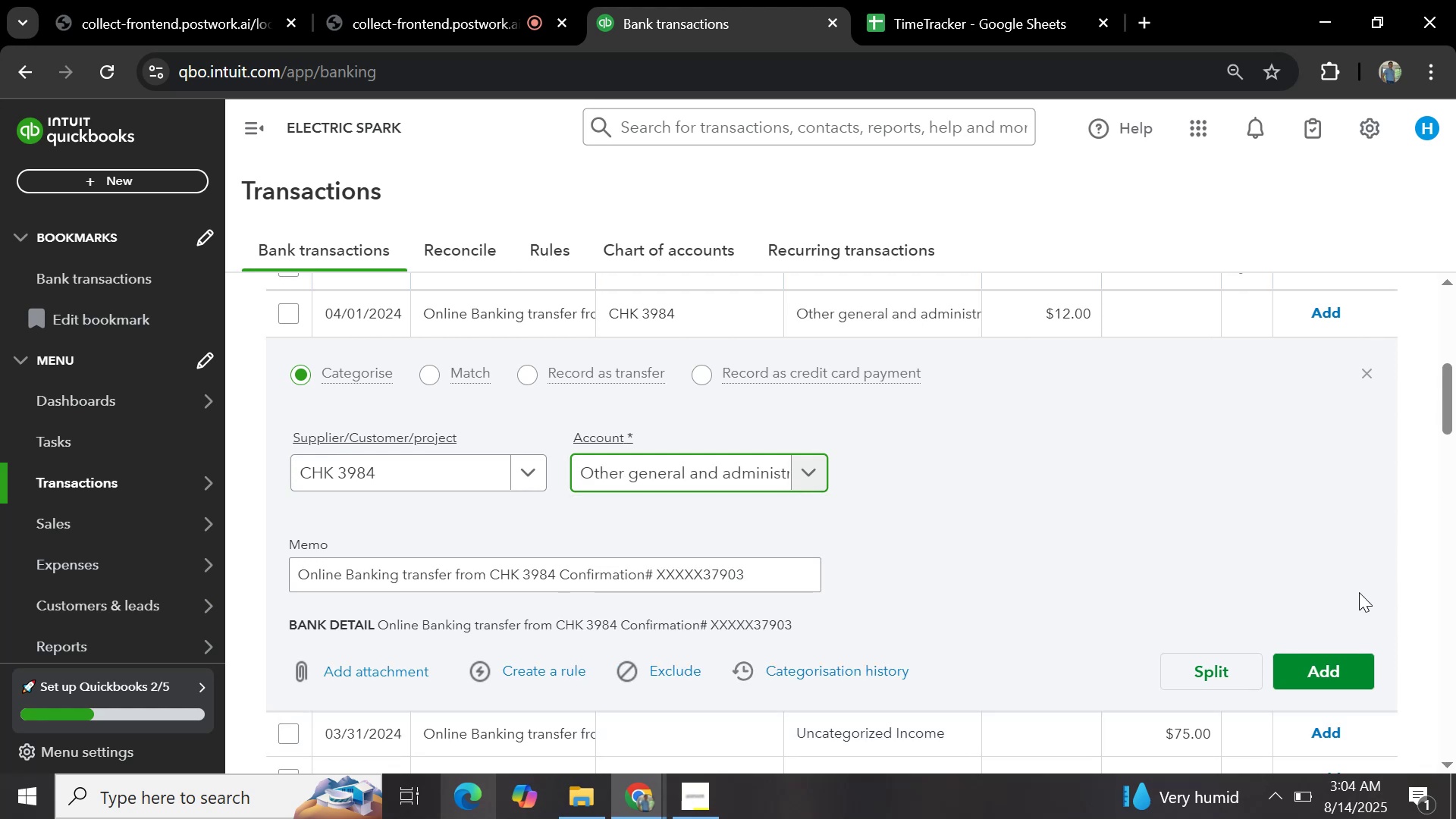 
left_click([1321, 677])
 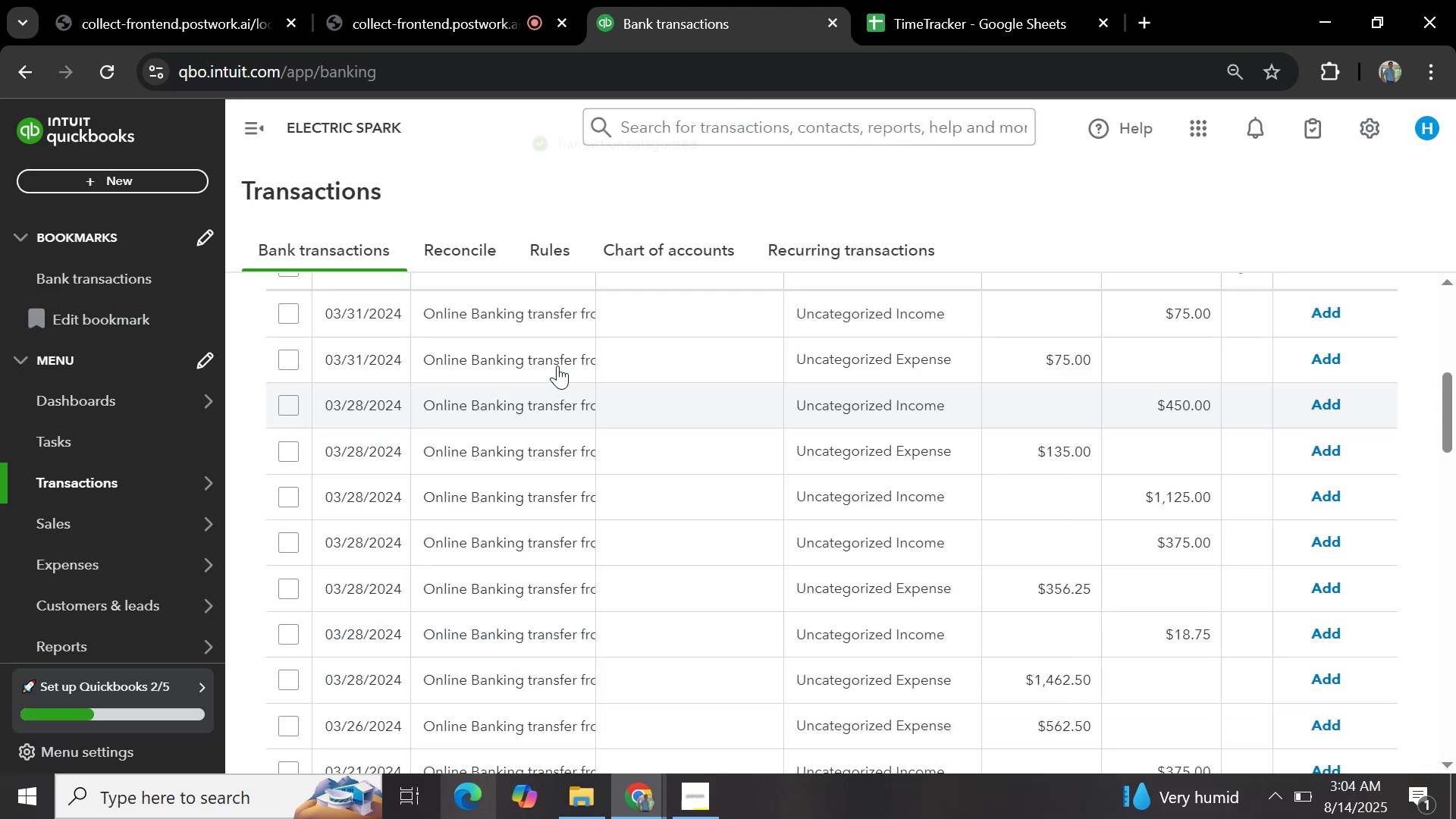 
scroll: coordinate [577, 438], scroll_direction: up, amount: 2.0
 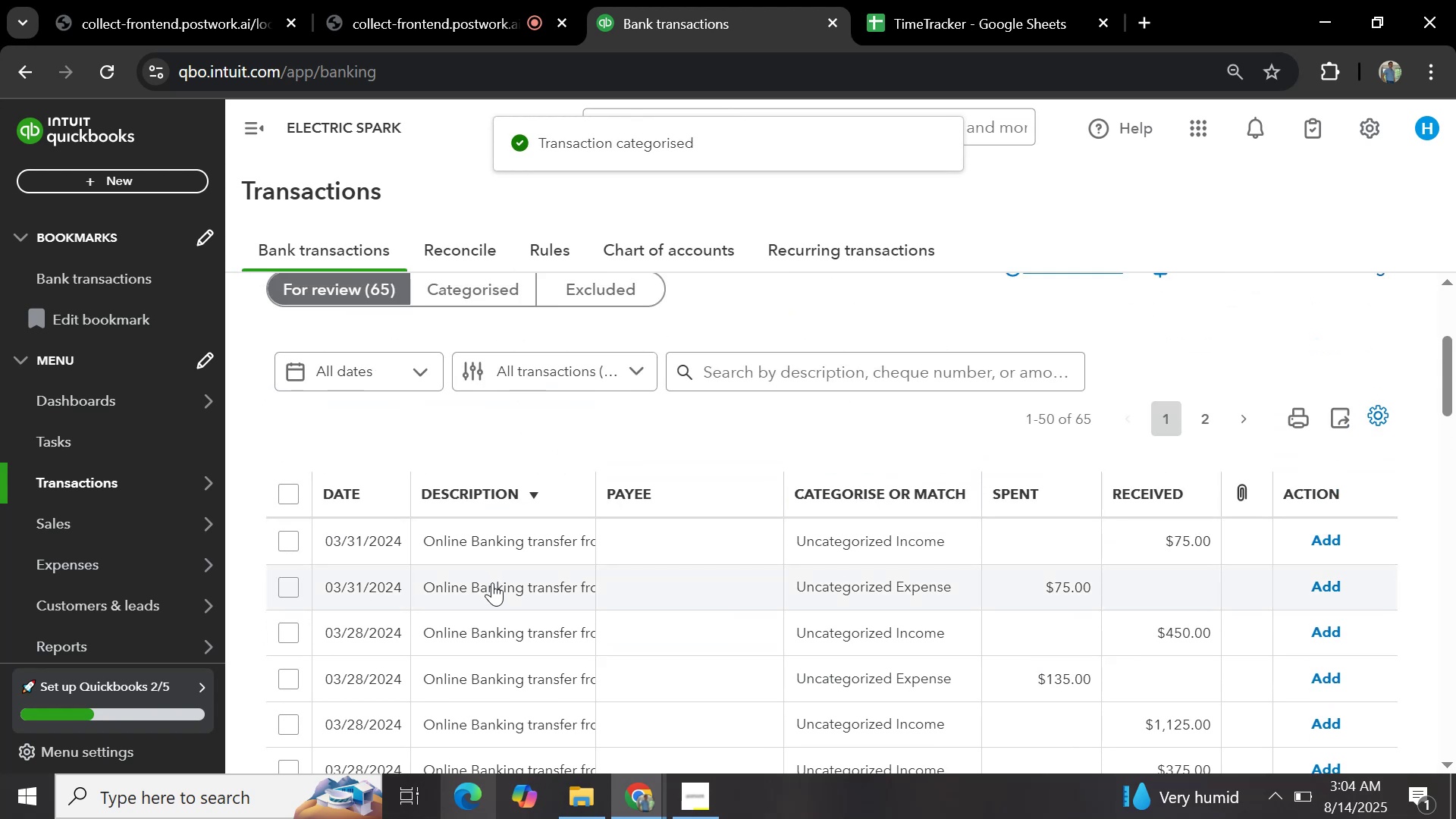 
left_click([505, 539])
 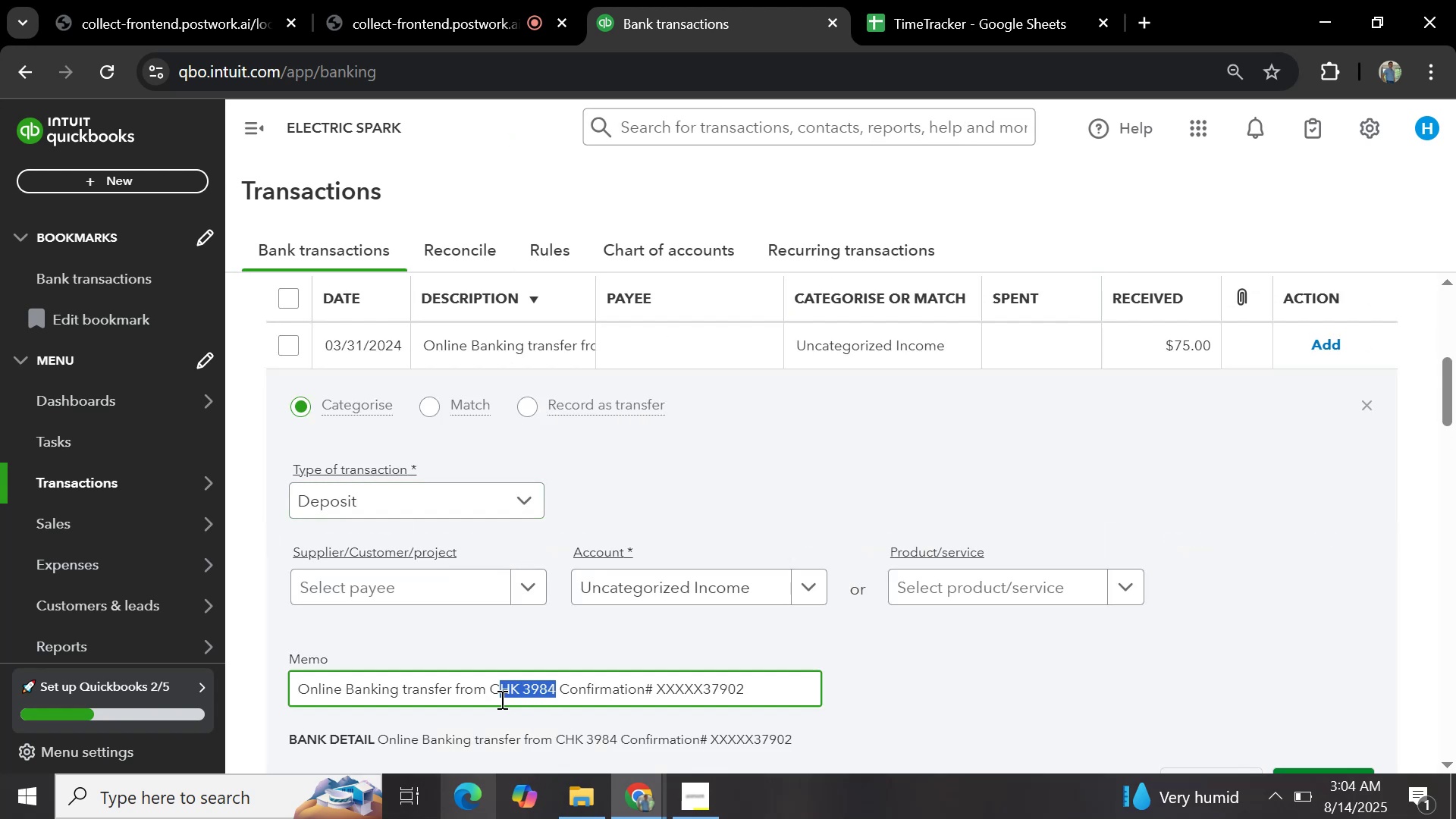 
key(Control+C)
 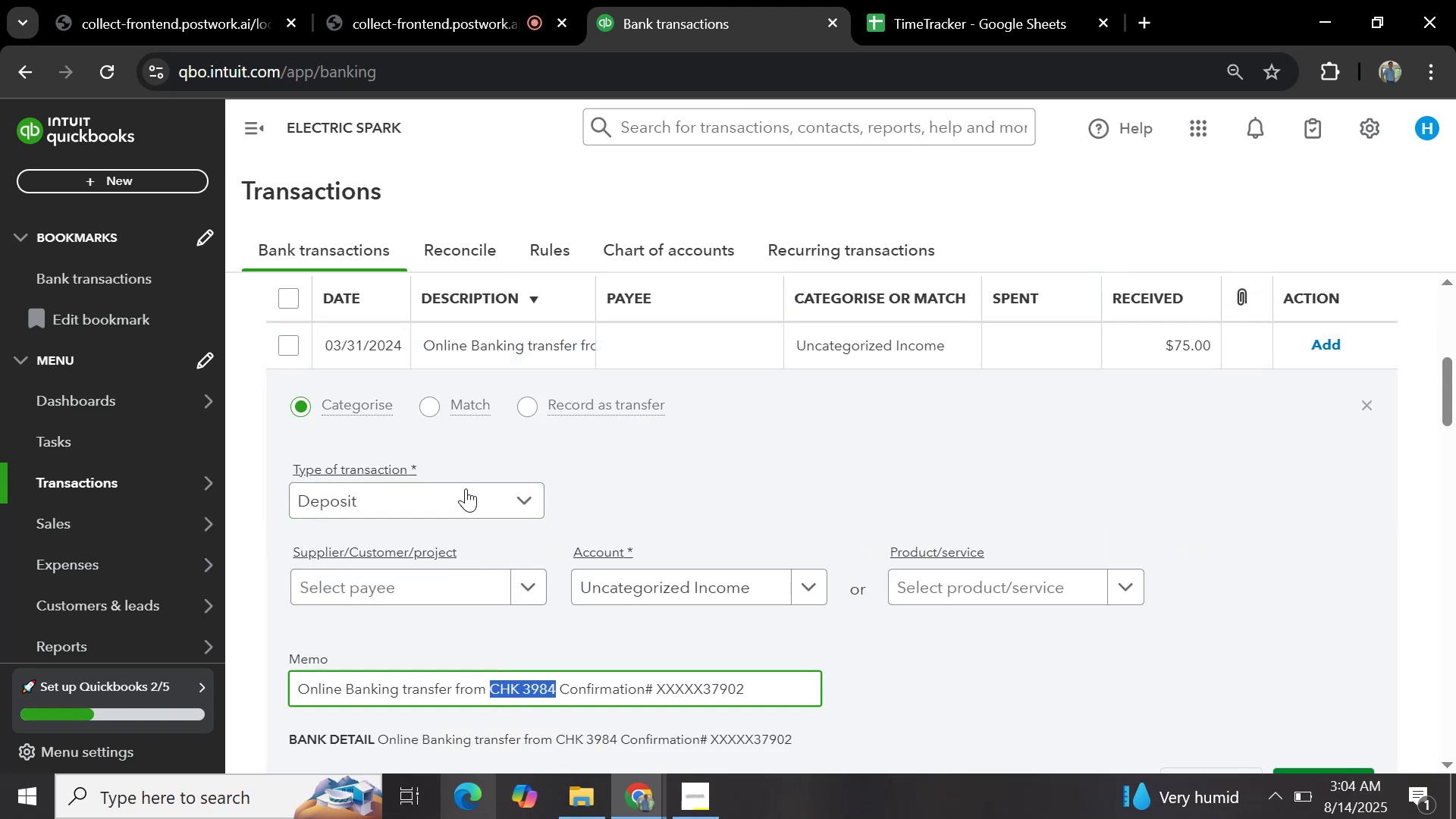 
mouse_move([457, 559])
 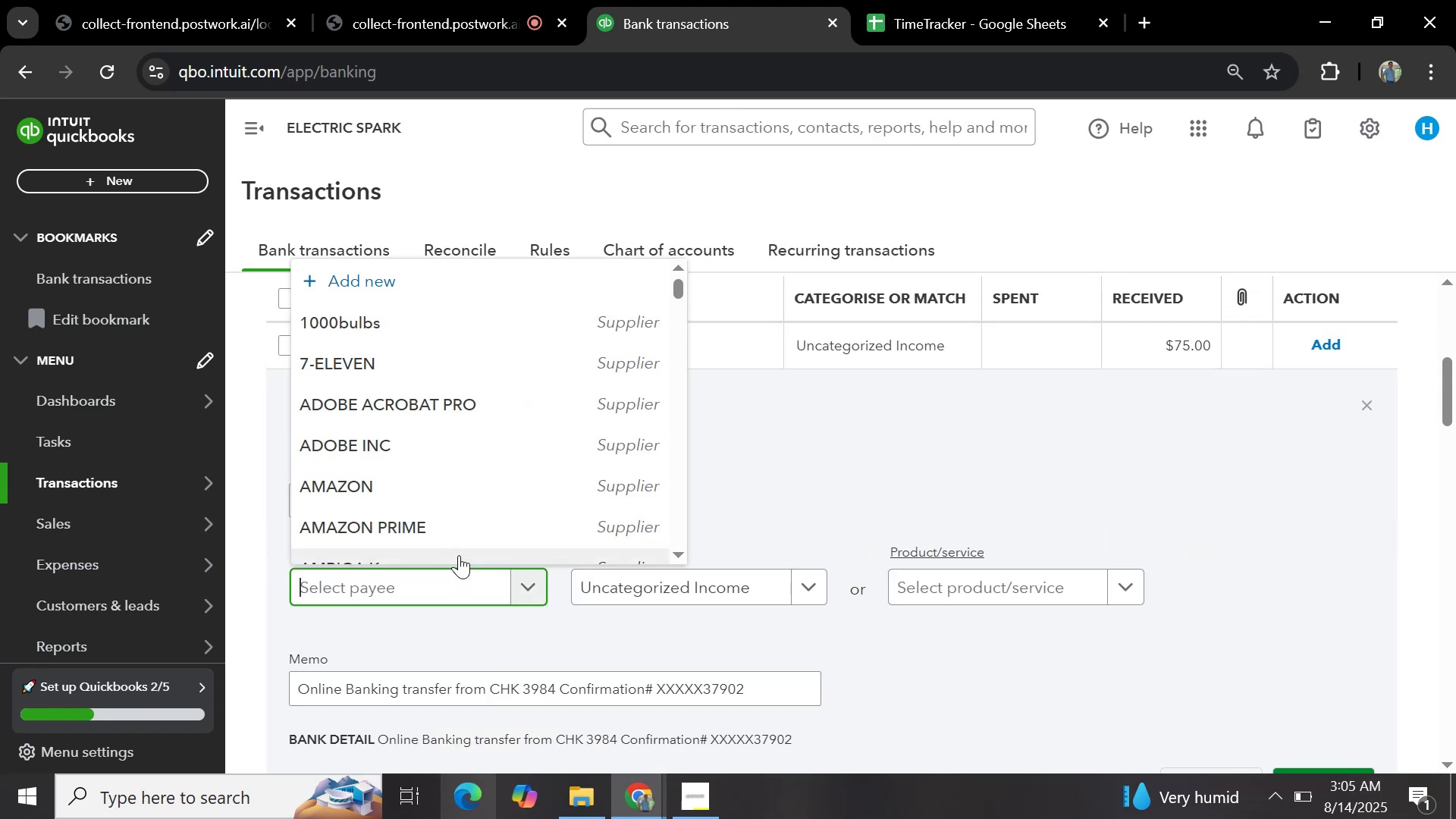 
key(Control+V)
 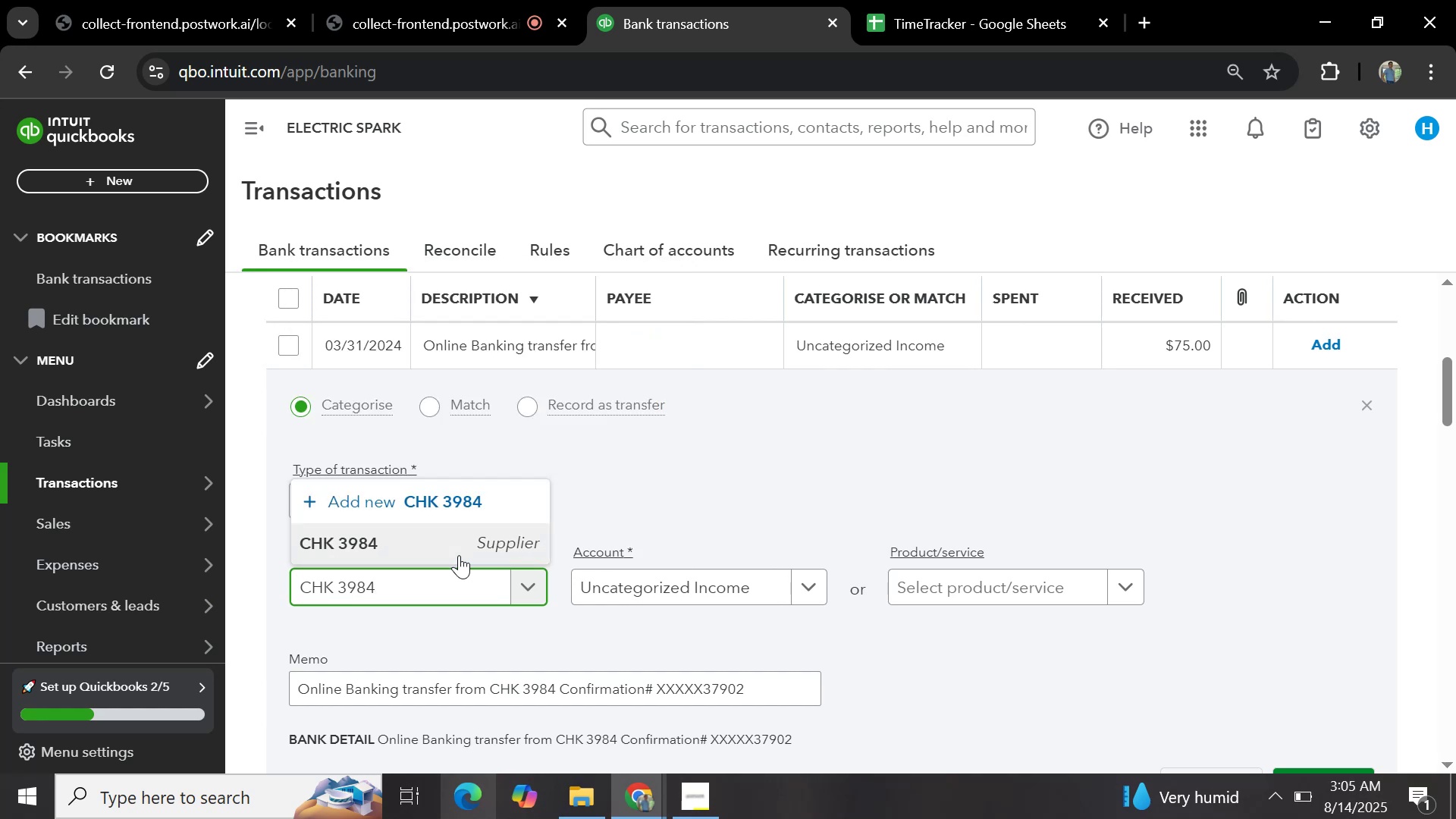 
left_click([461, 538])
 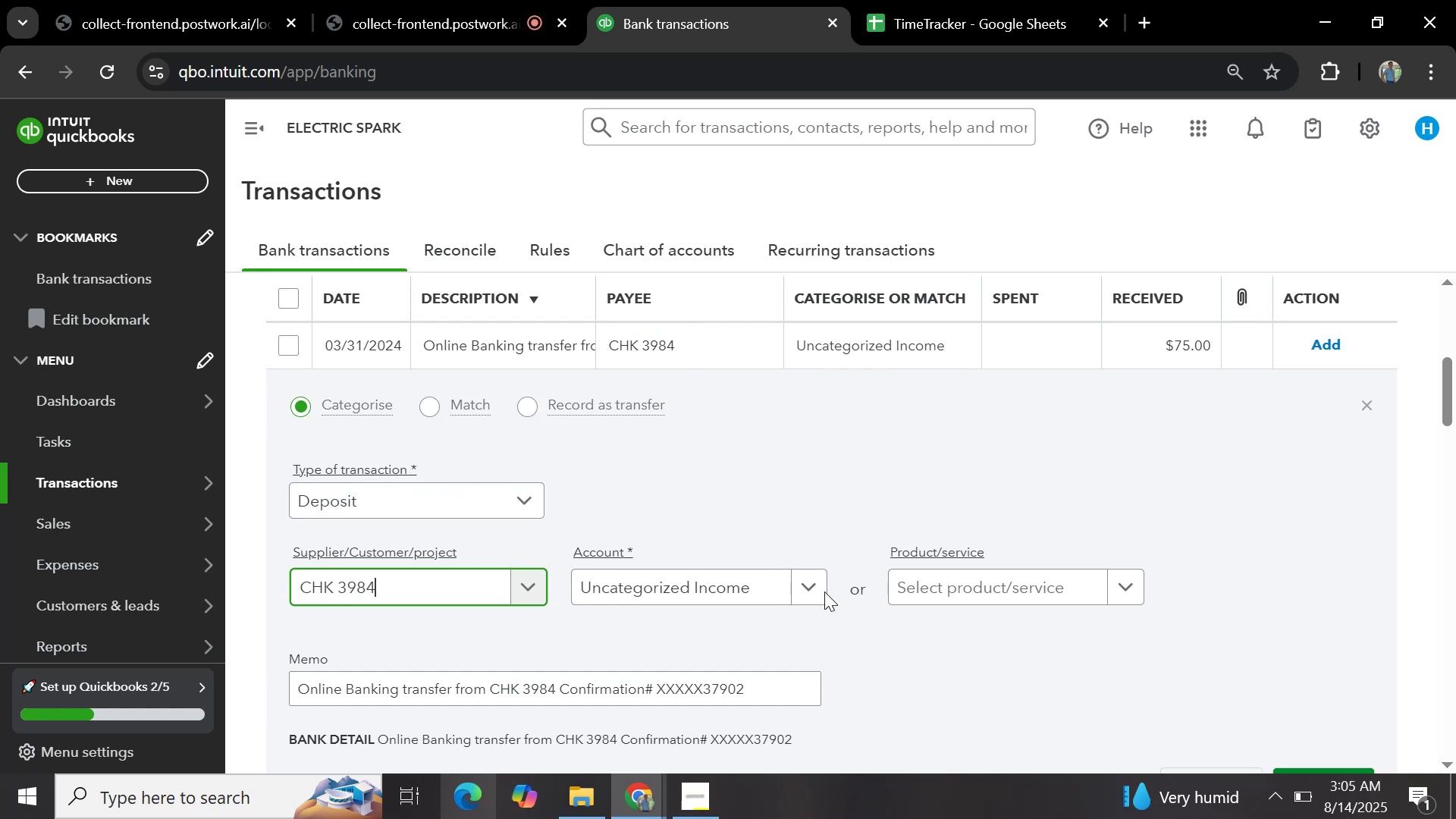 
left_click([814, 589])
 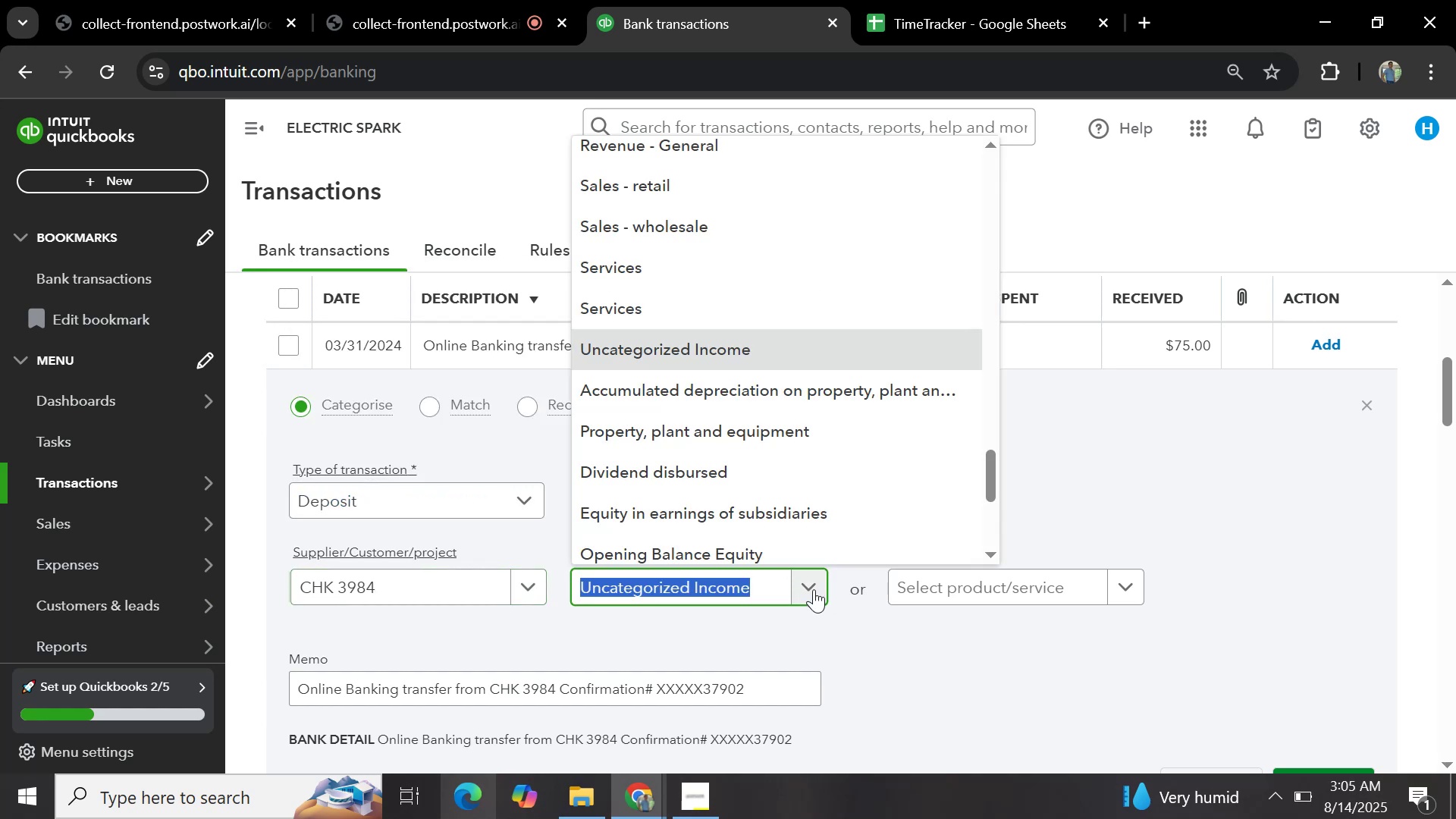 
type(sales)
 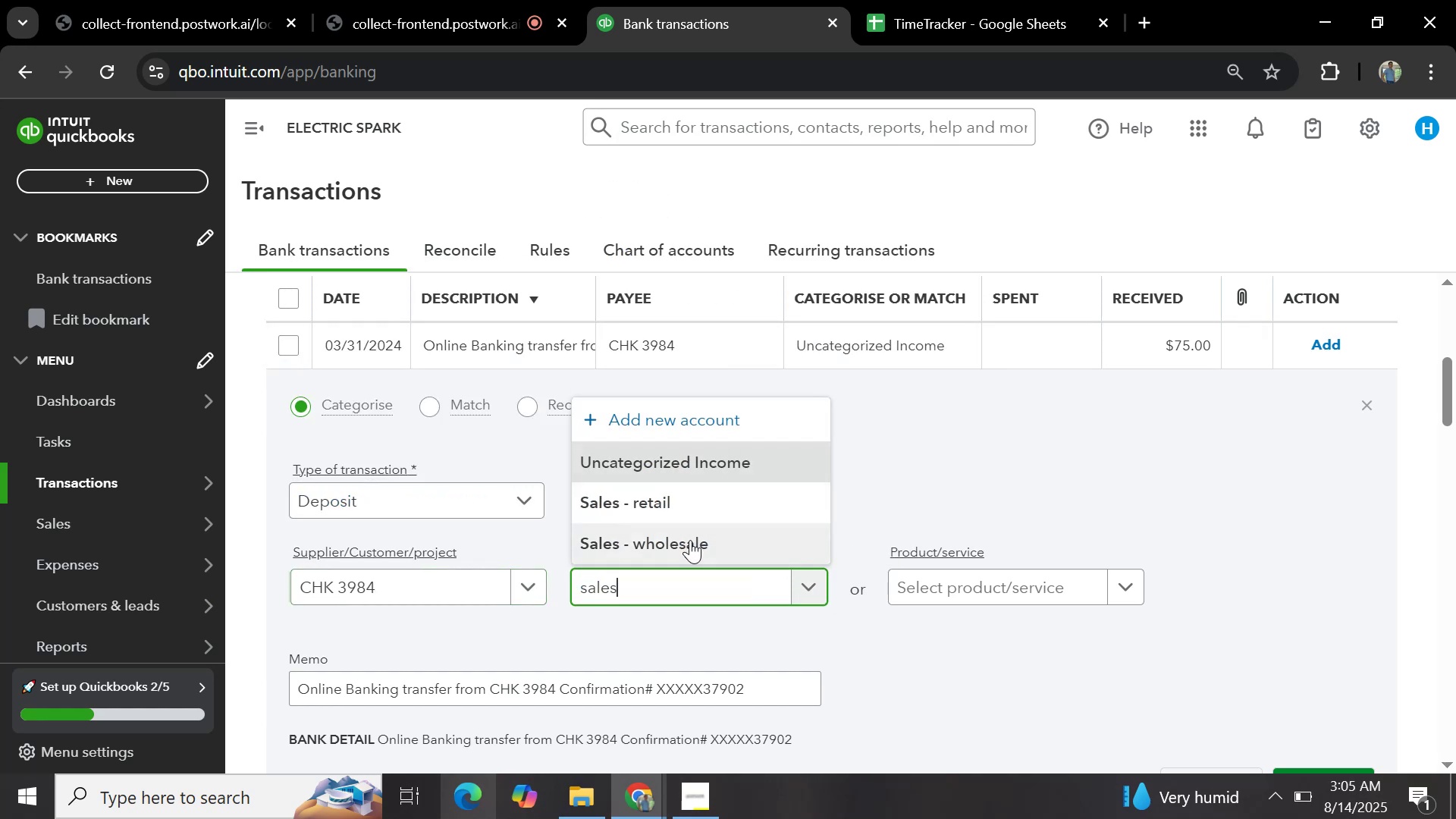 
left_click([695, 506])
 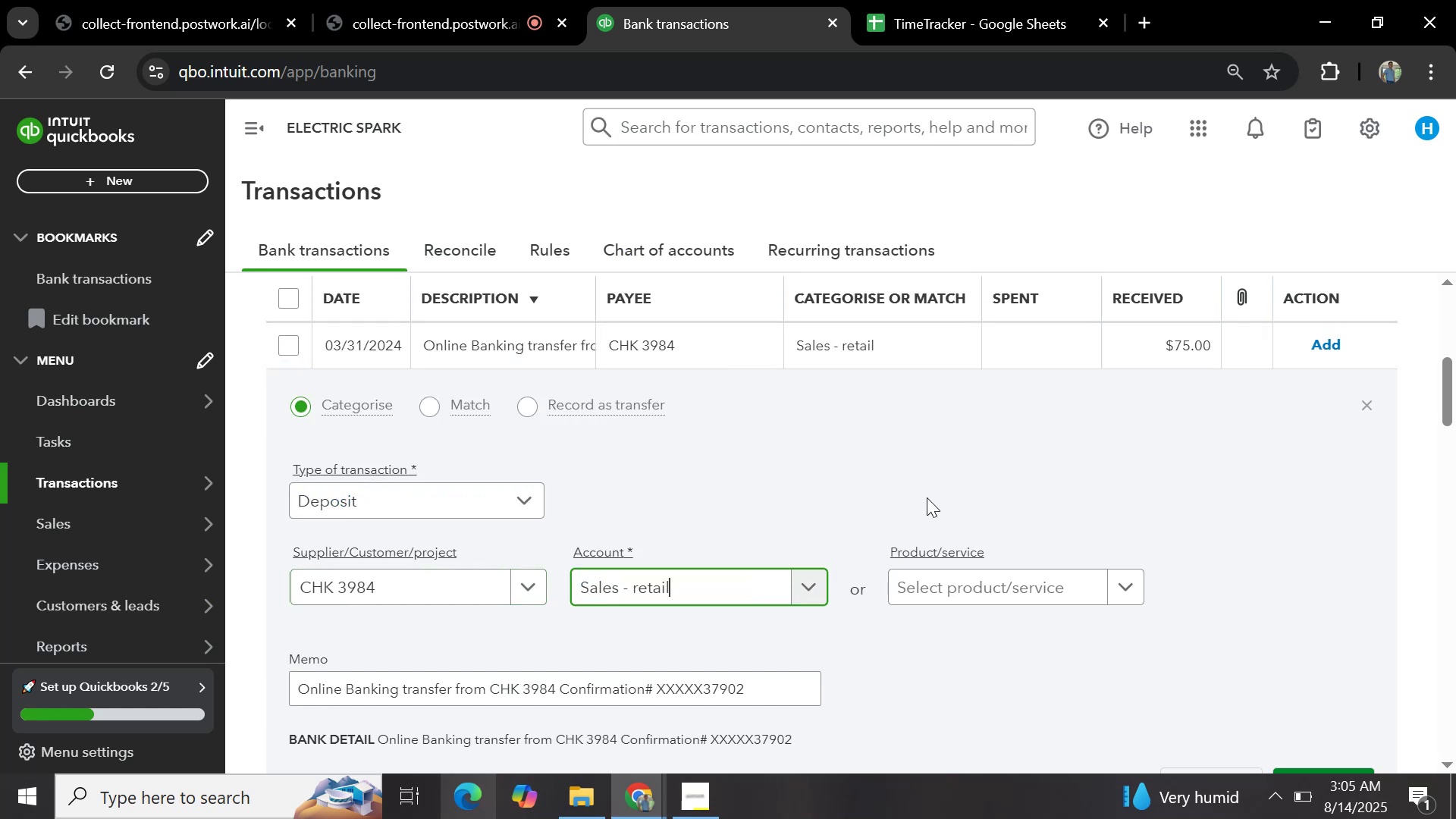 
scroll: coordinate [1053, 545], scroll_direction: down, amount: 3.0
 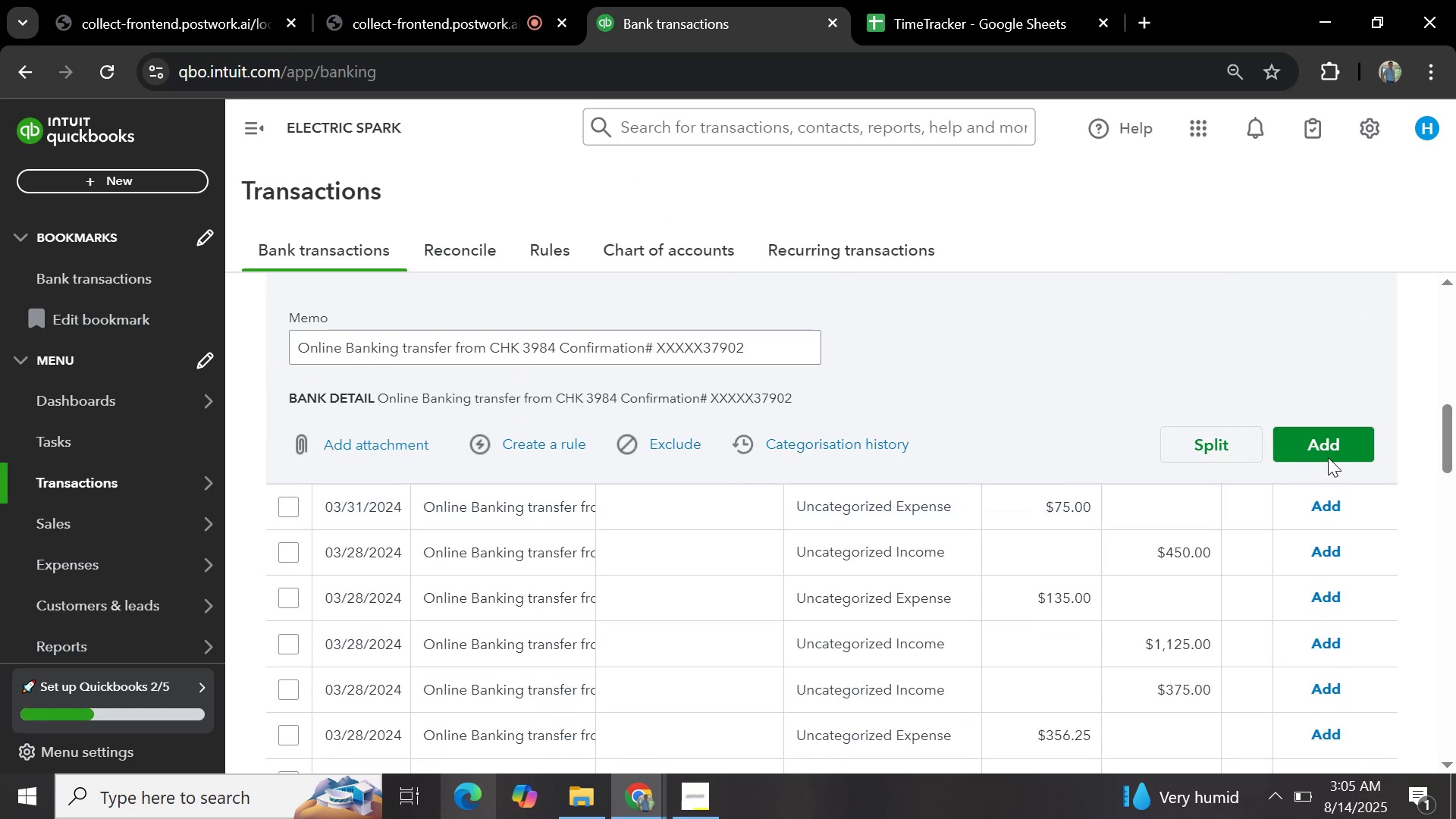 
left_click([1322, 450])
 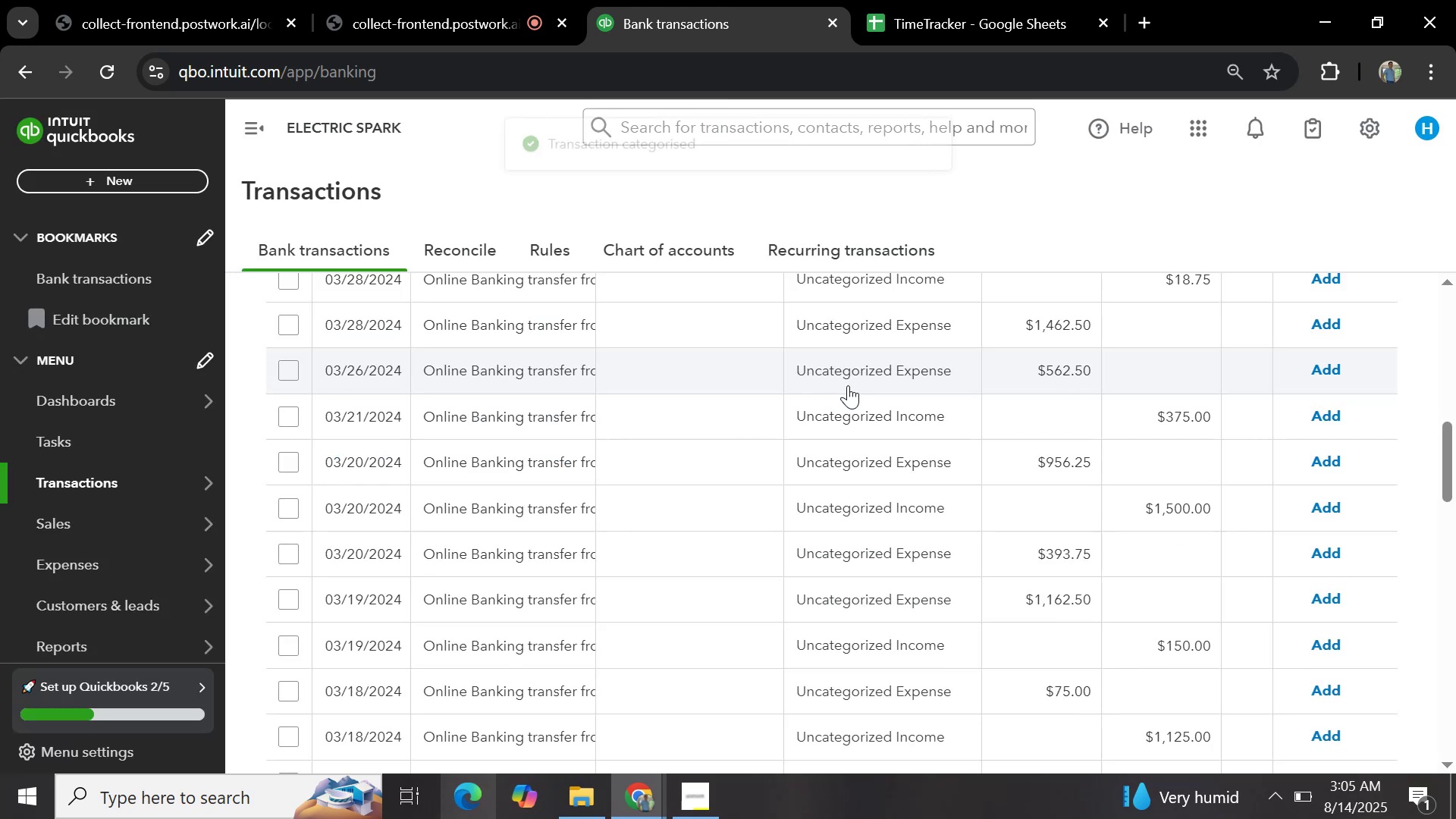 
scroll: coordinate [666, 410], scroll_direction: up, amount: 5.0
 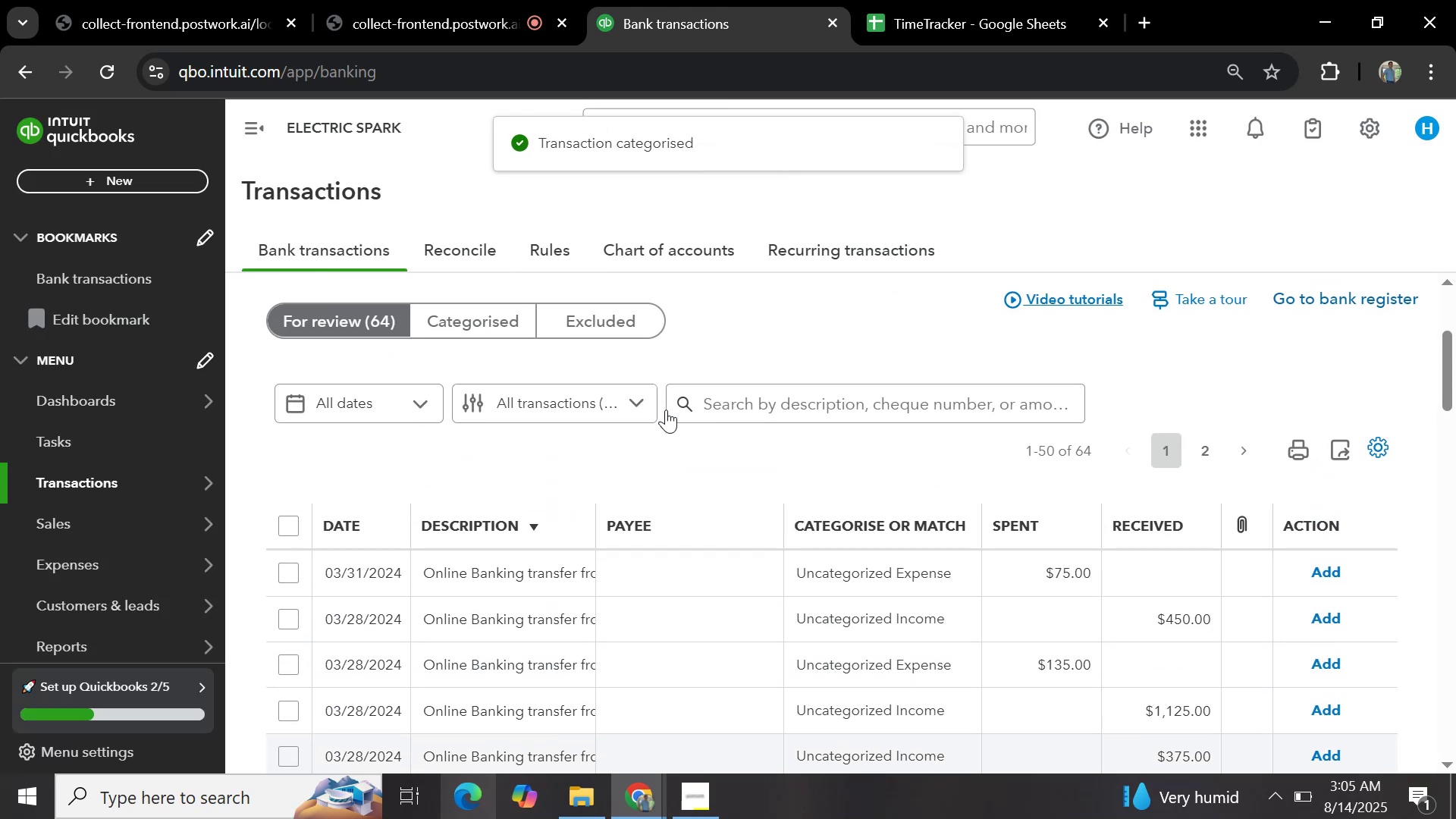 
scroll: coordinate [666, 410], scroll_direction: down, amount: 1.0
 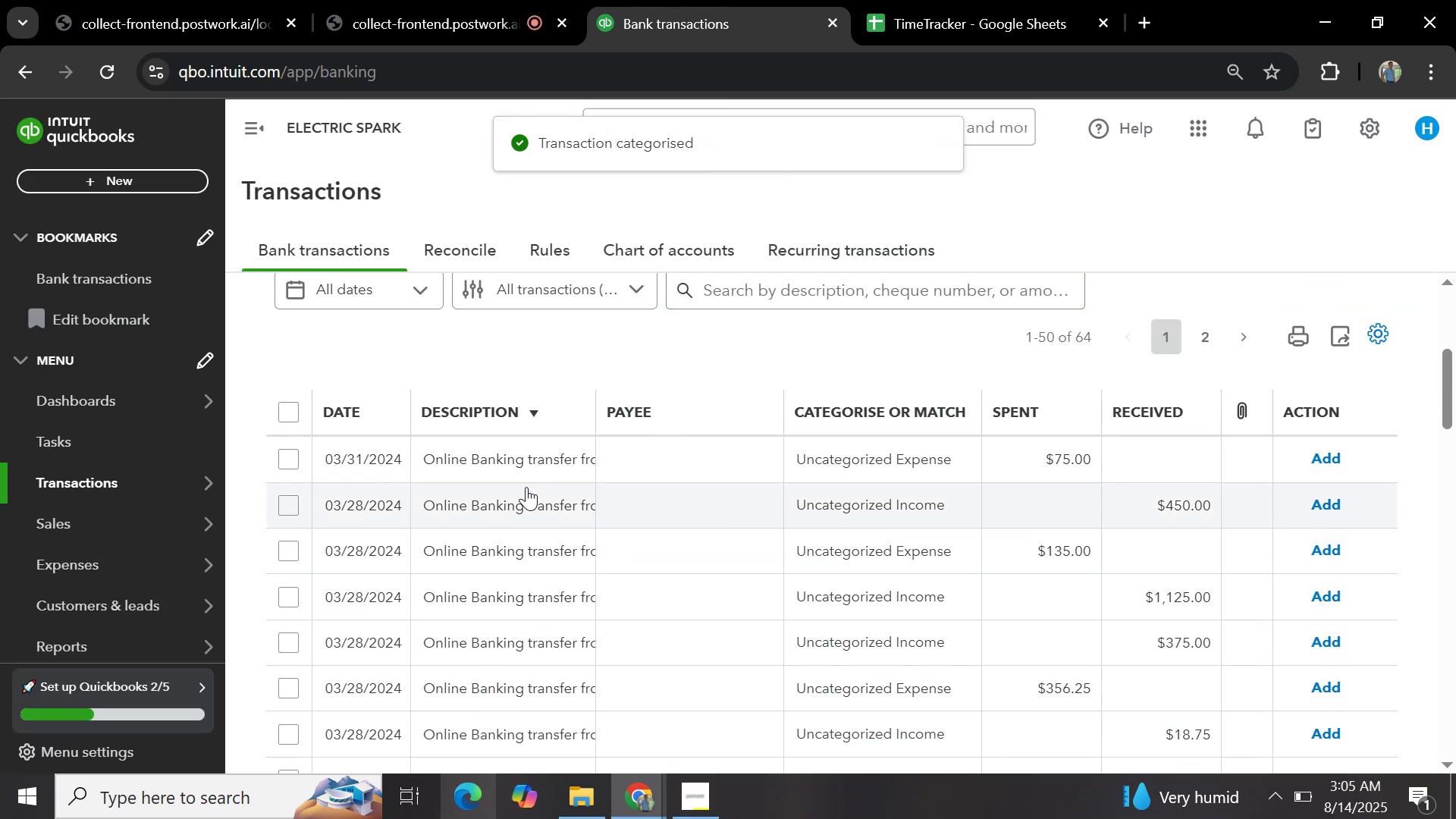 
left_click([521, 466])
 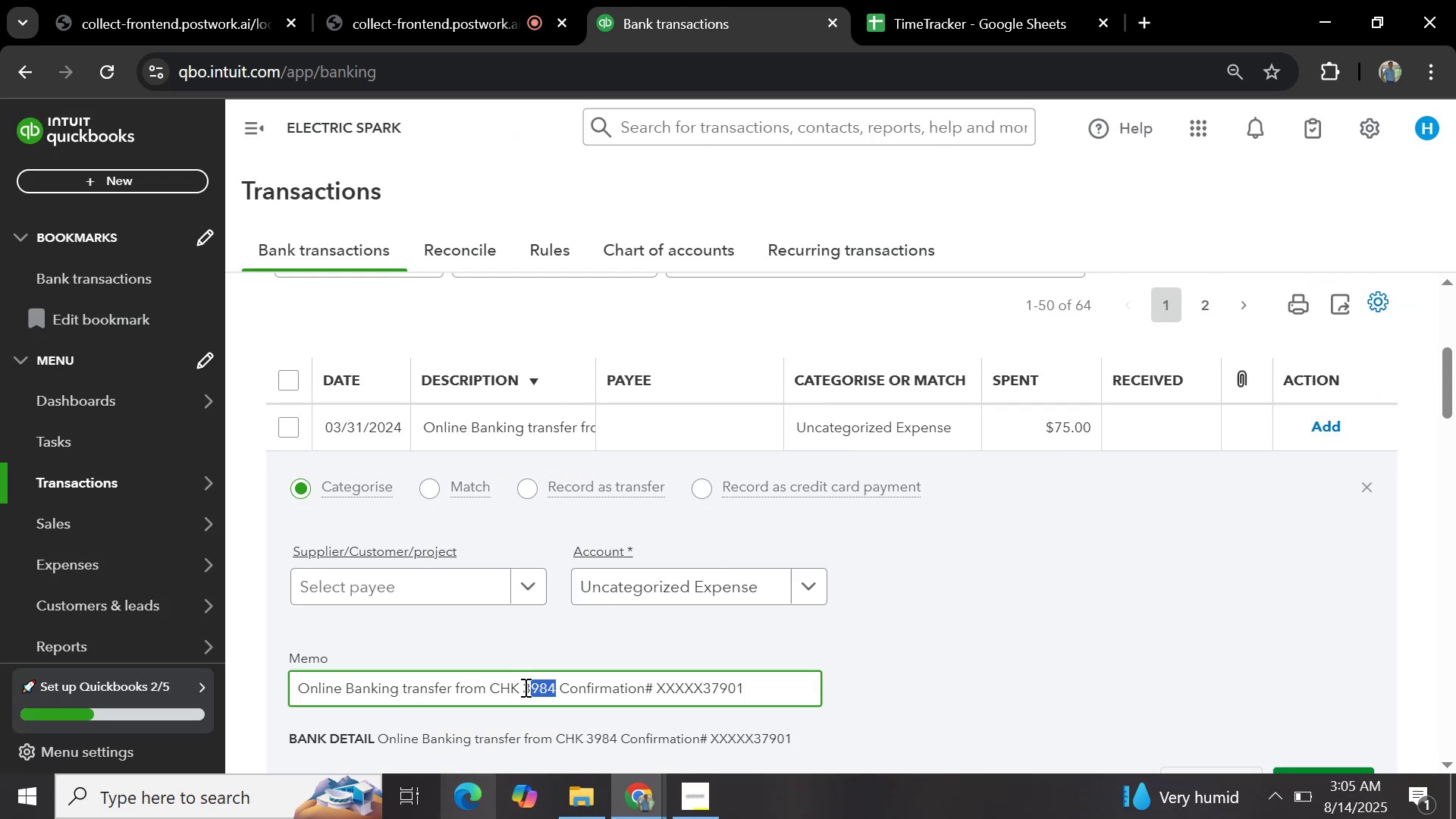 
wait(5.8)
 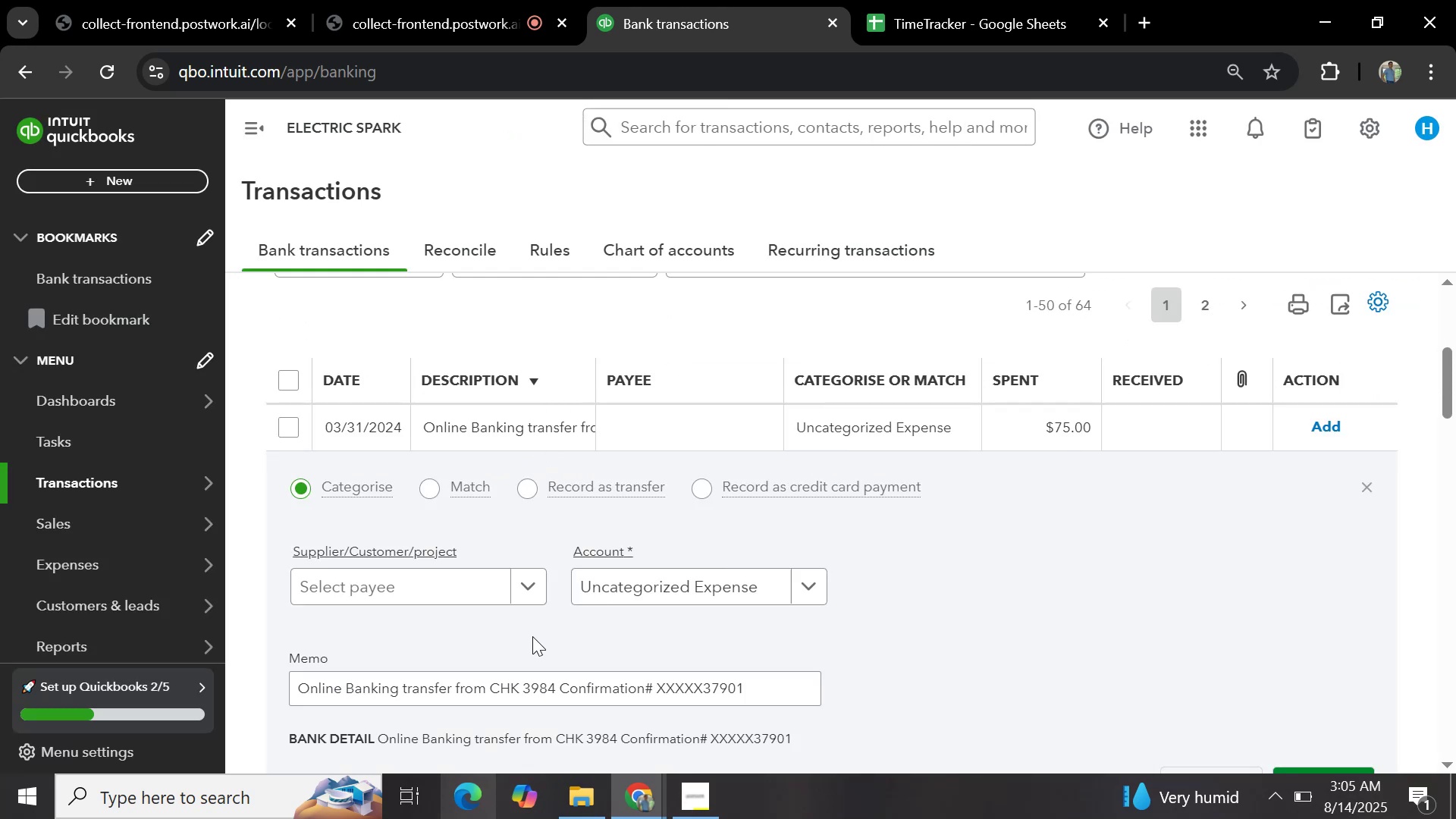 
key(Control+C)
 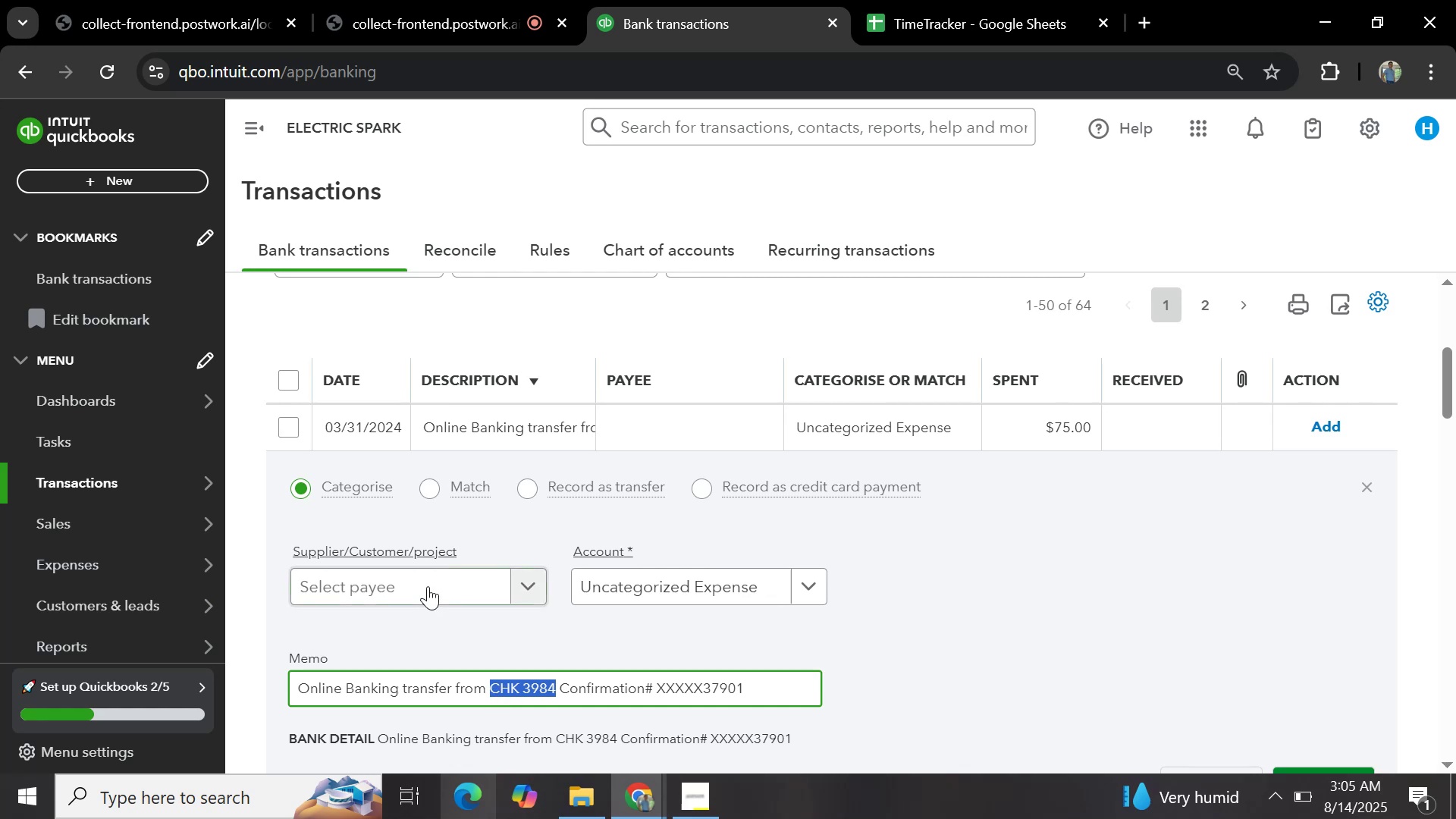 
left_click([428, 586])
 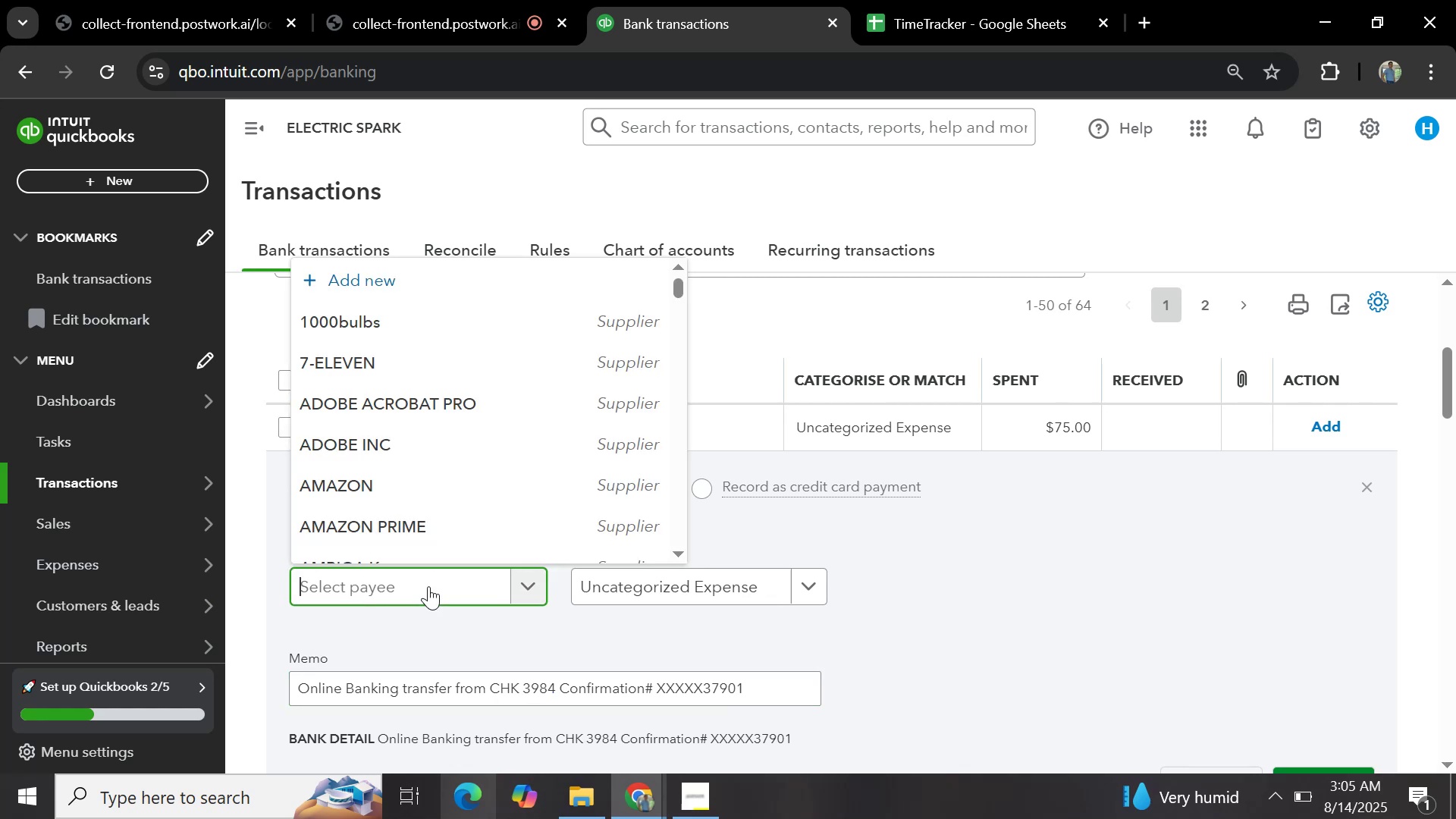 
key(Control+V)
 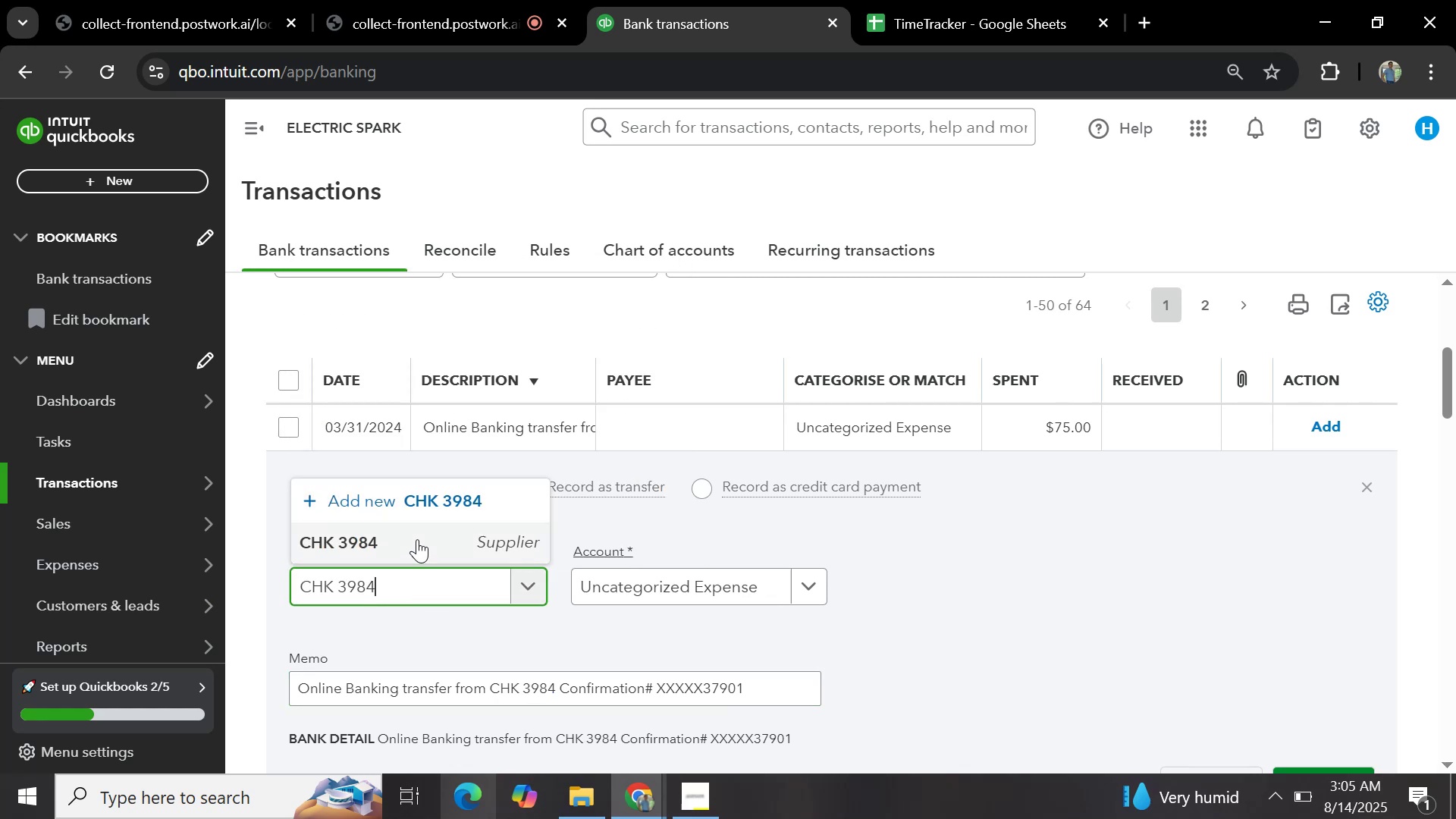 
left_click([417, 538])
 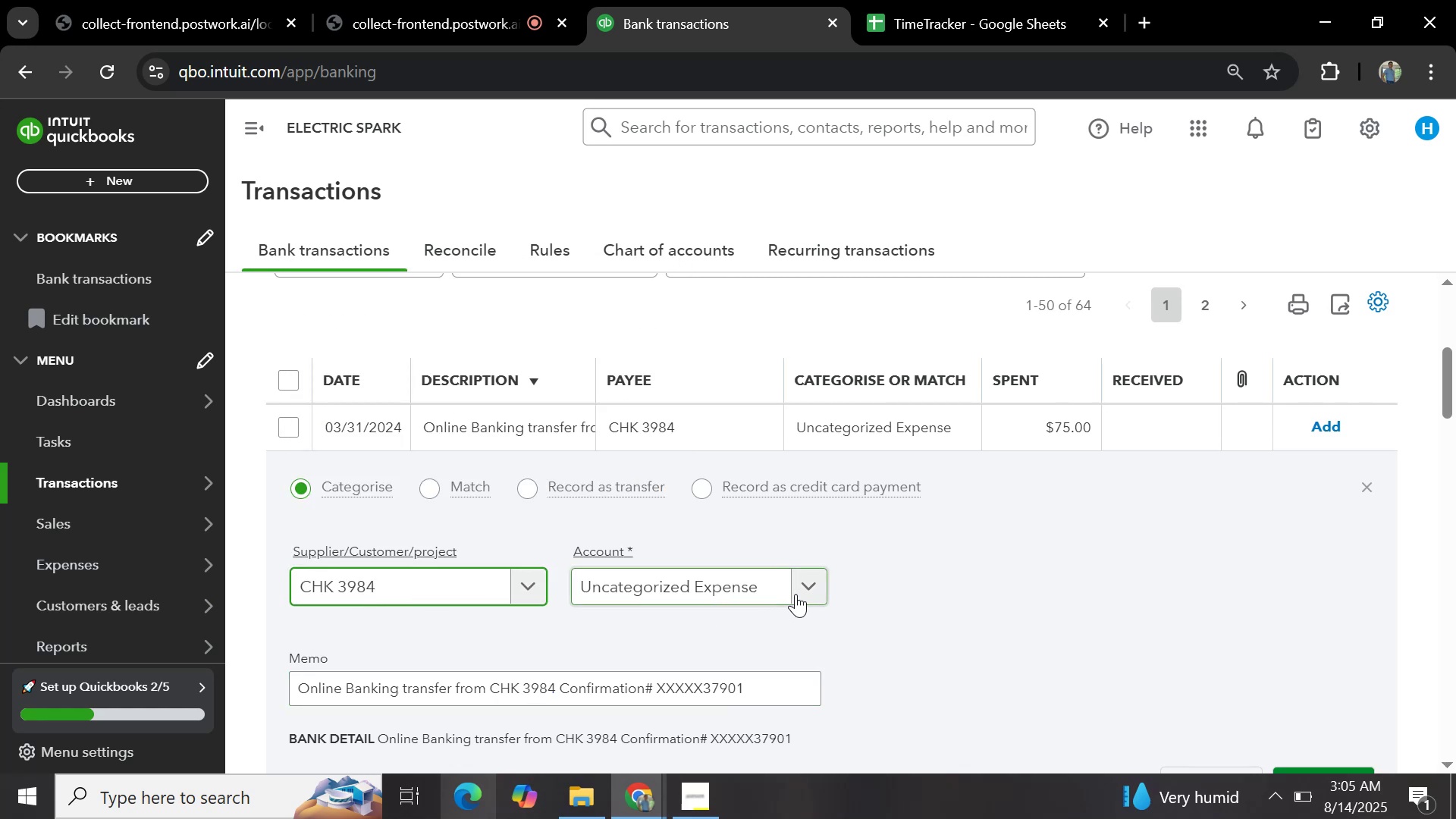 
left_click([805, 588])
 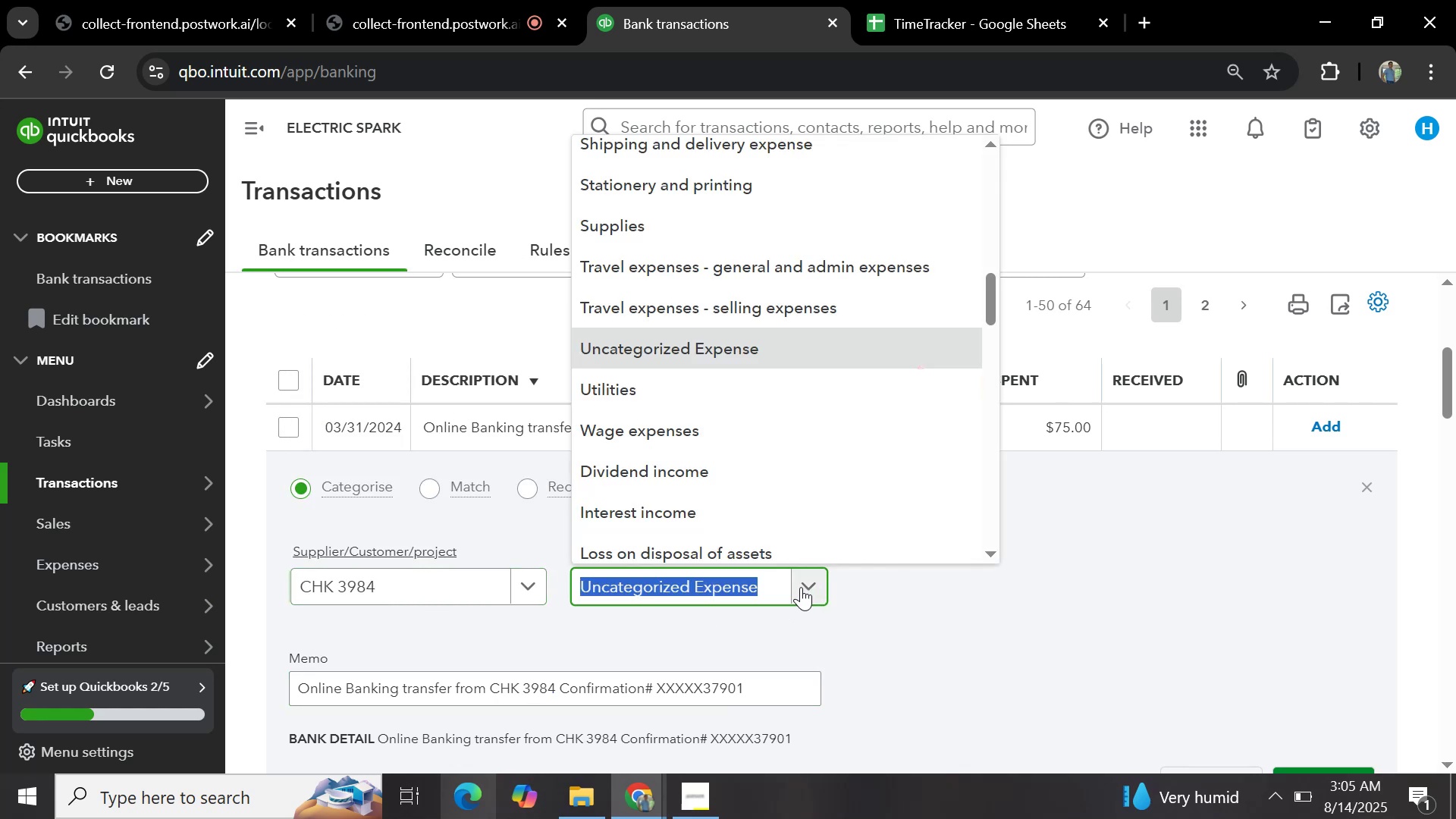 
type(general)
 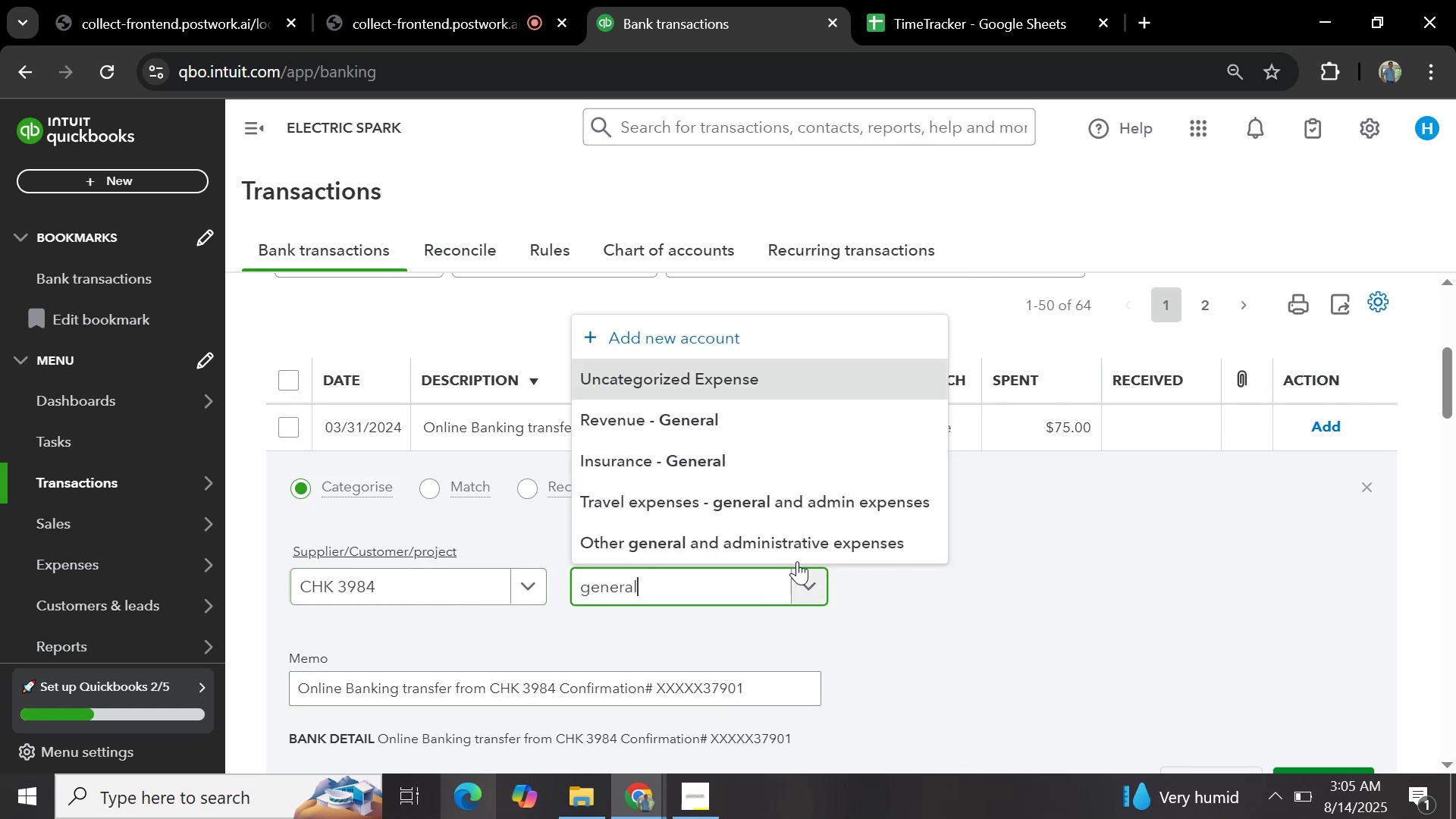 
left_click([796, 546])
 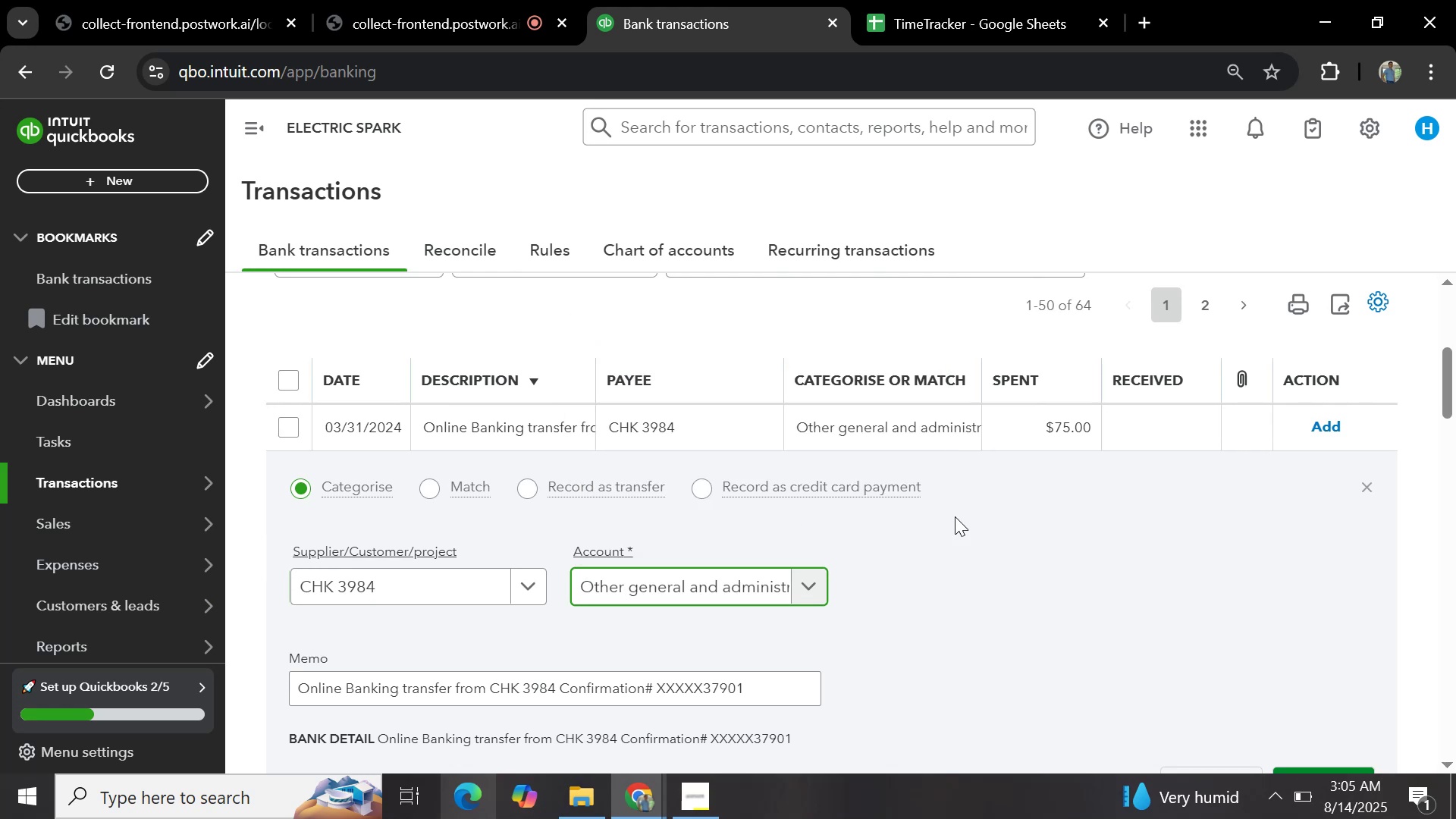 
scroll: coordinate [1012, 555], scroll_direction: down, amount: 2.0
 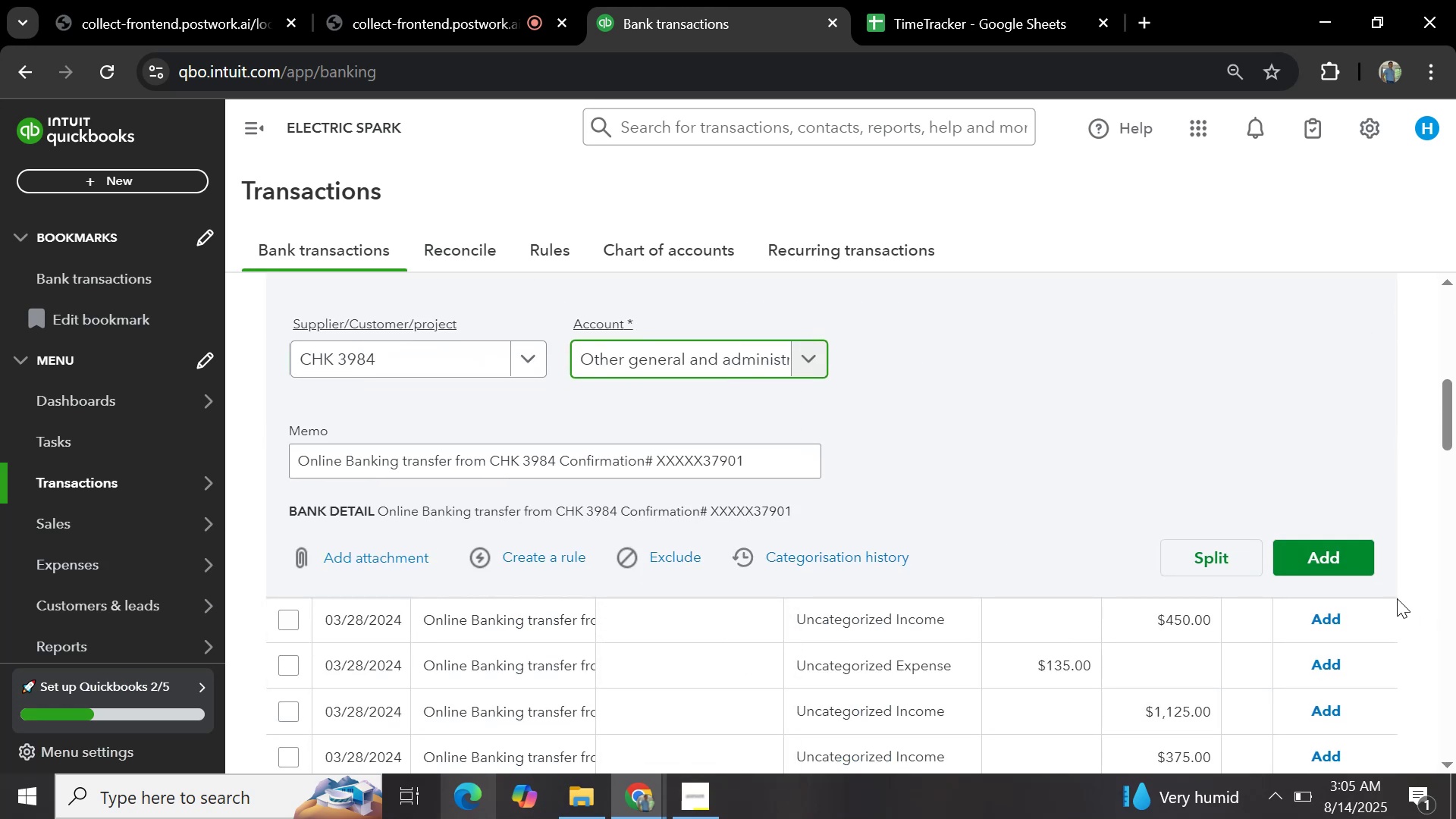 
left_click([1341, 560])
 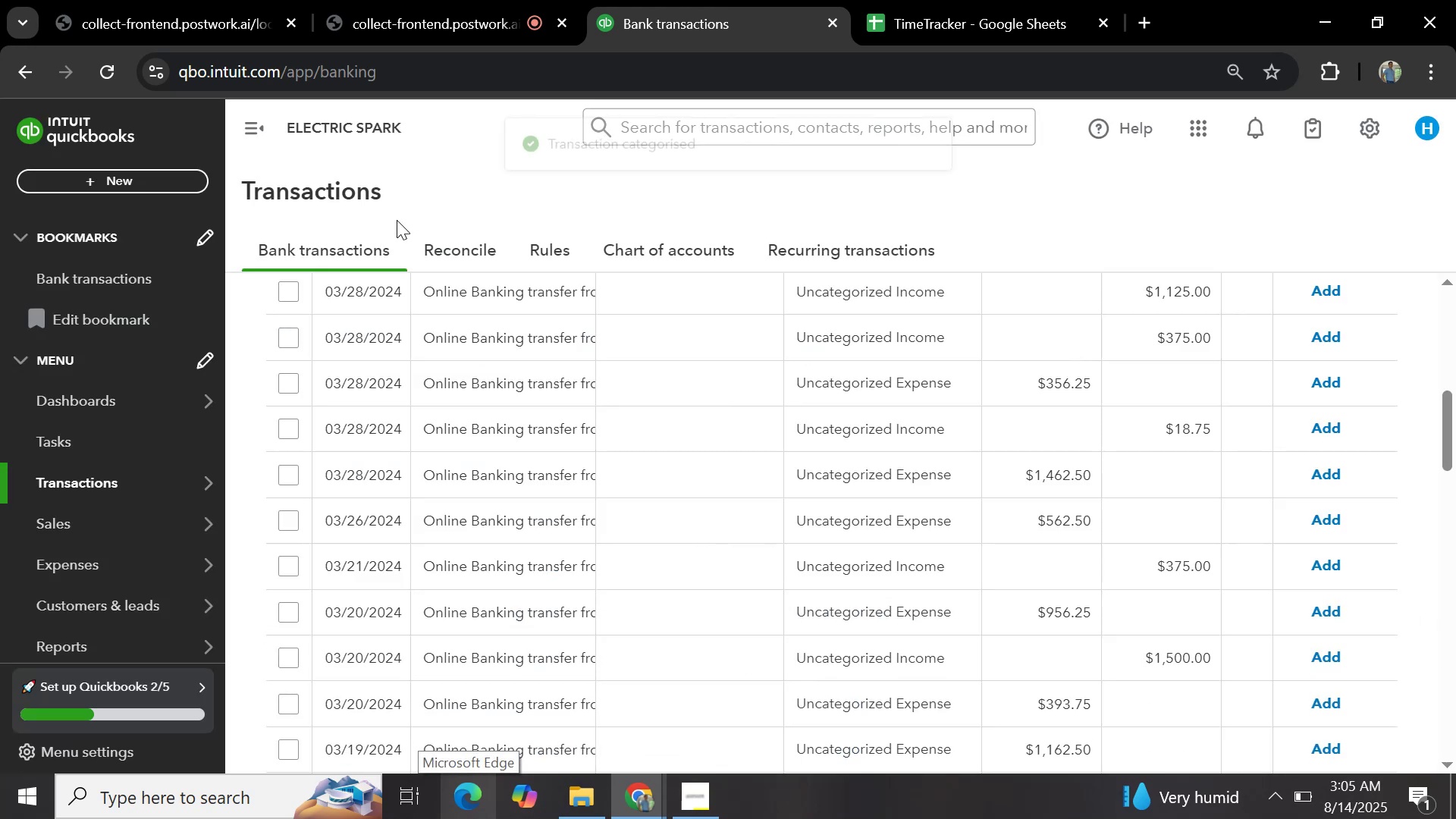 
scroll: coordinate [672, 516], scroll_direction: up, amount: 3.0
 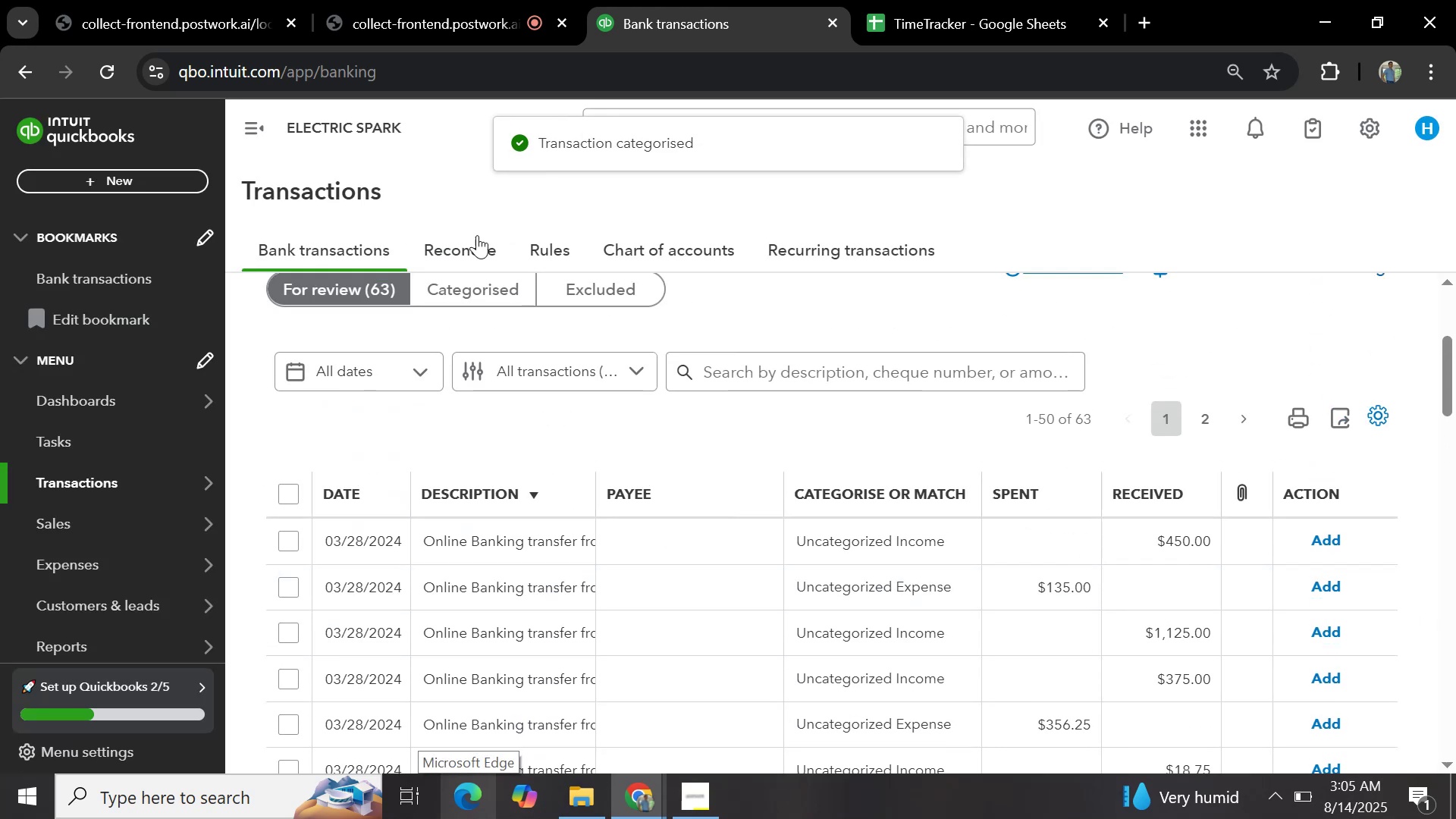 
left_click([474, 246])
 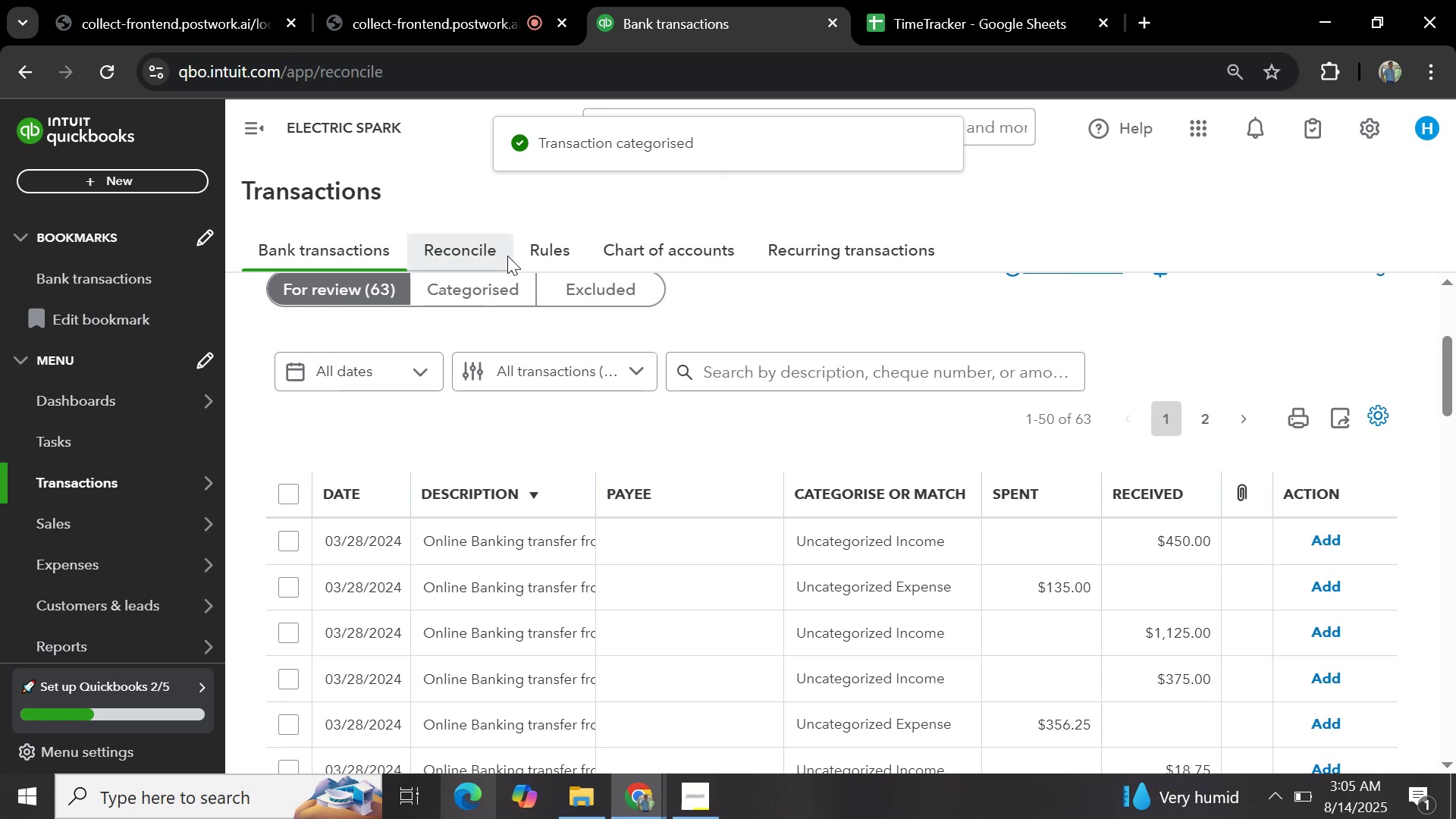 
wait(9.01)
 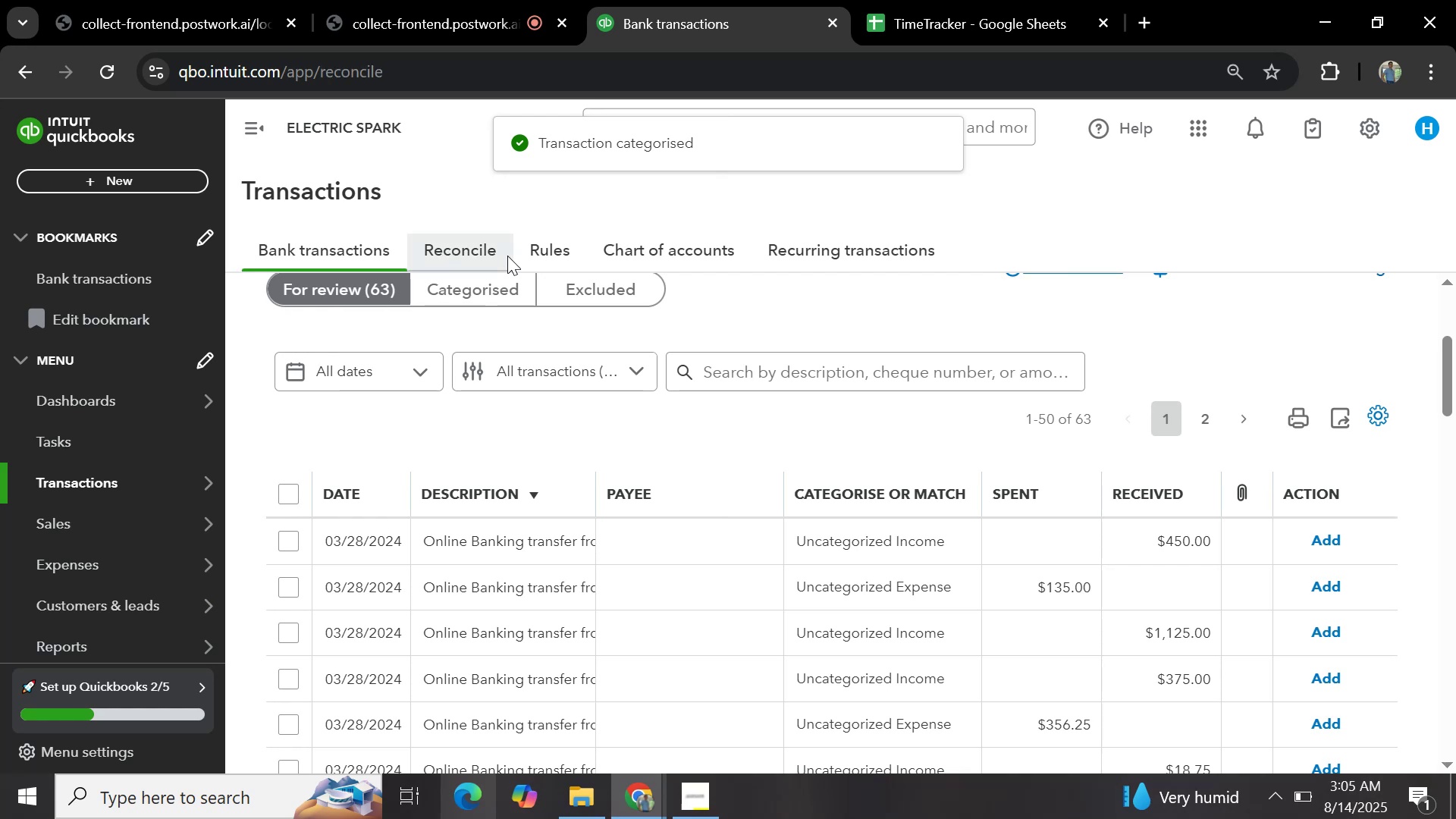 
left_click([368, 242])
 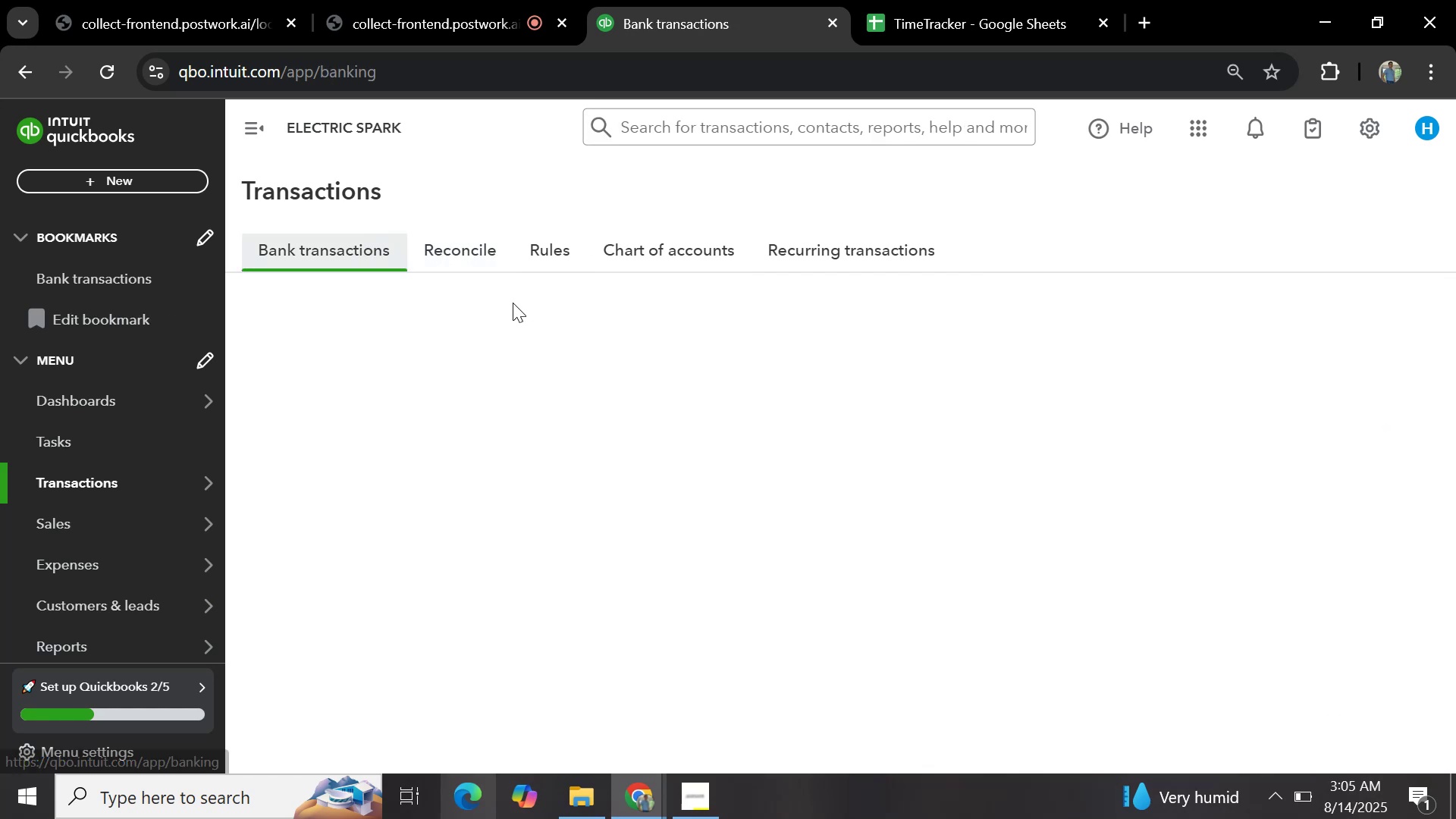 
scroll: coordinate [614, 494], scroll_direction: up, amount: 1.0
 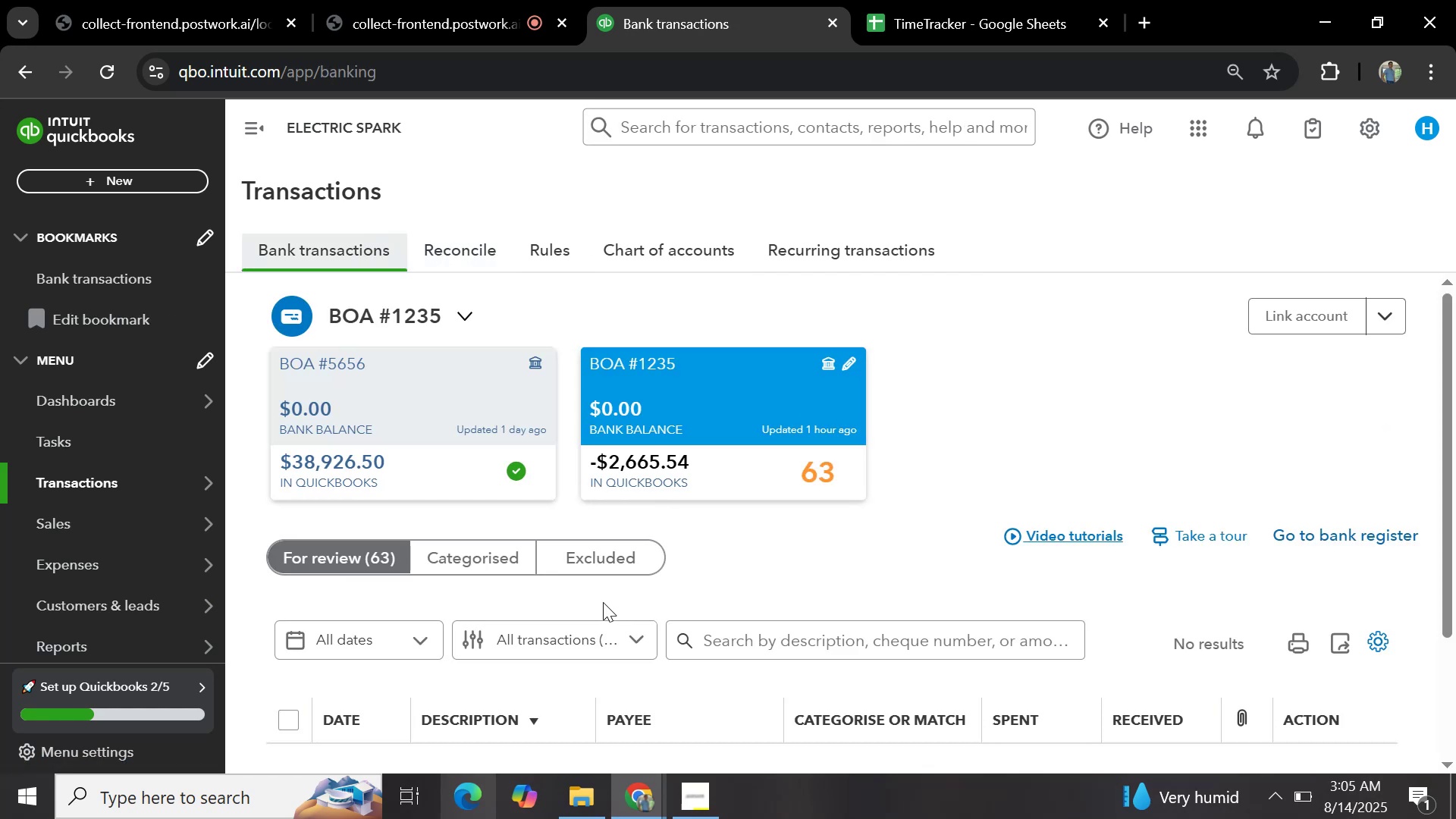 
left_click([472, 560])
 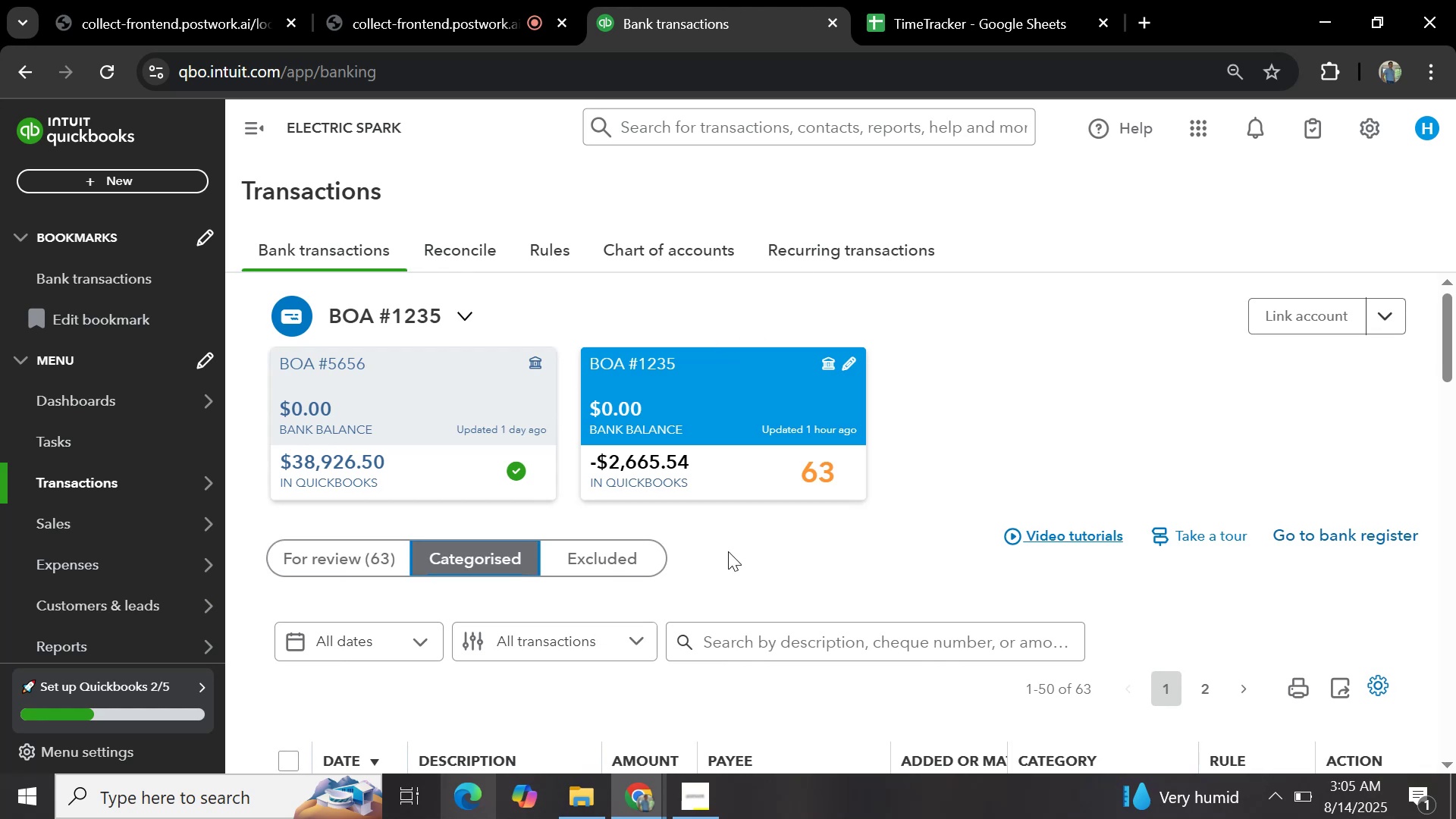 
scroll: coordinate [964, 518], scroll_direction: down, amount: 3.0
 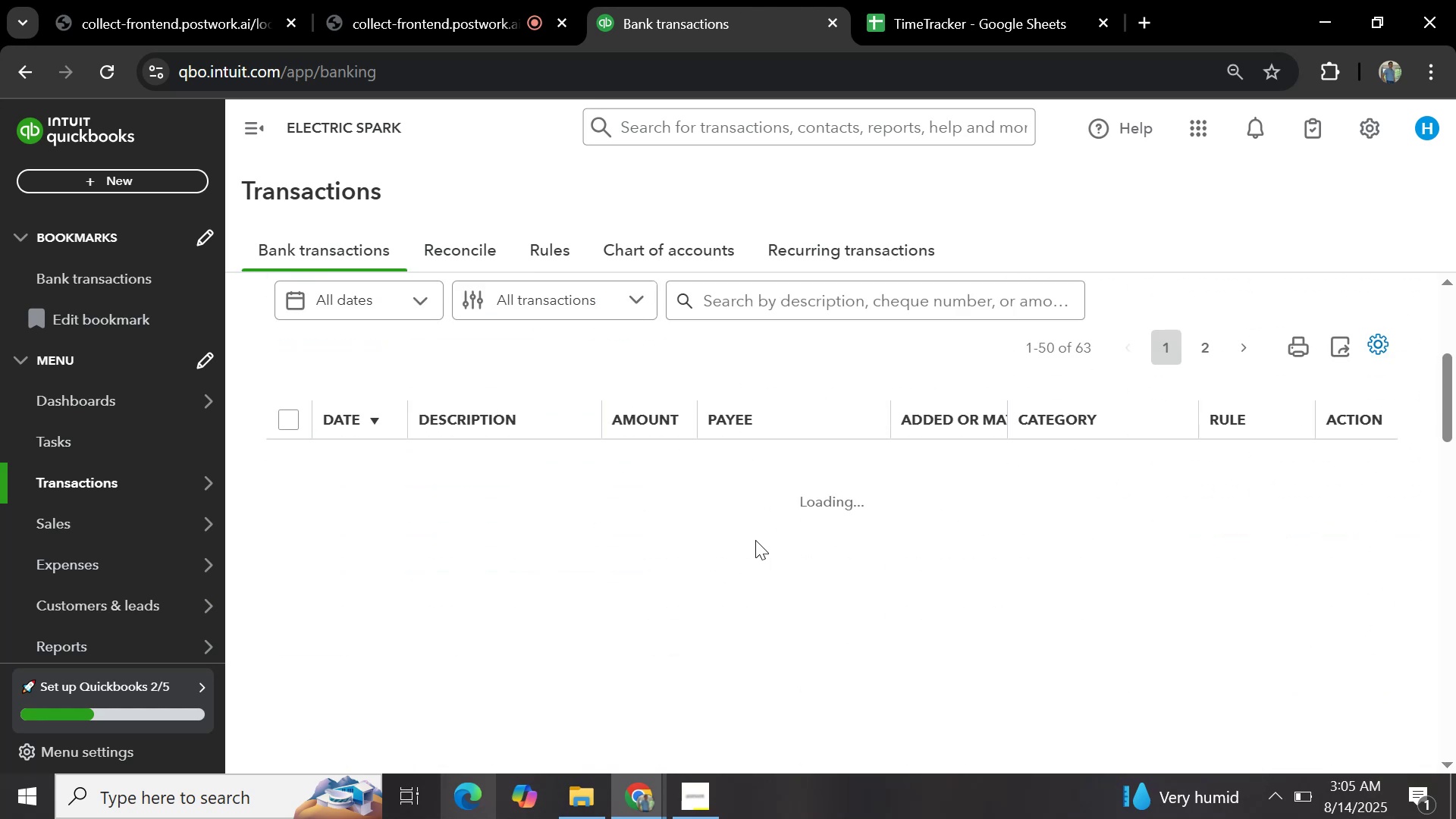 
wait(9.04)
 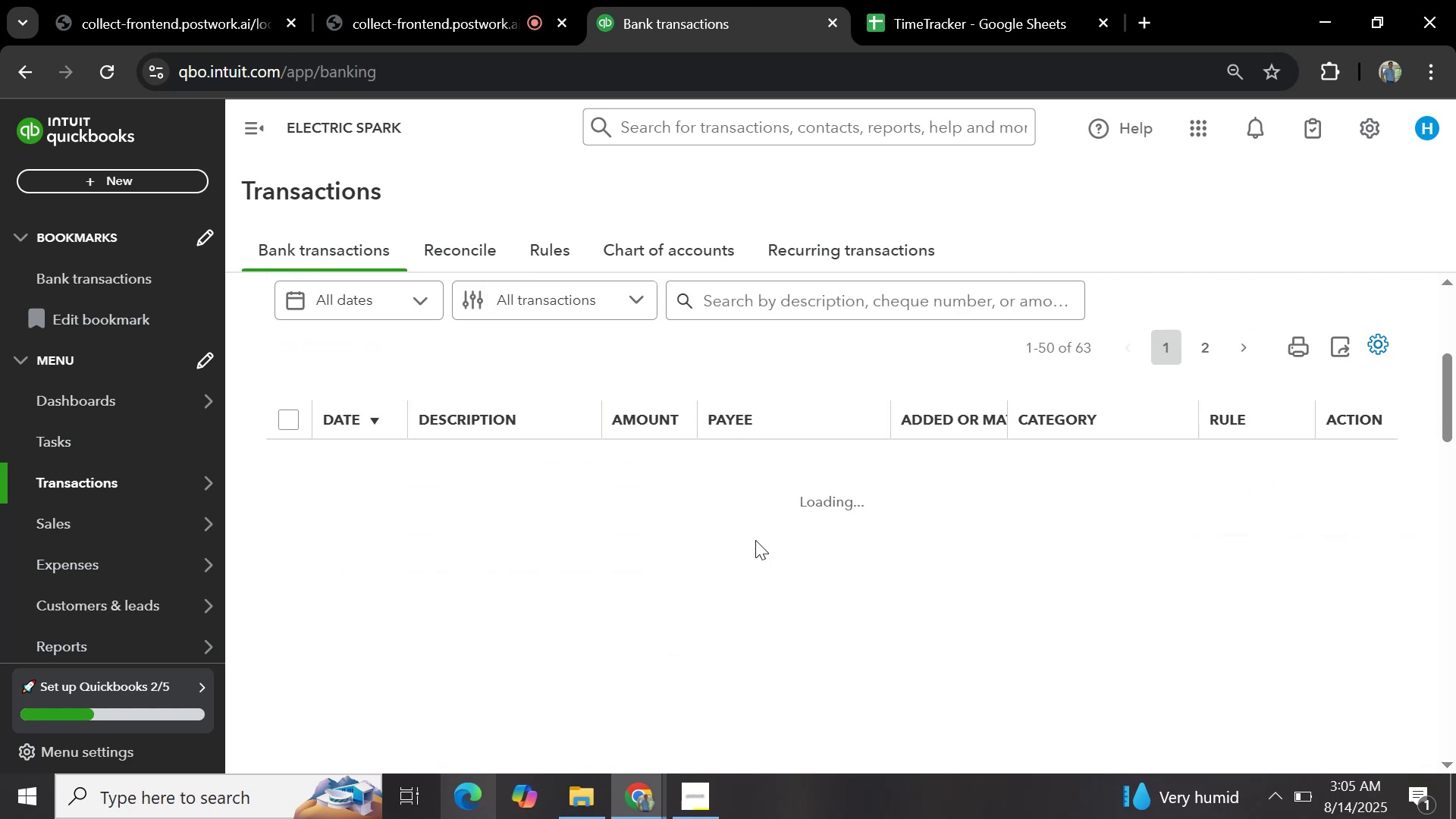 
scroll: coordinate [684, 566], scroll_direction: down, amount: 5.0
 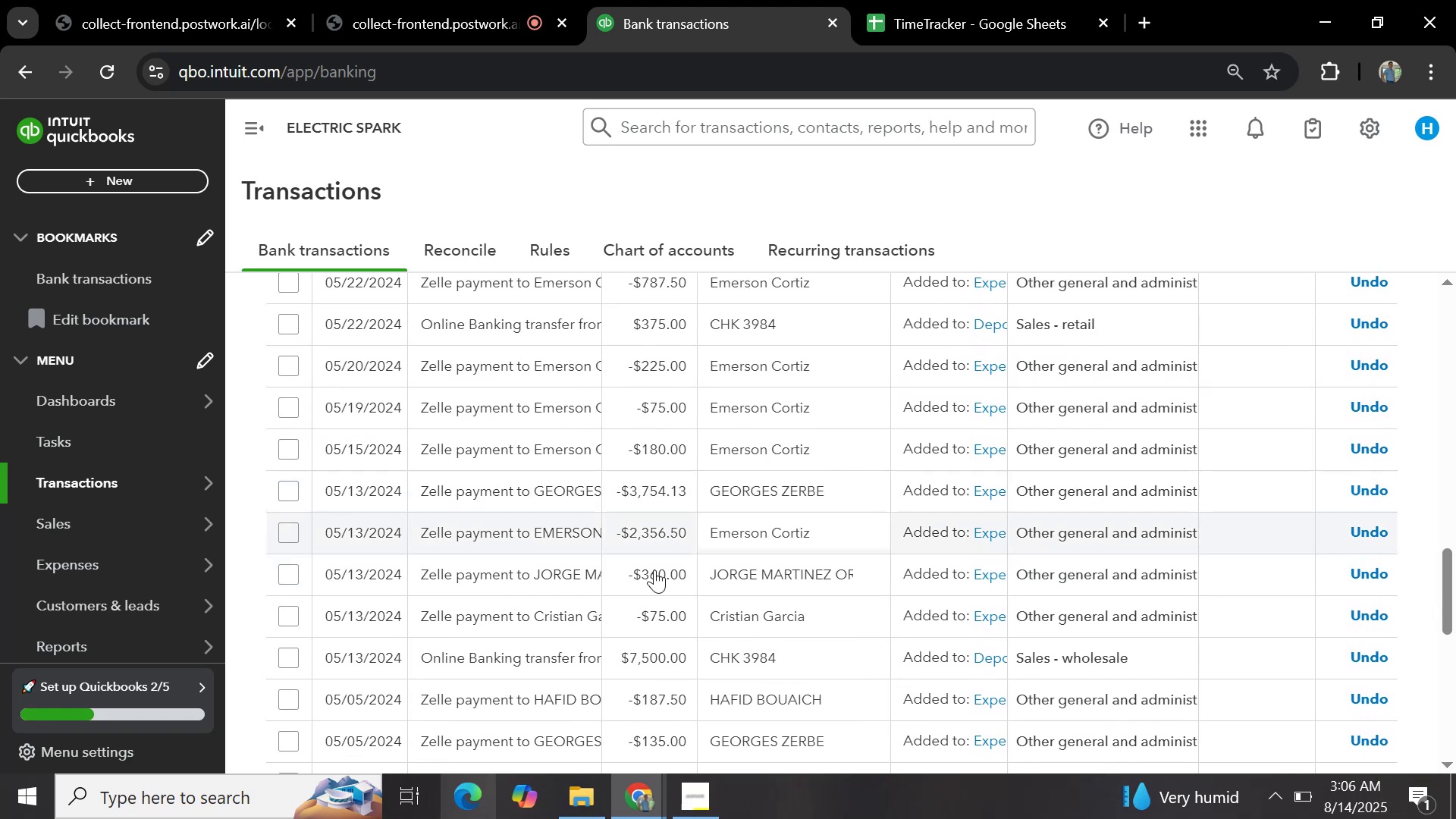 
wait(6.87)
 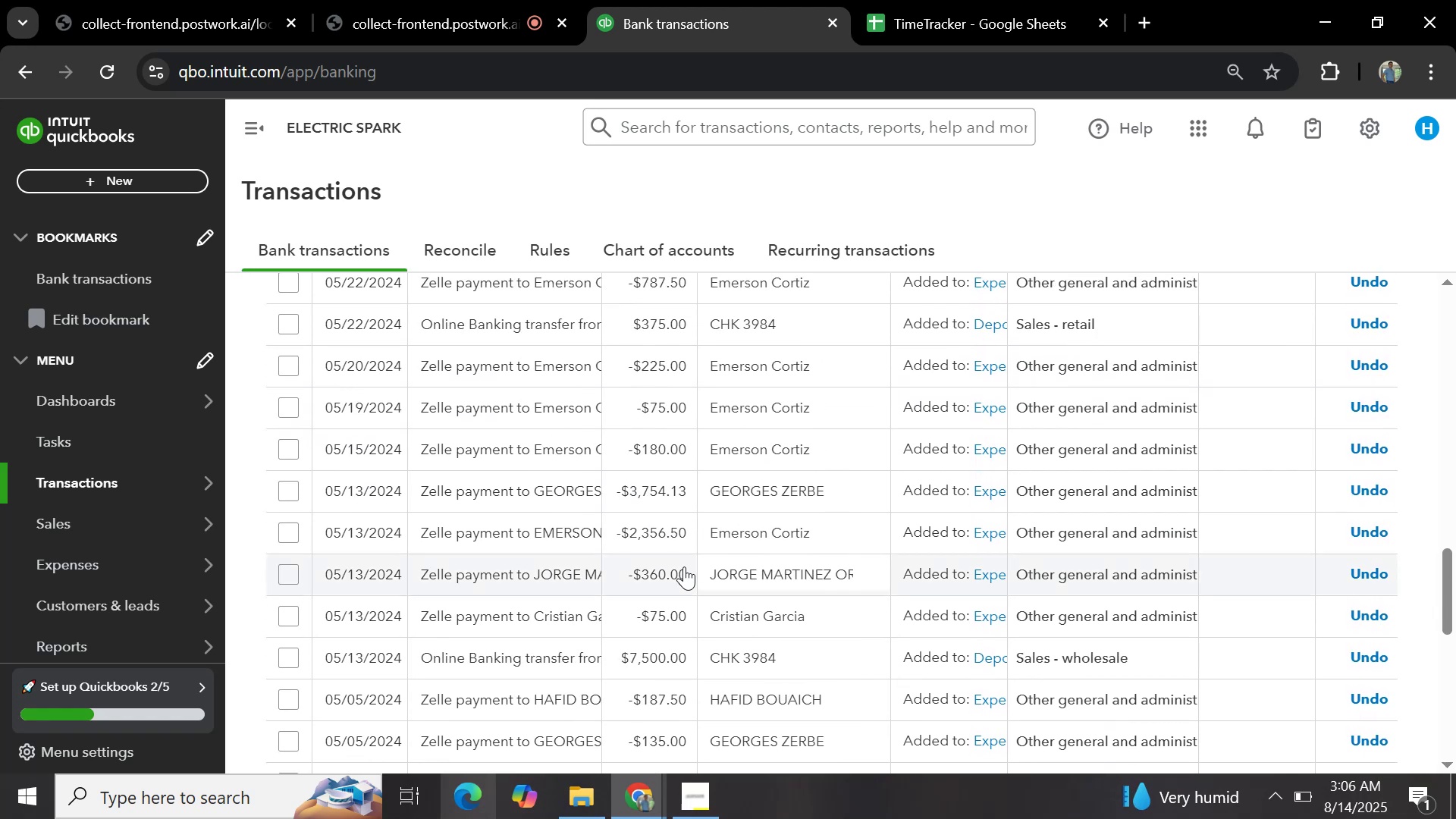 
scroll: coordinate [661, 684], scroll_direction: down, amount: 6.0
 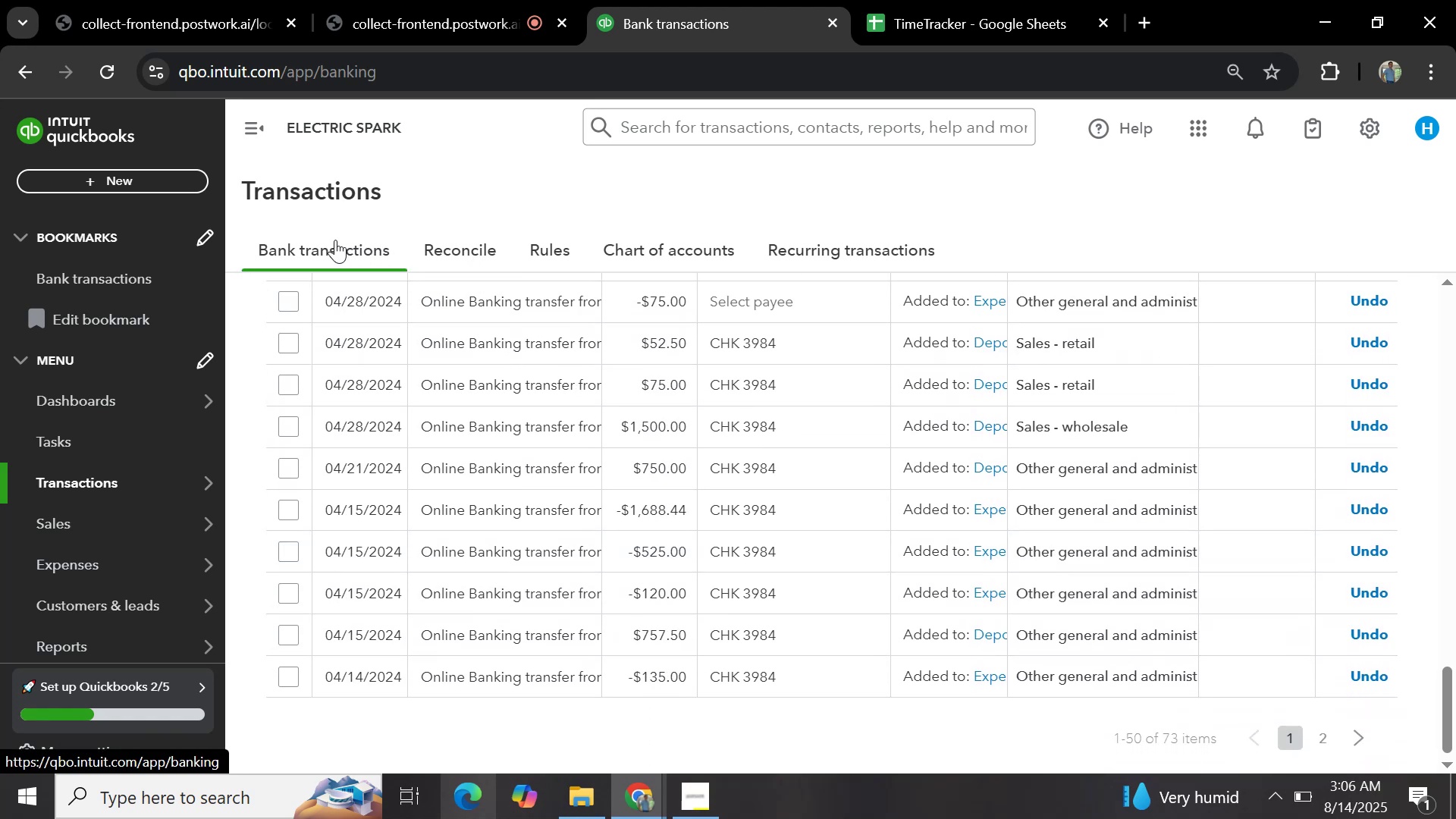 
wait(7.16)
 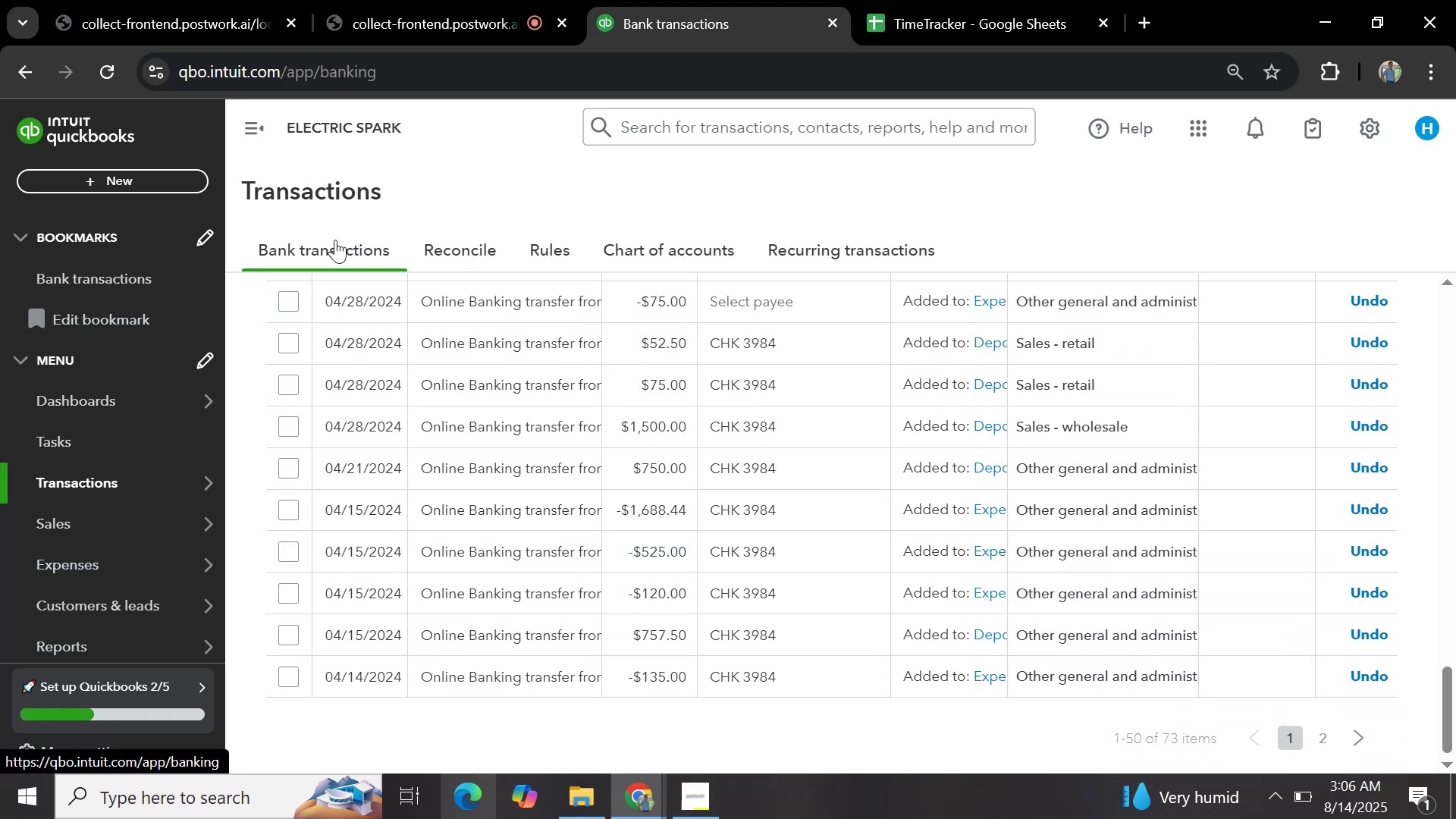 
left_click([1323, 741])
 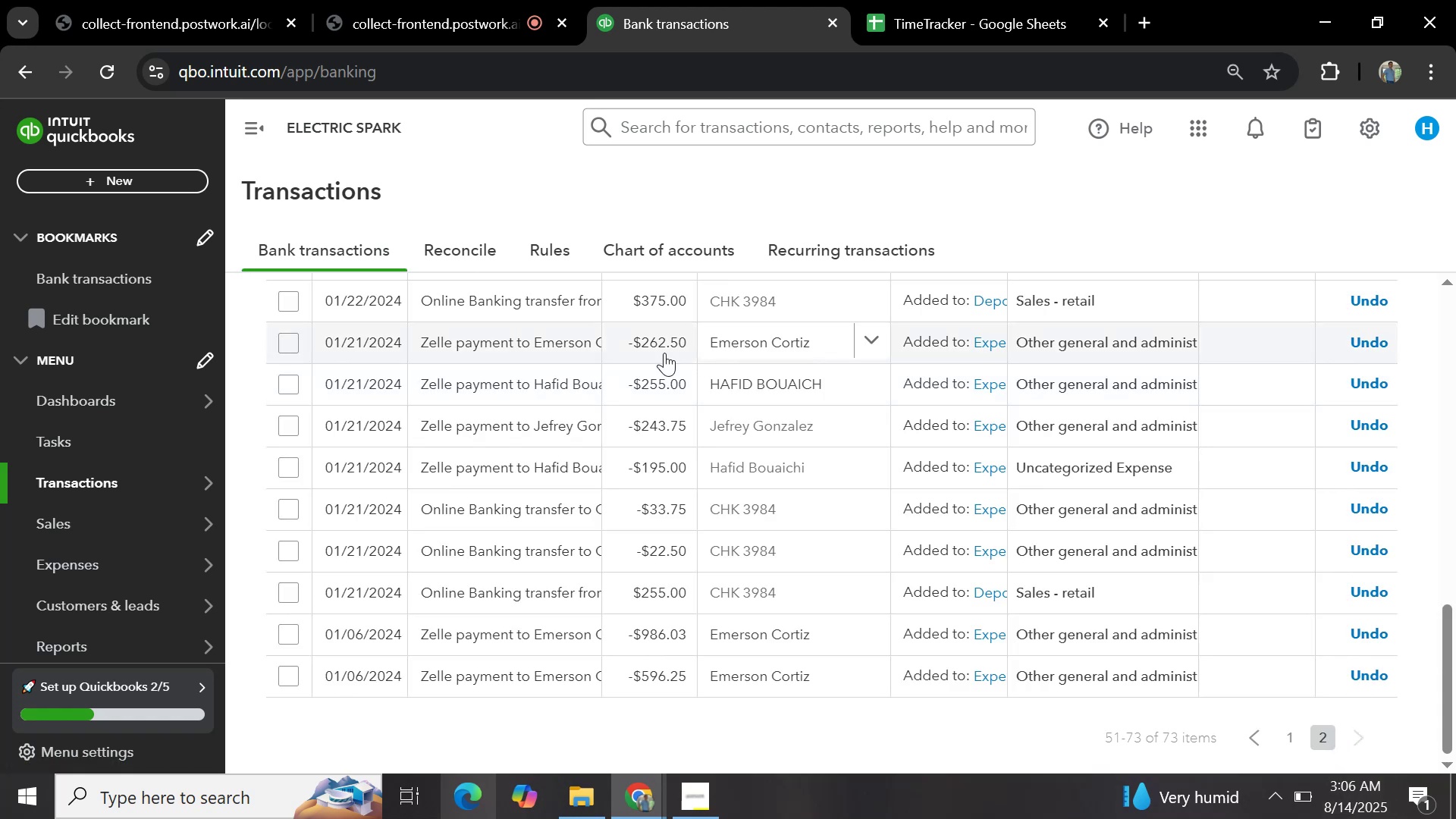 
scroll: coordinate [664, 447], scroll_direction: up, amount: 5.0
 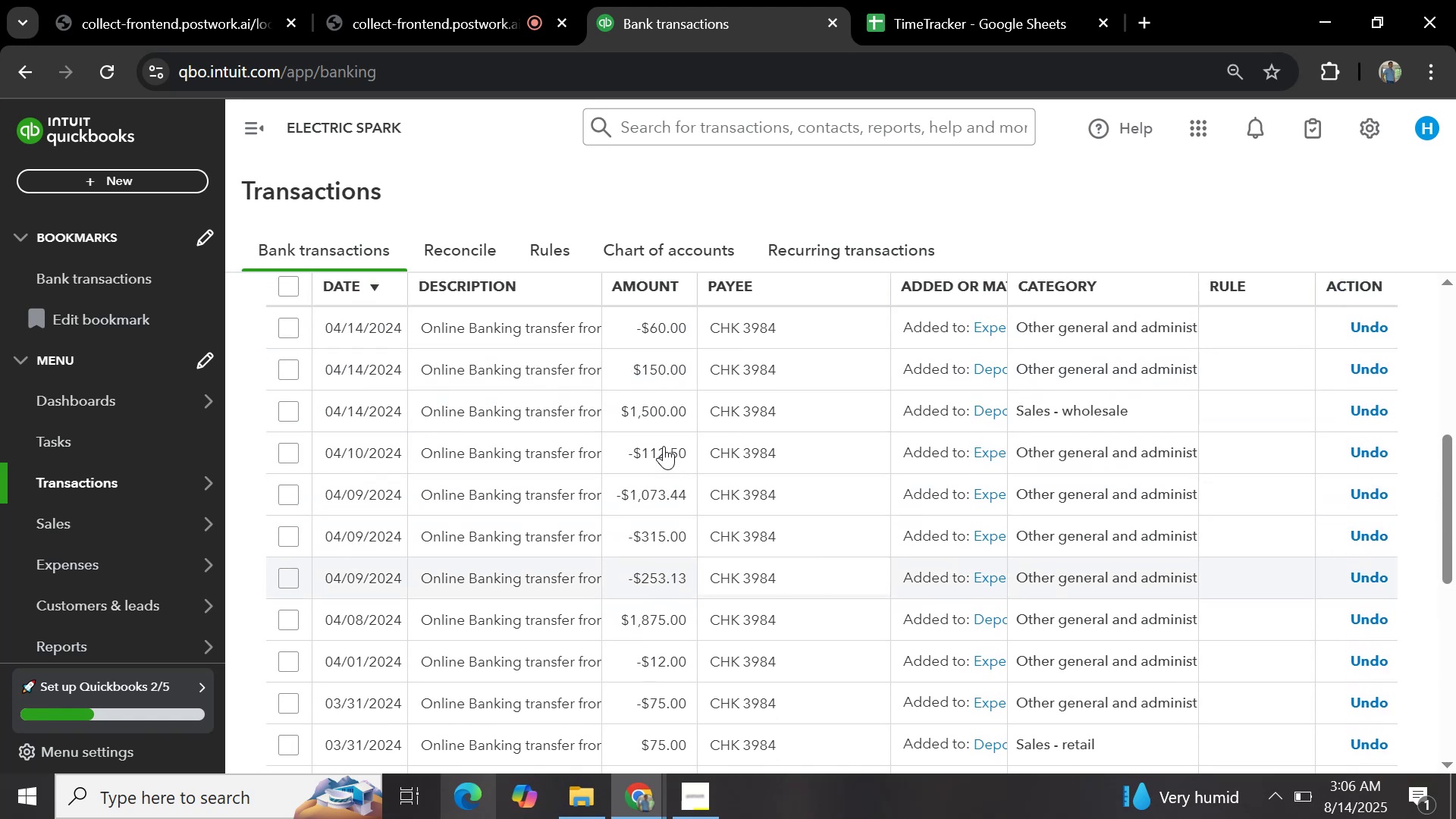 
scroll: coordinate [665, 507], scroll_direction: down, amount: 5.0
 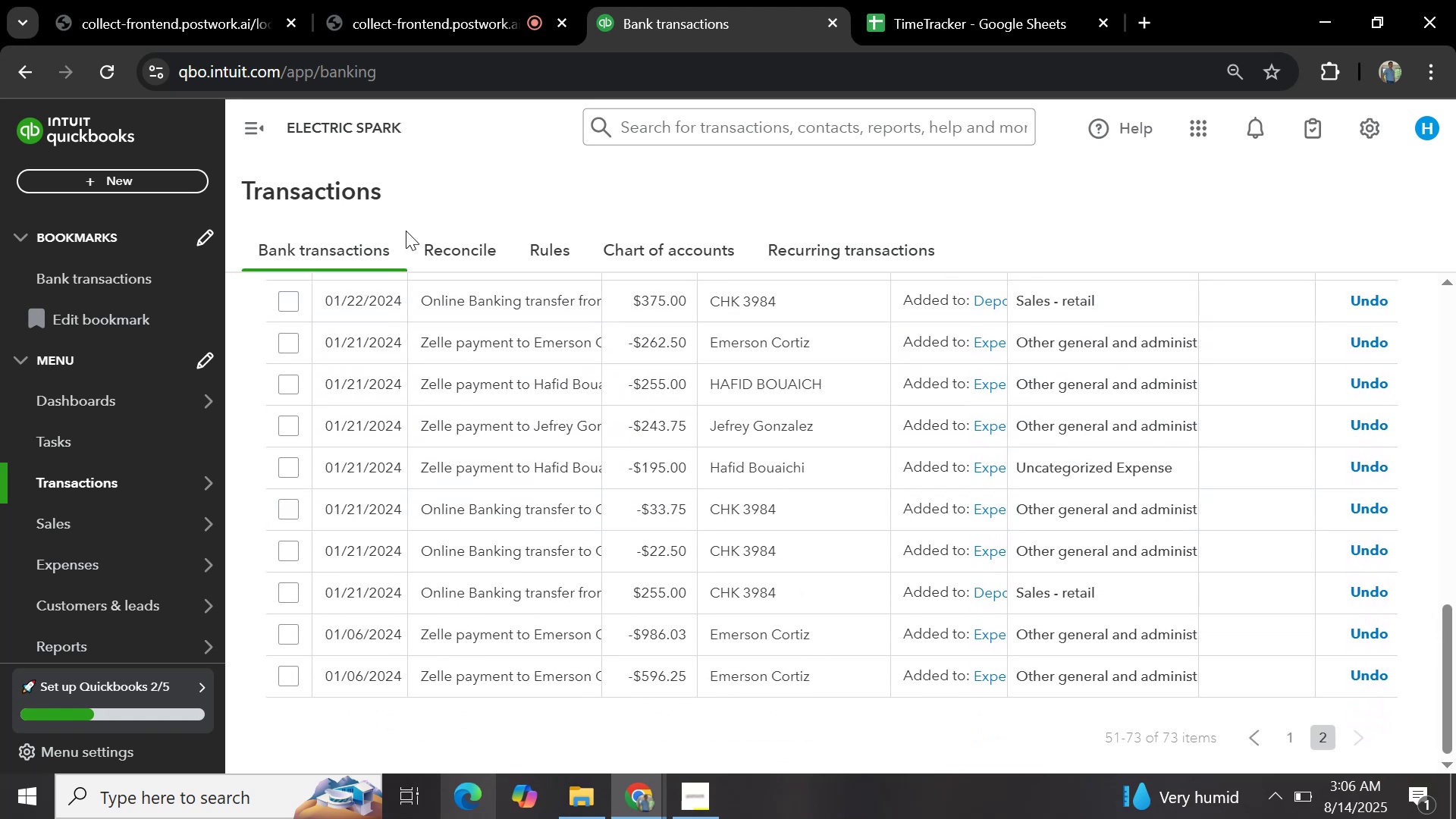 
double_click([366, 248])
 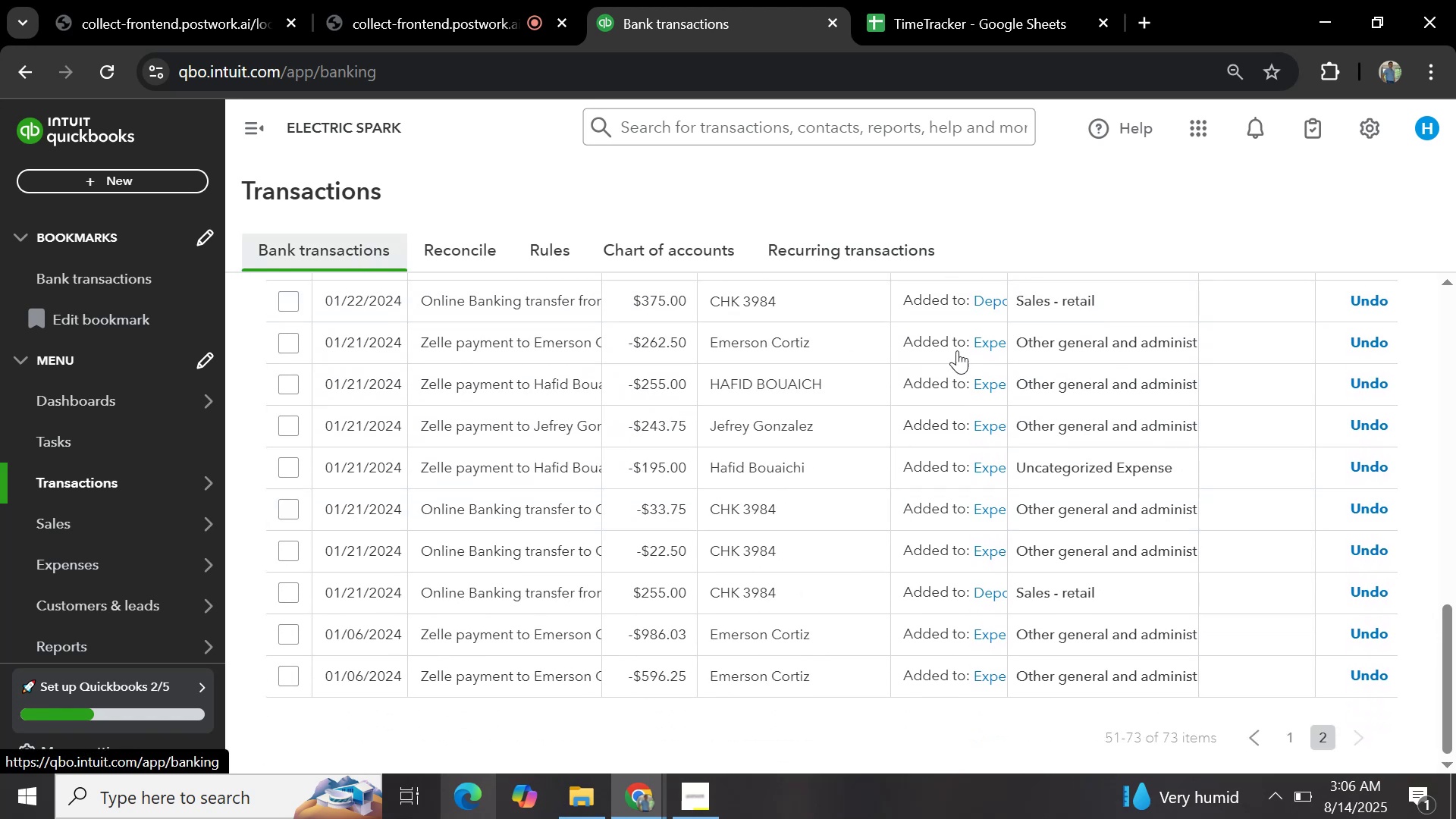 
scroll: coordinate [527, 482], scroll_direction: up, amount: 12.0
 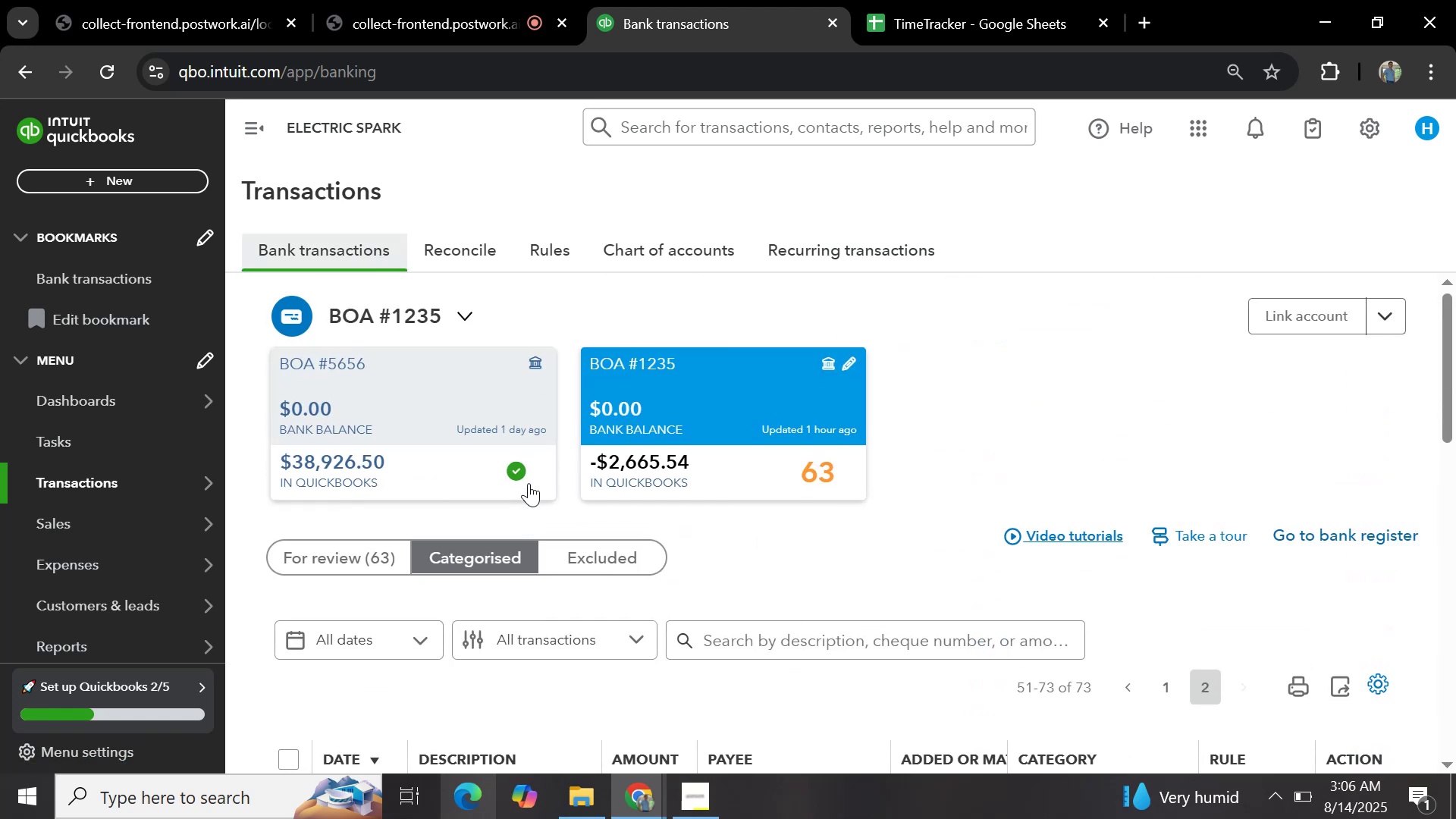 
scroll: coordinate [531, 479], scroll_direction: down, amount: 2.0
 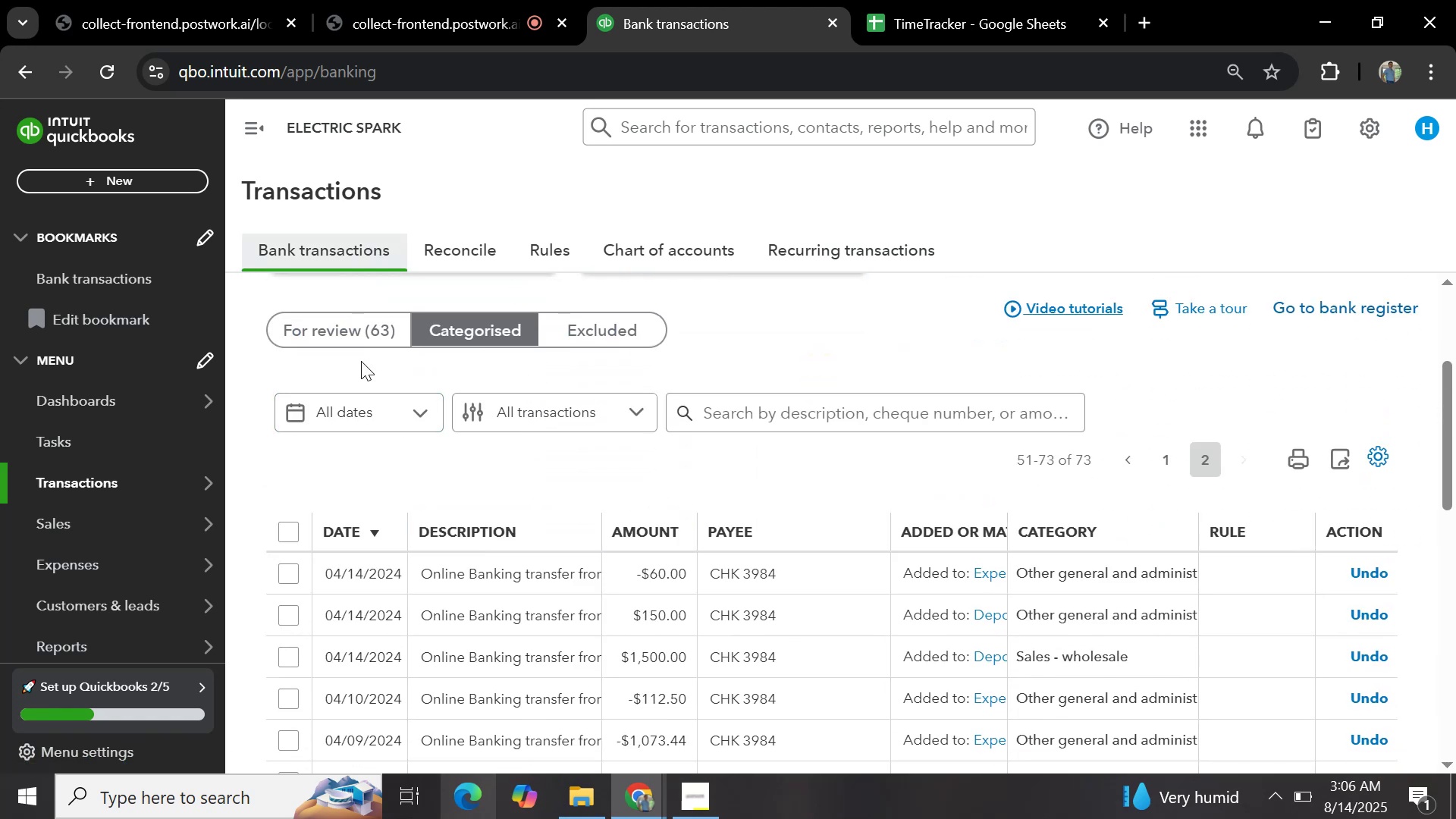 
left_click([353, 340])
 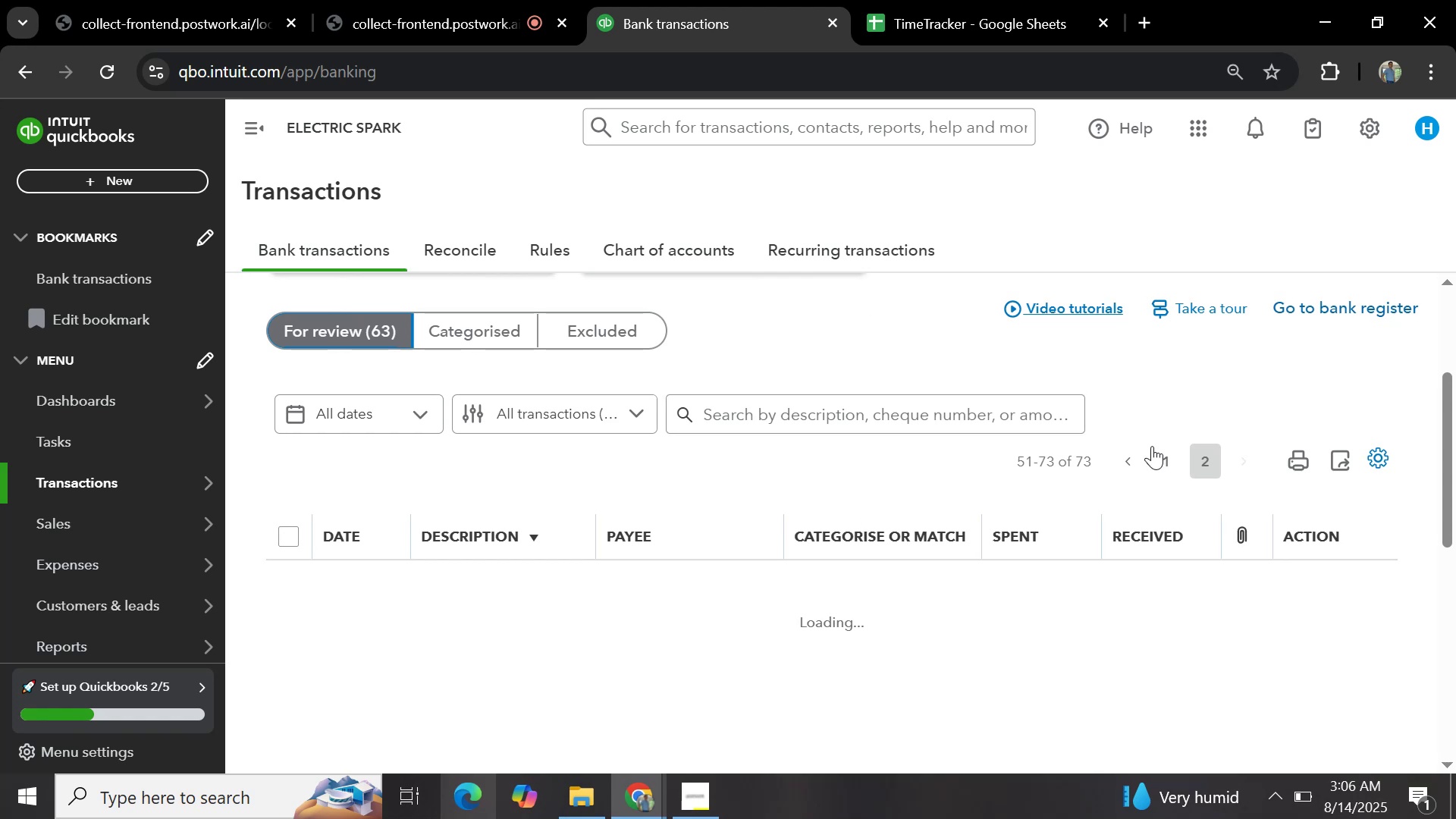 
scroll: coordinate [701, 485], scroll_direction: down, amount: 1.0
 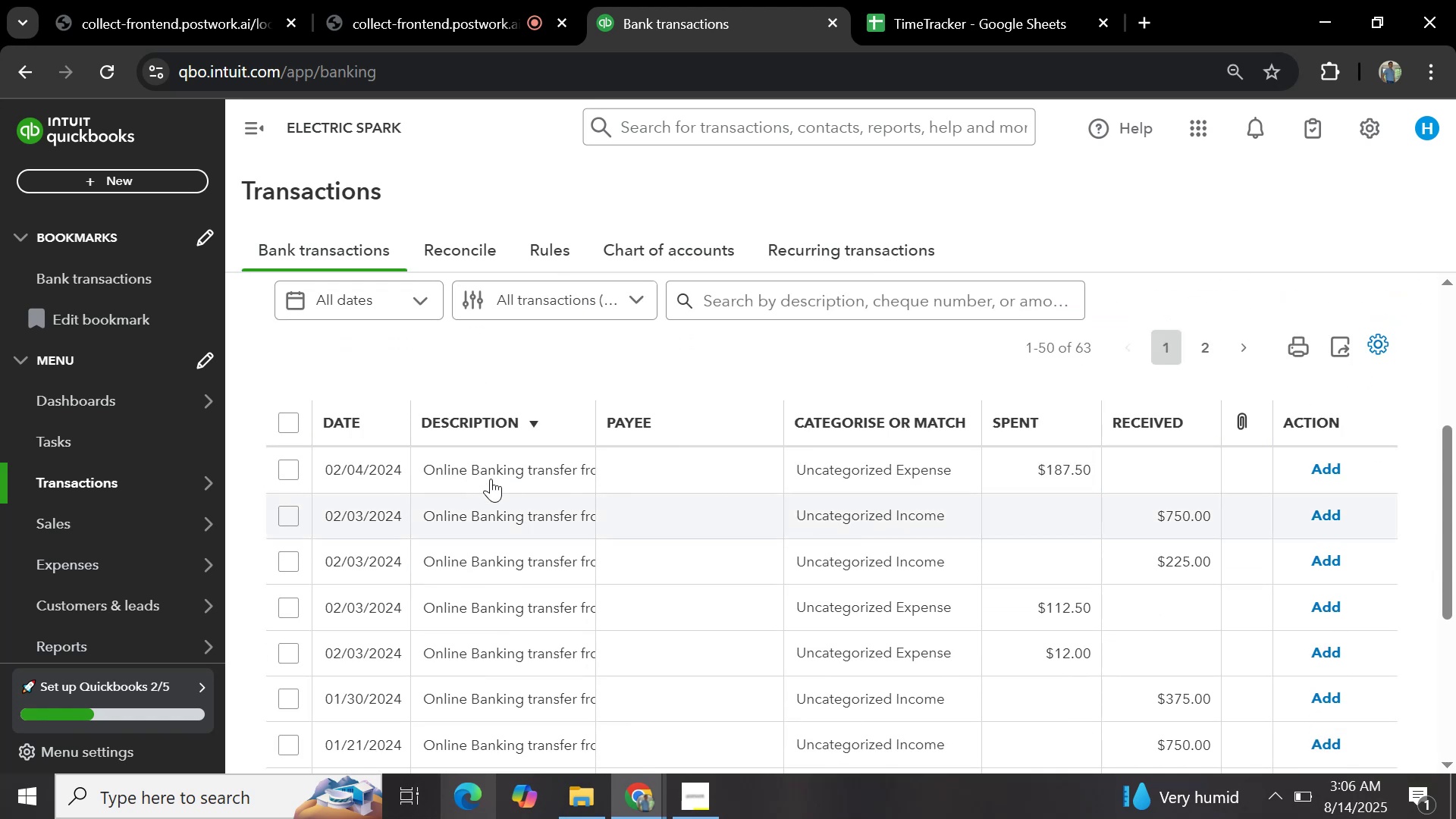 
left_click([494, 472])
 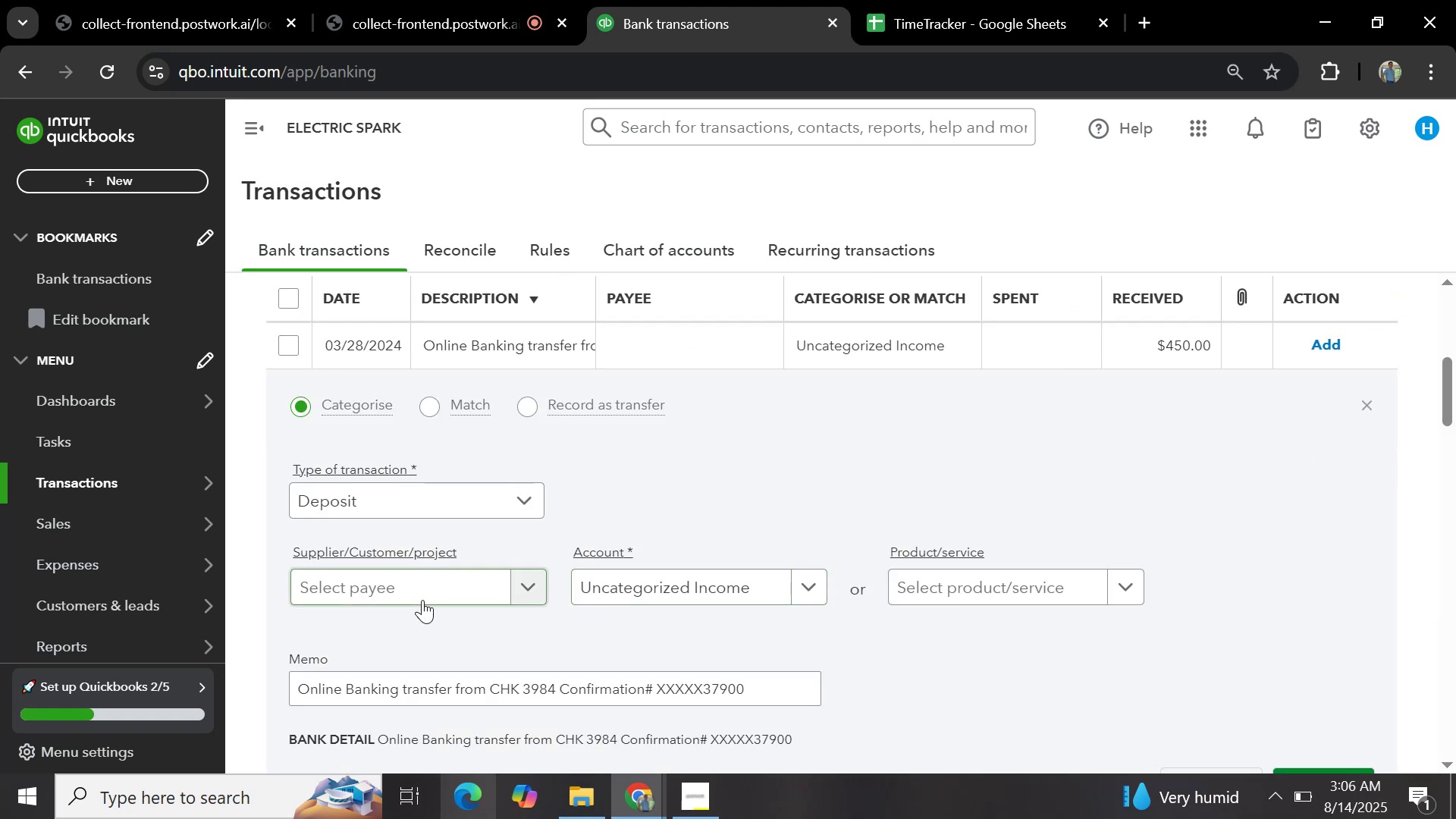 
left_click([410, 573])
 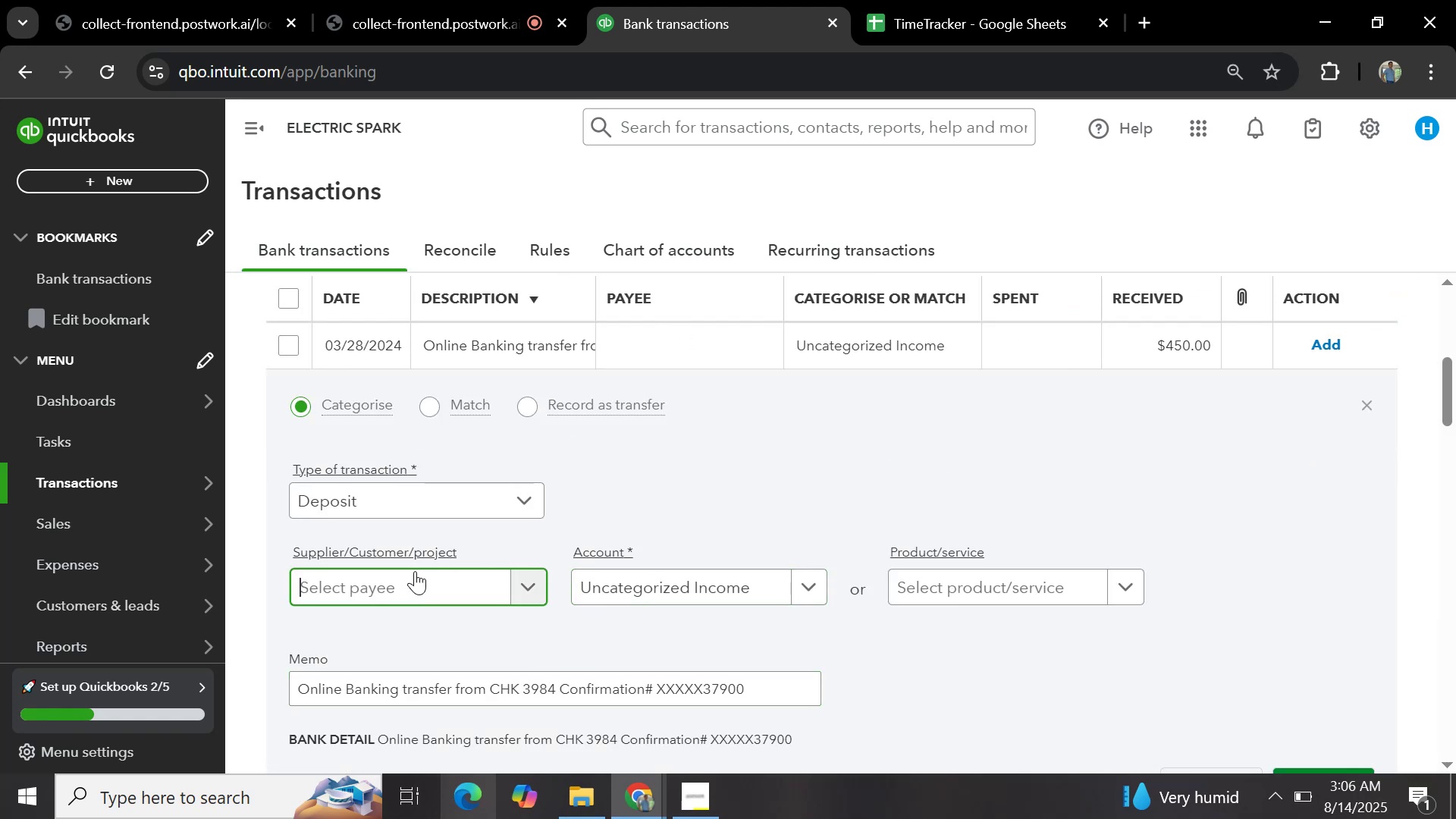 
key(Control+V)
 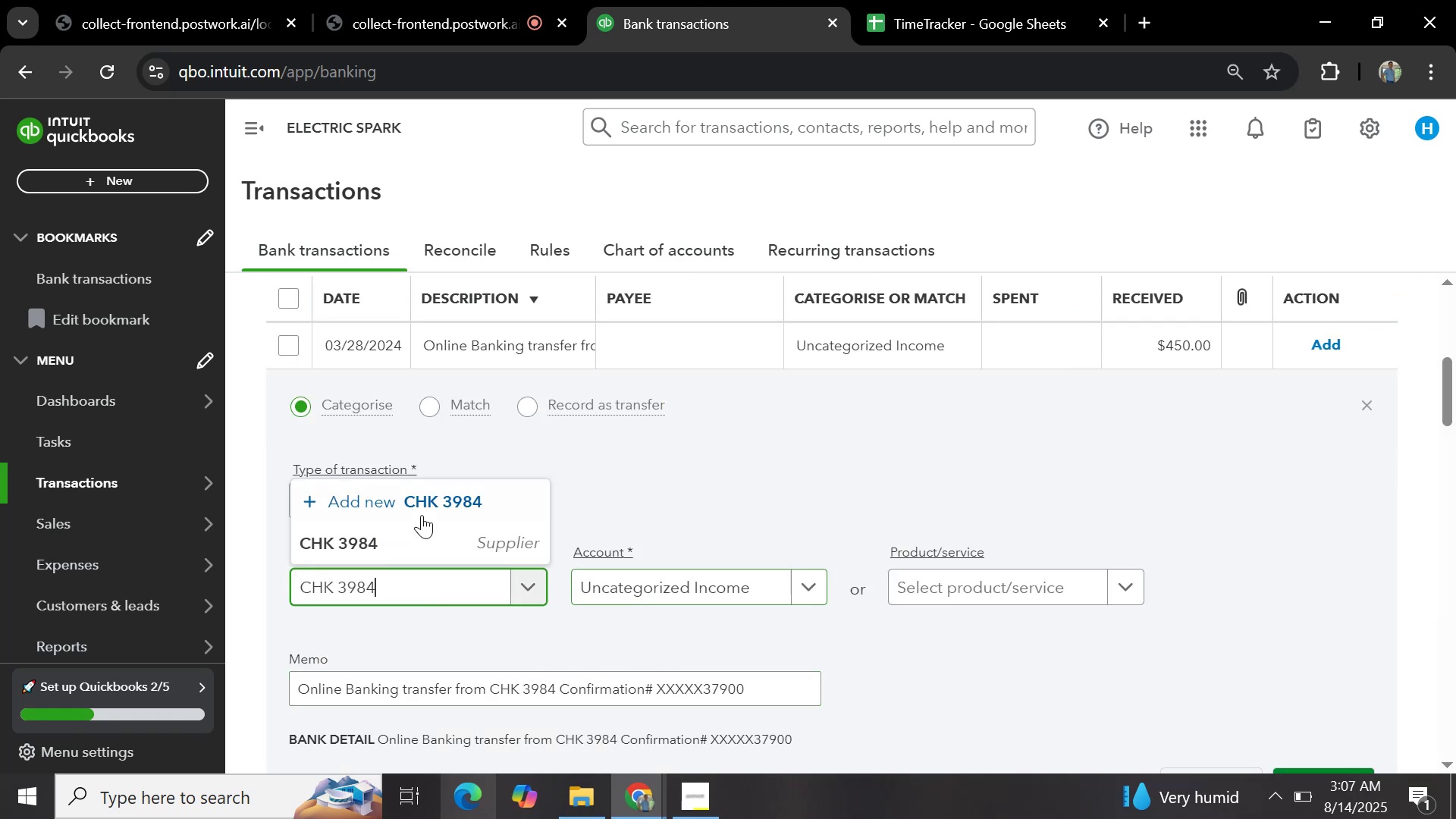 
left_click([421, 541])
 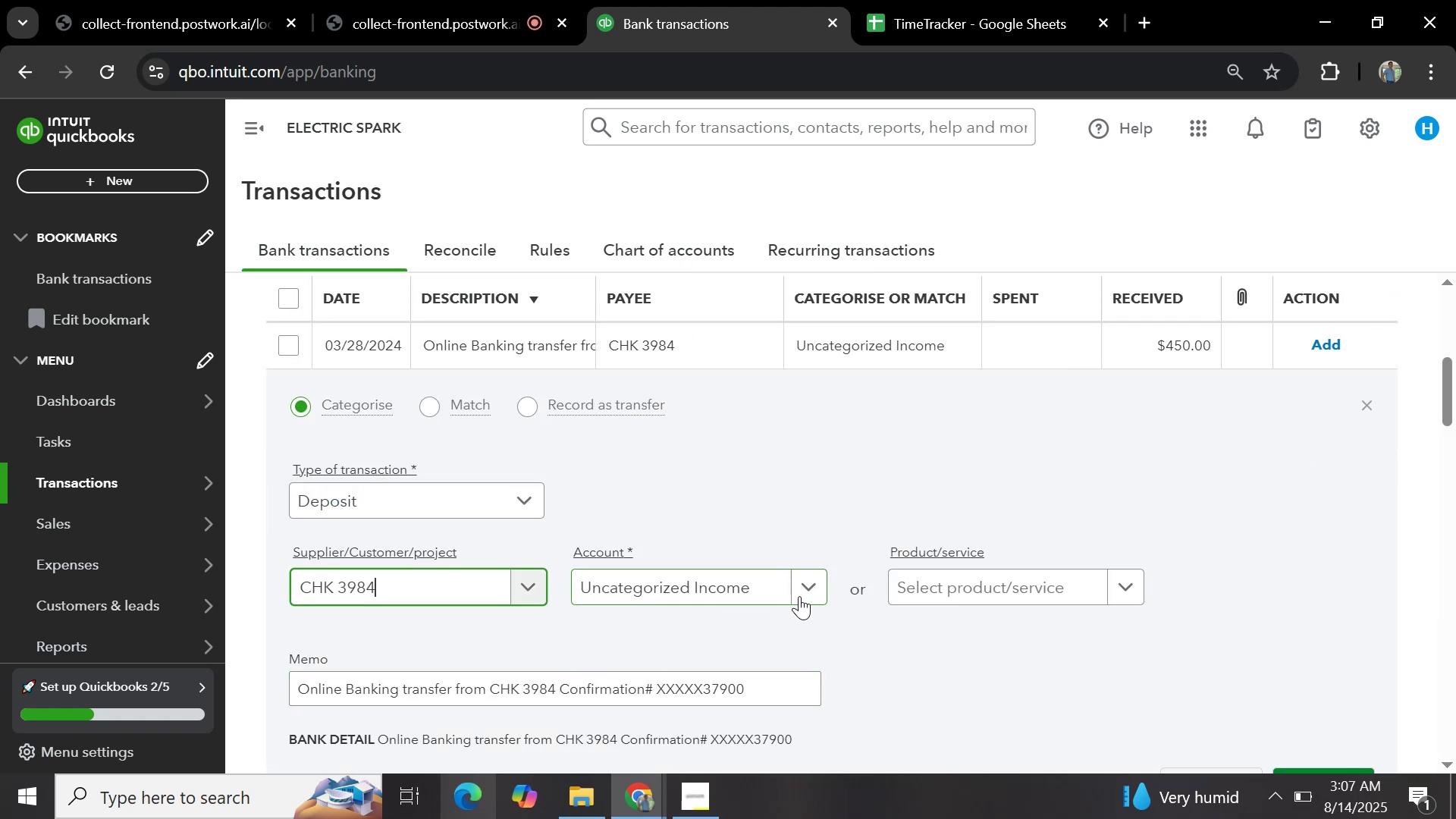 
left_click([807, 594])
 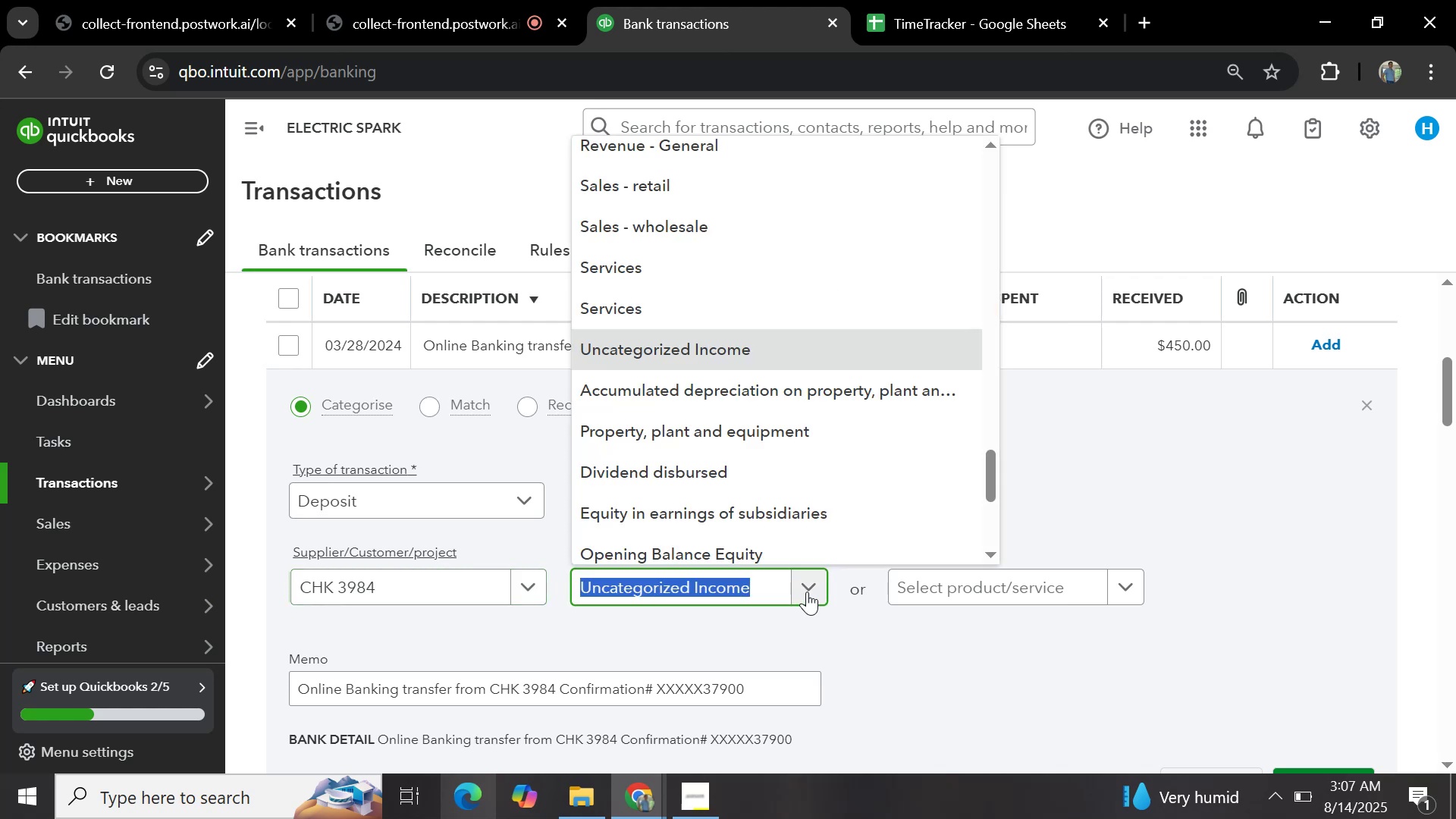 
type(sales)
 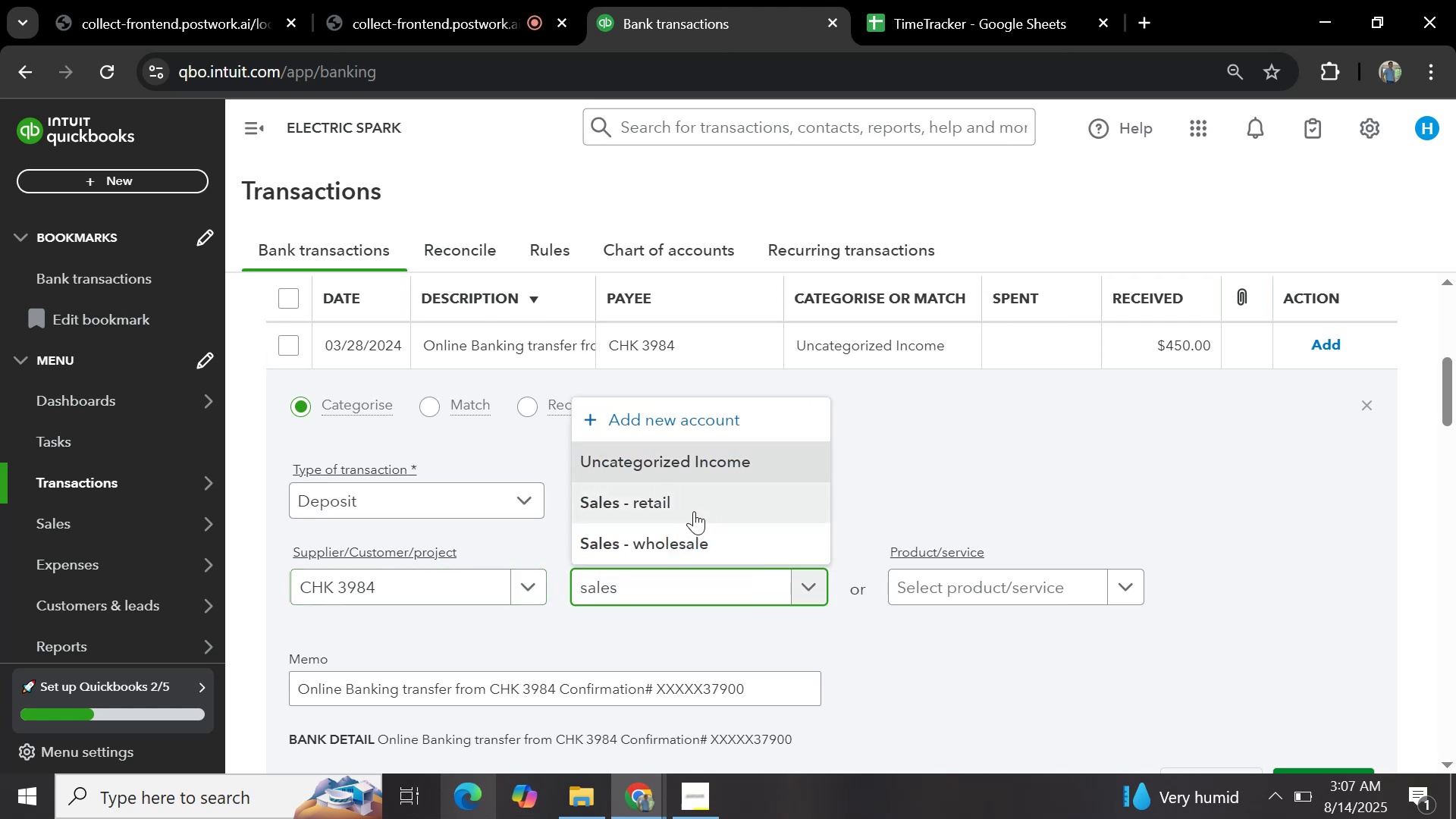 
scroll: coordinate [1247, 573], scroll_direction: down, amount: 1.0
 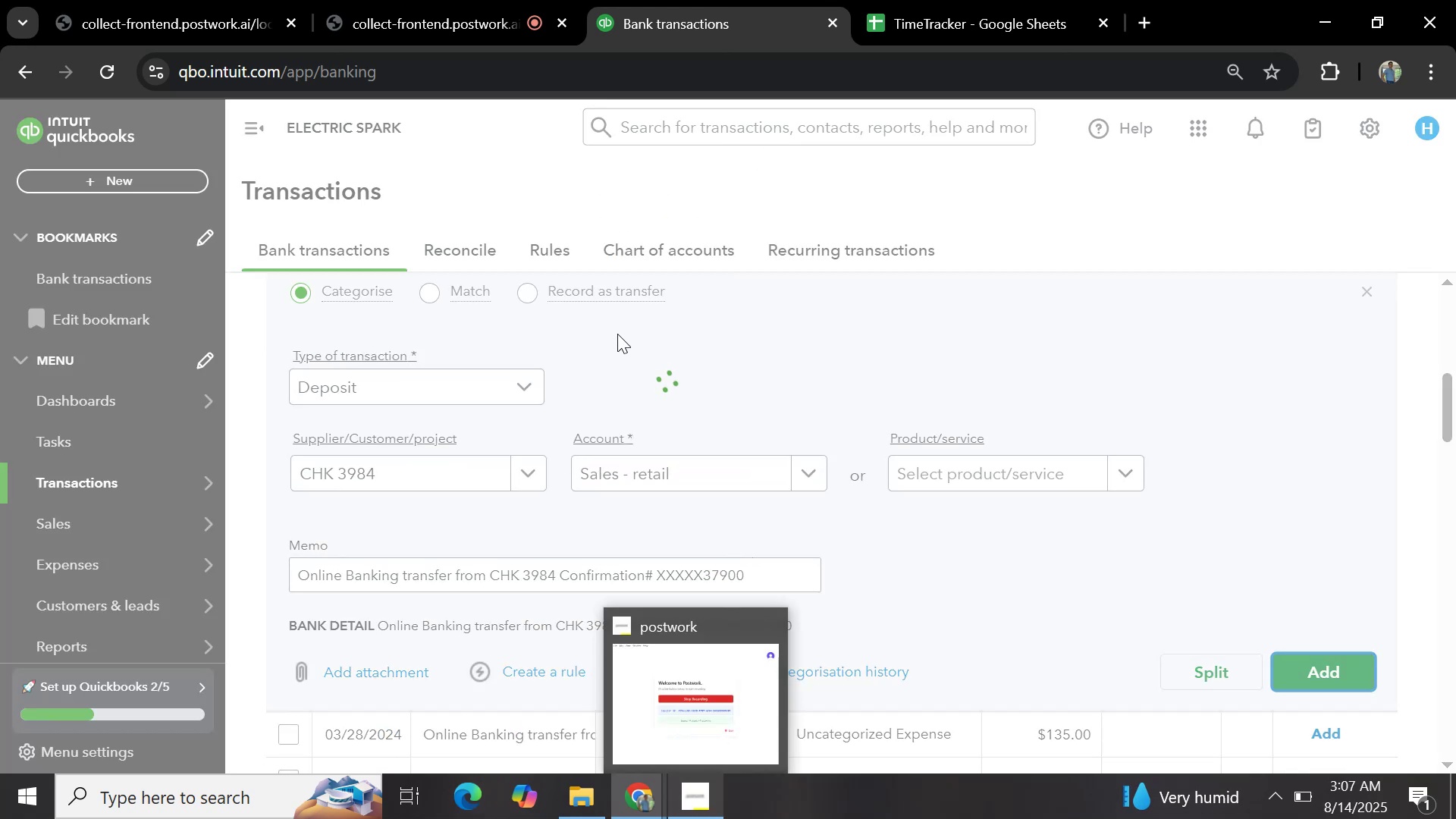 
scroll: coordinate [508, 389], scroll_direction: up, amount: 2.0
 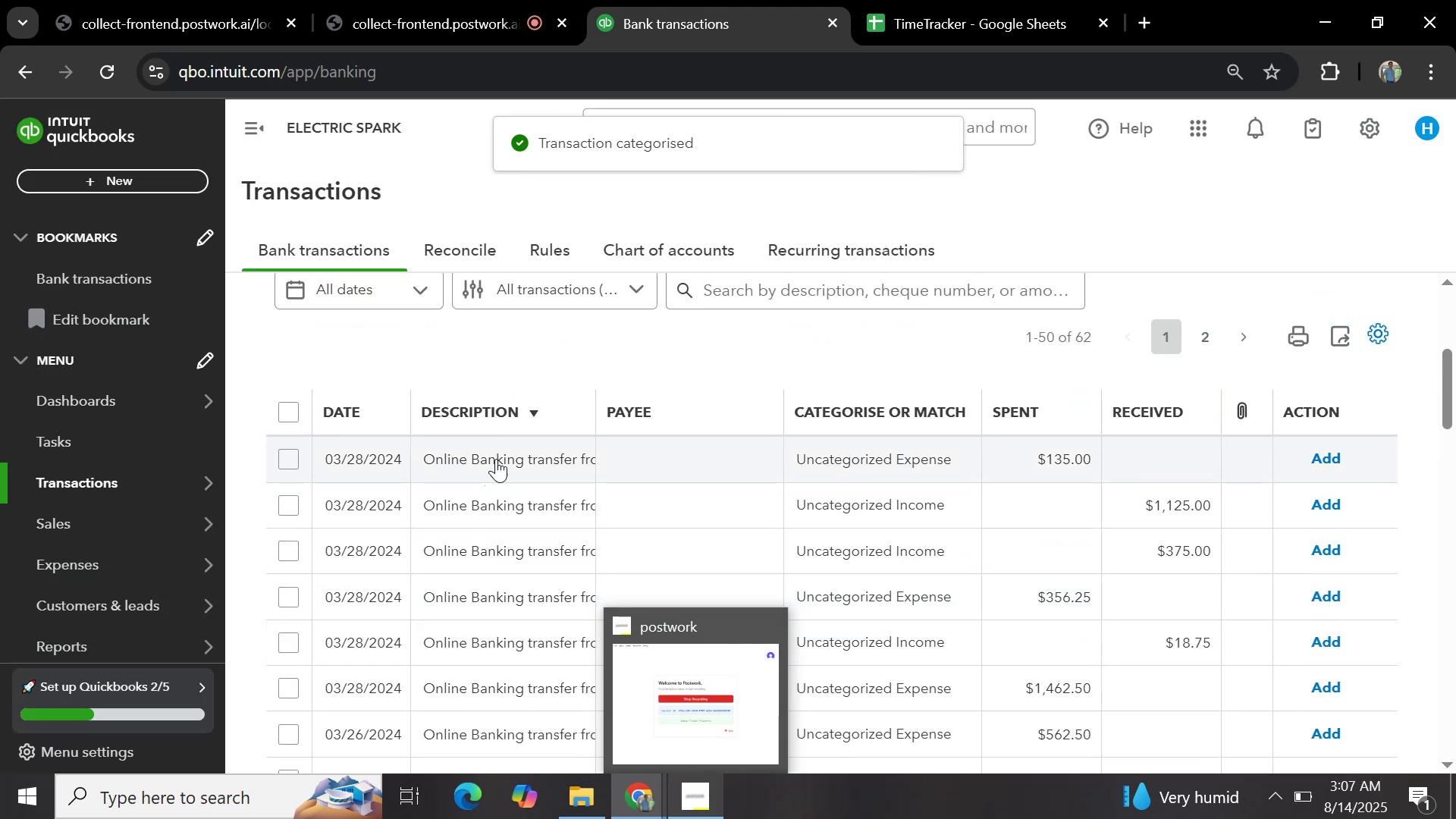 
left_click([497, 451])
 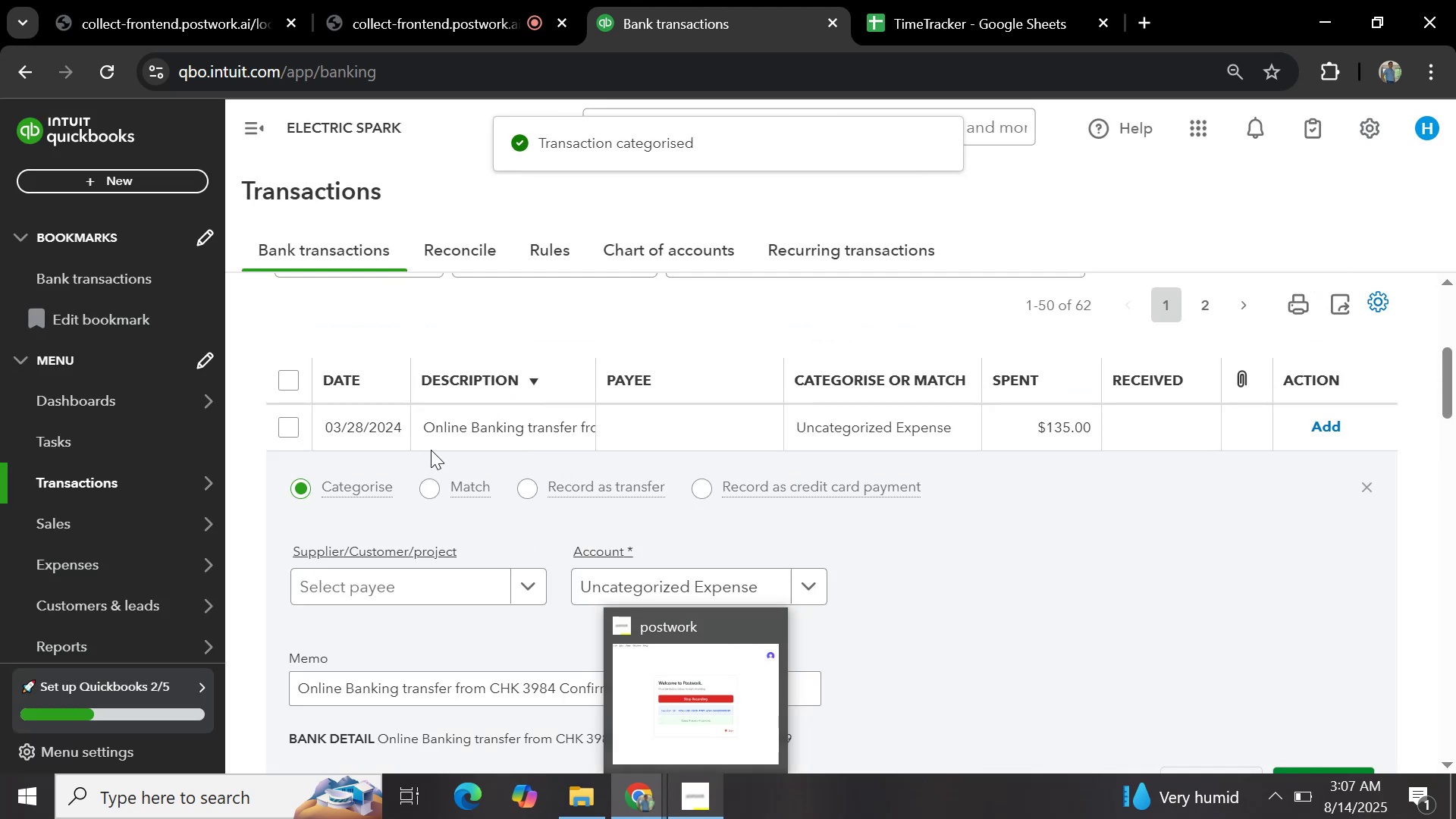 
scroll: coordinate [538, 434], scroll_direction: down, amount: 2.0
 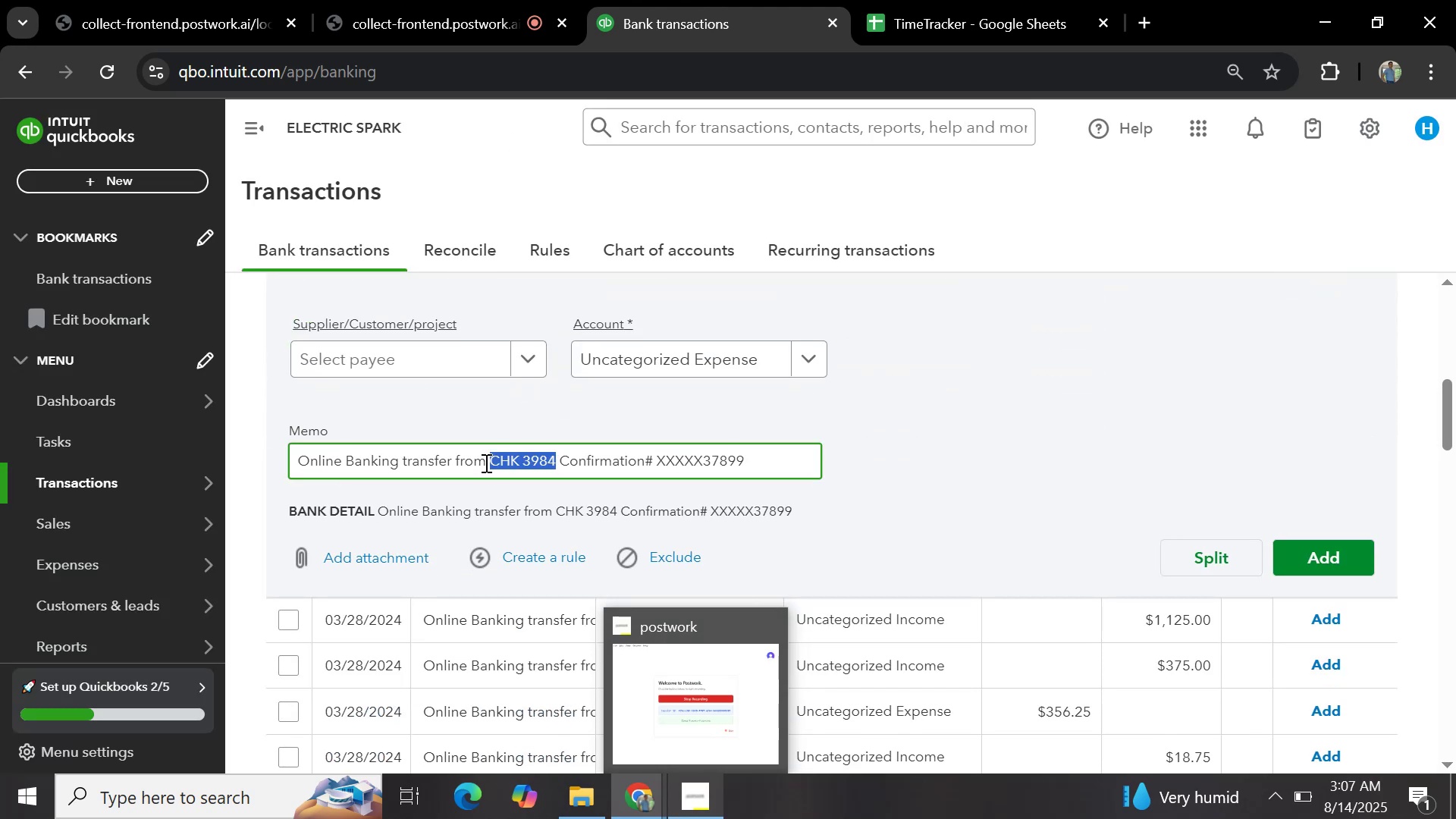 
key(Control+C)
 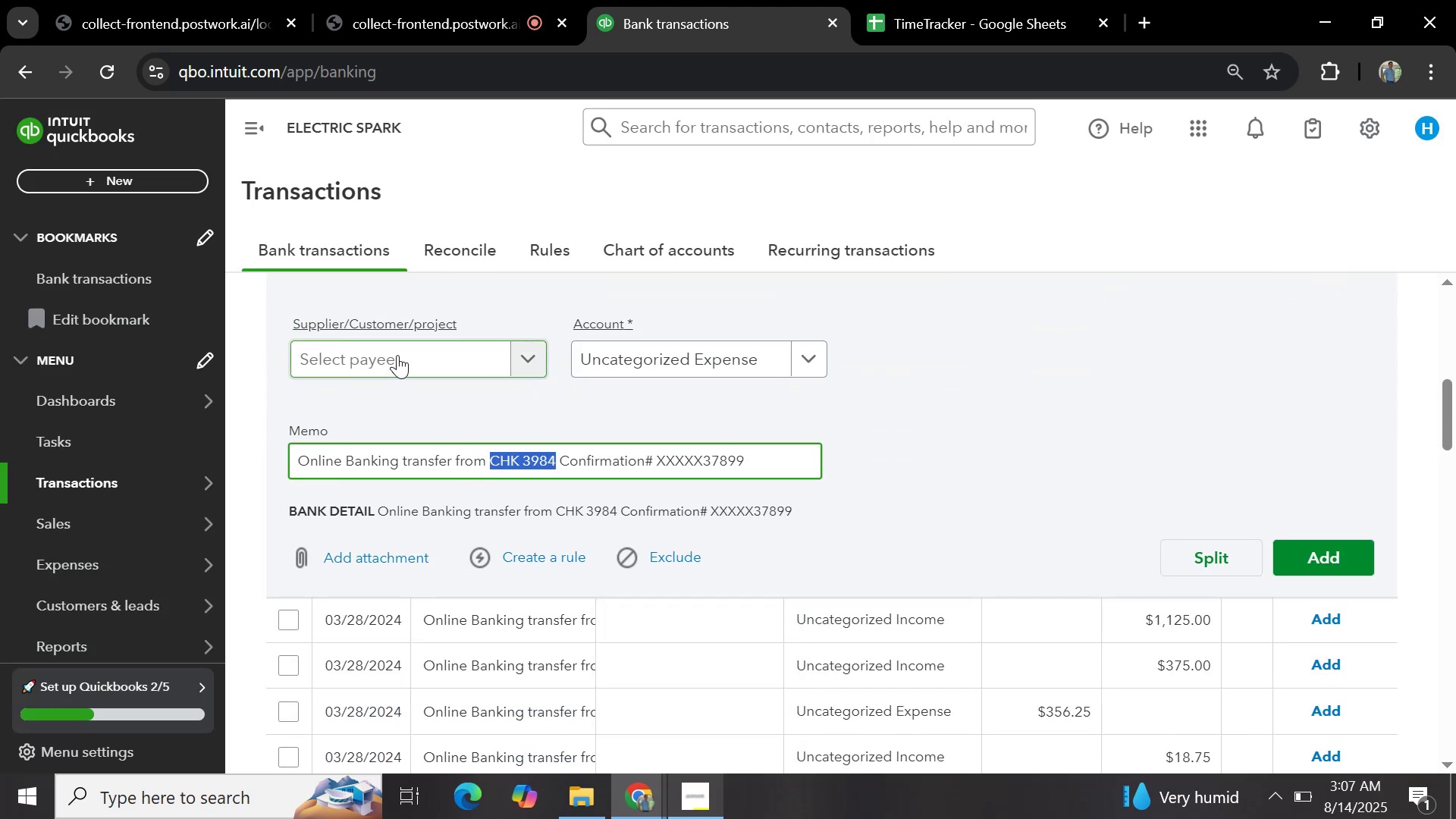 
key(Control+V)
 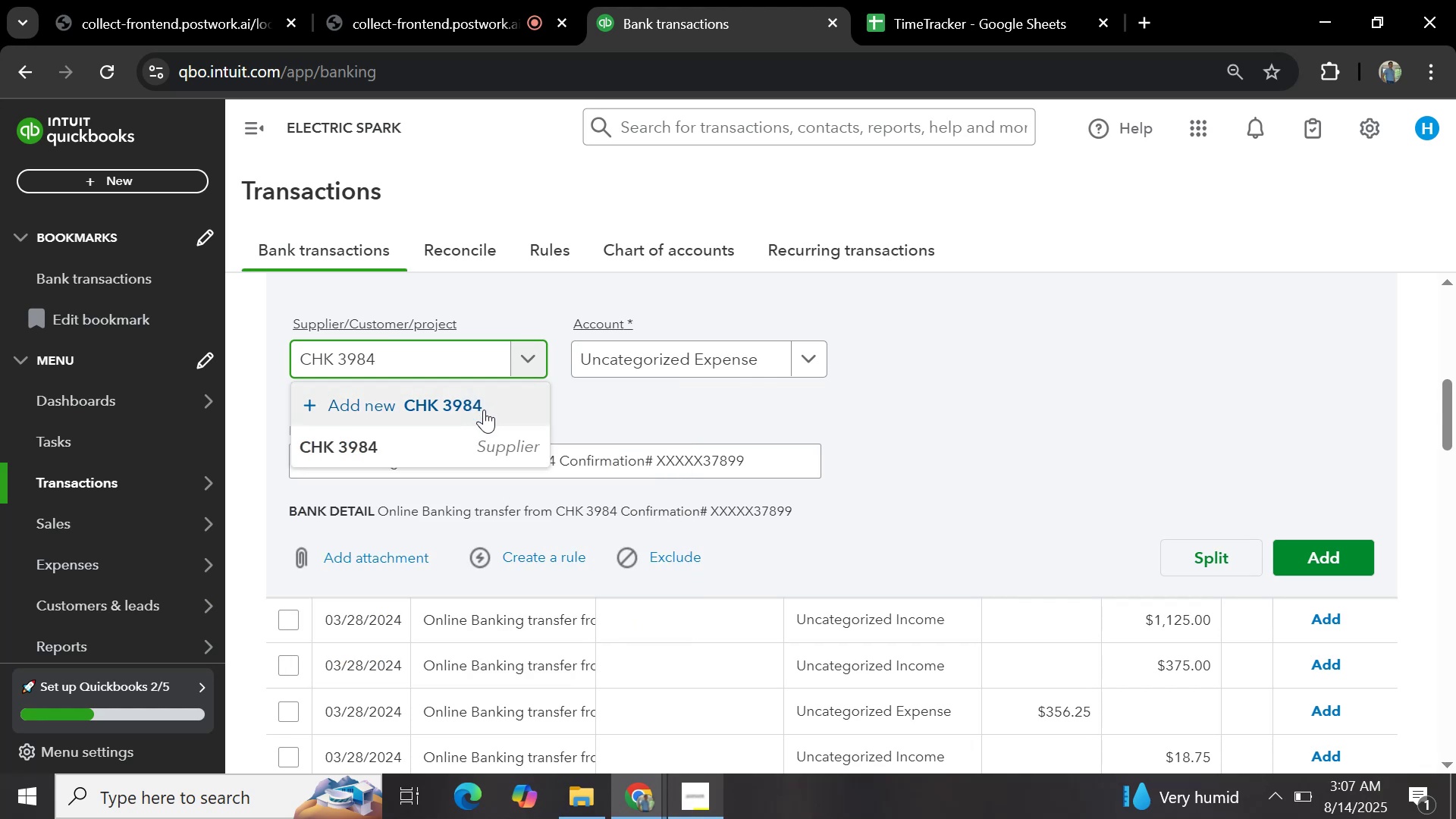 
left_click([463, 443])
 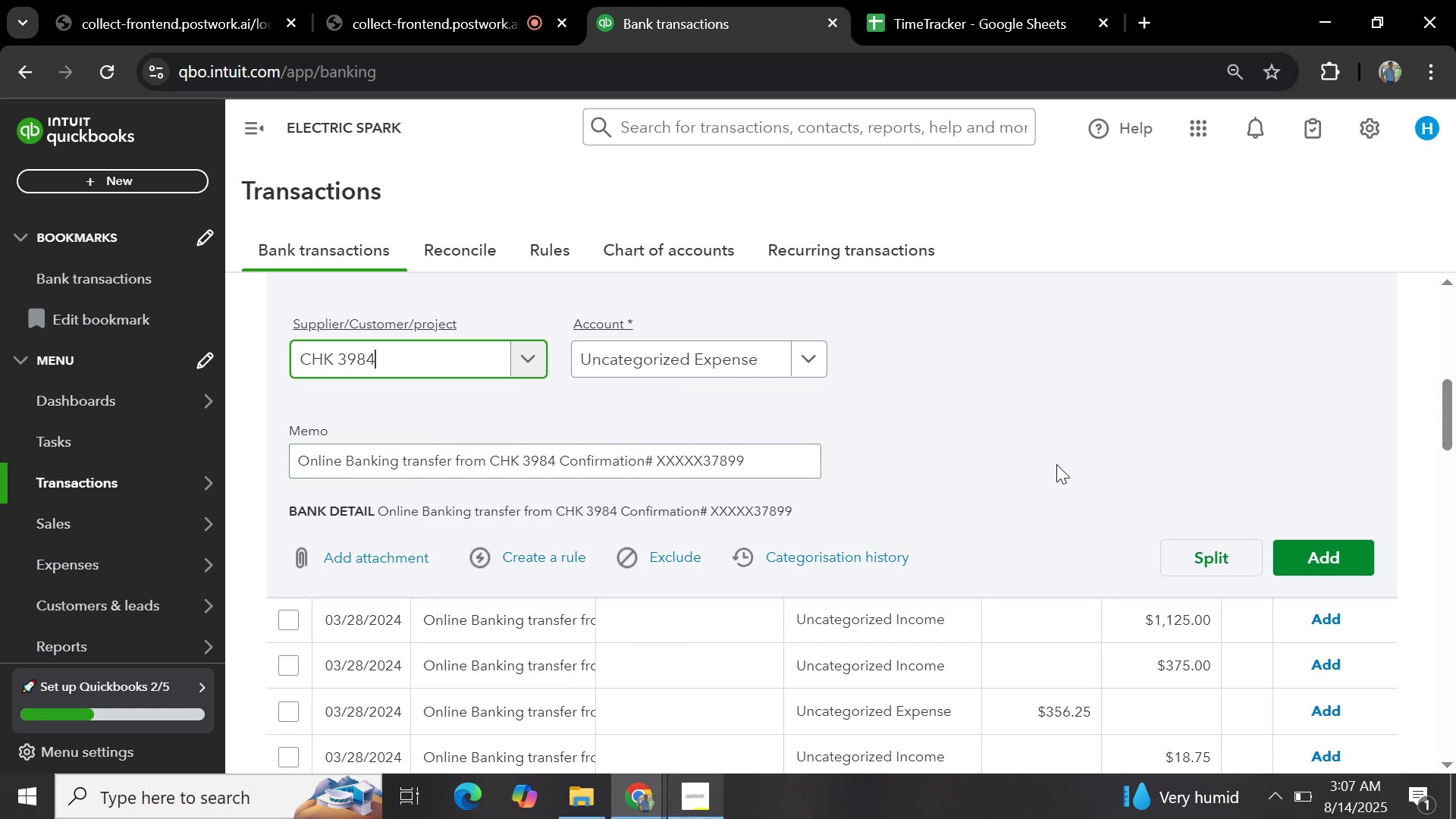 
scroll: coordinate [915, 544], scroll_direction: up, amount: 2.0
 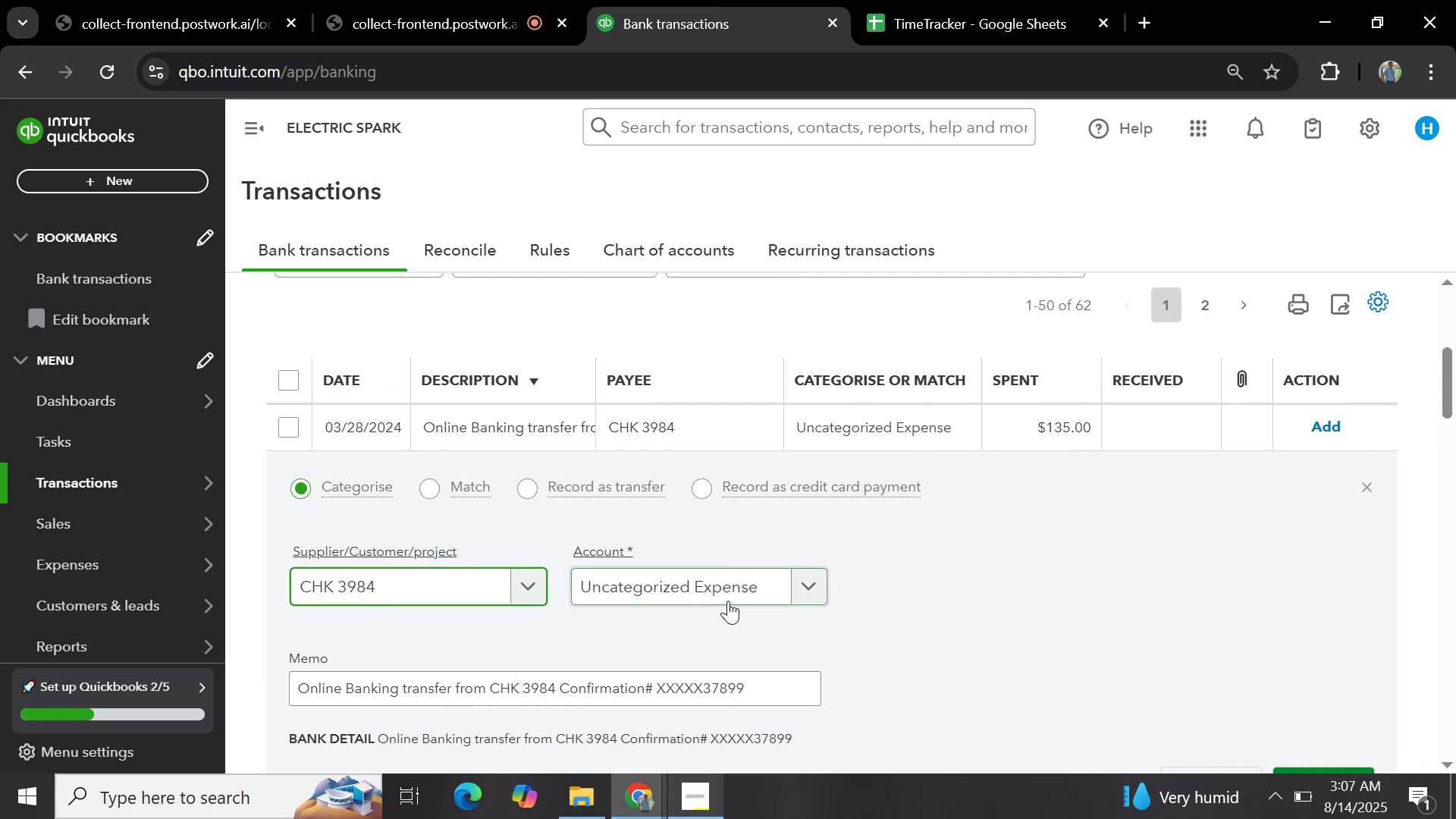 
left_click([801, 585])
 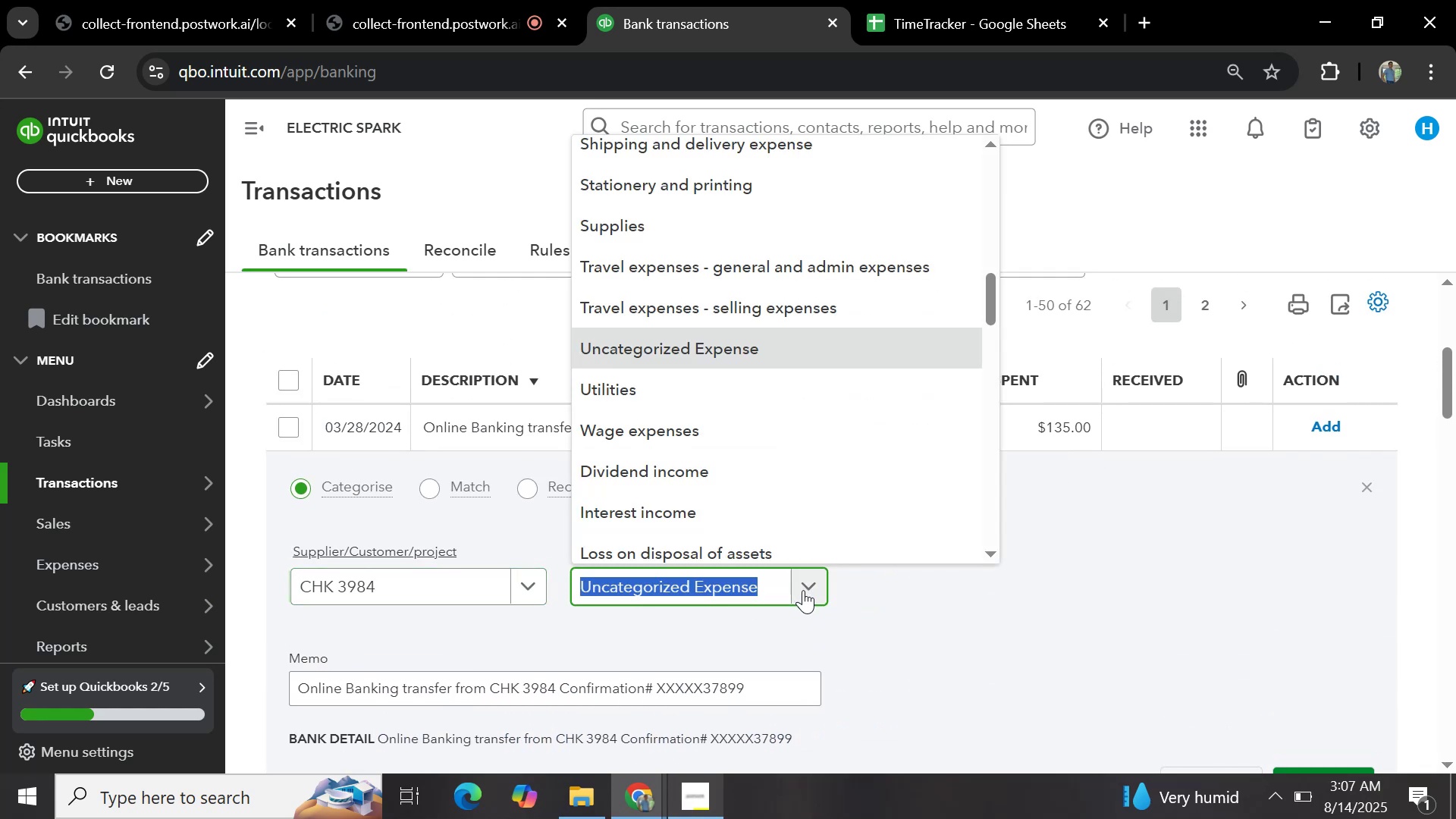 
type(general)
 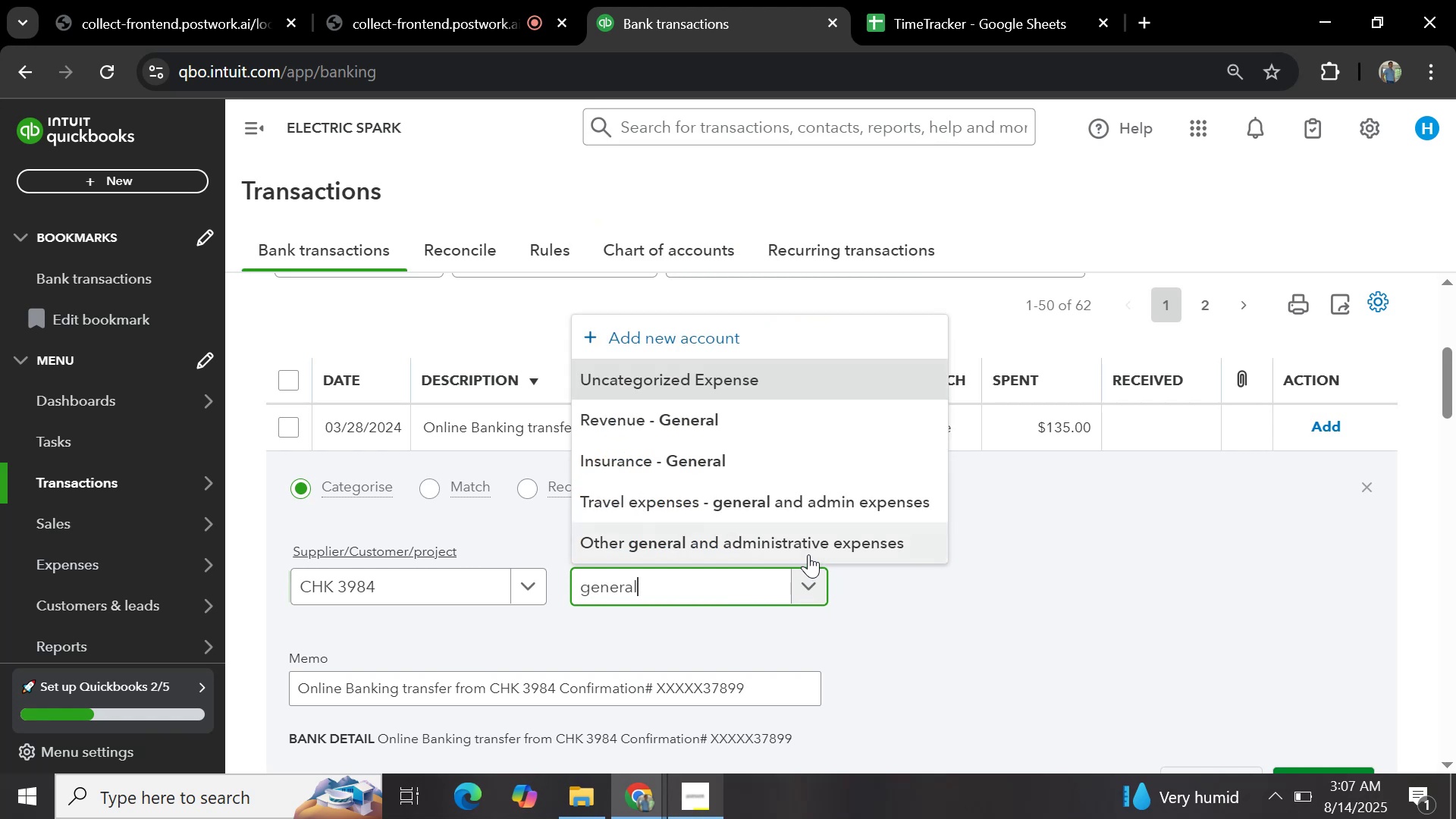 
left_click([811, 549])
 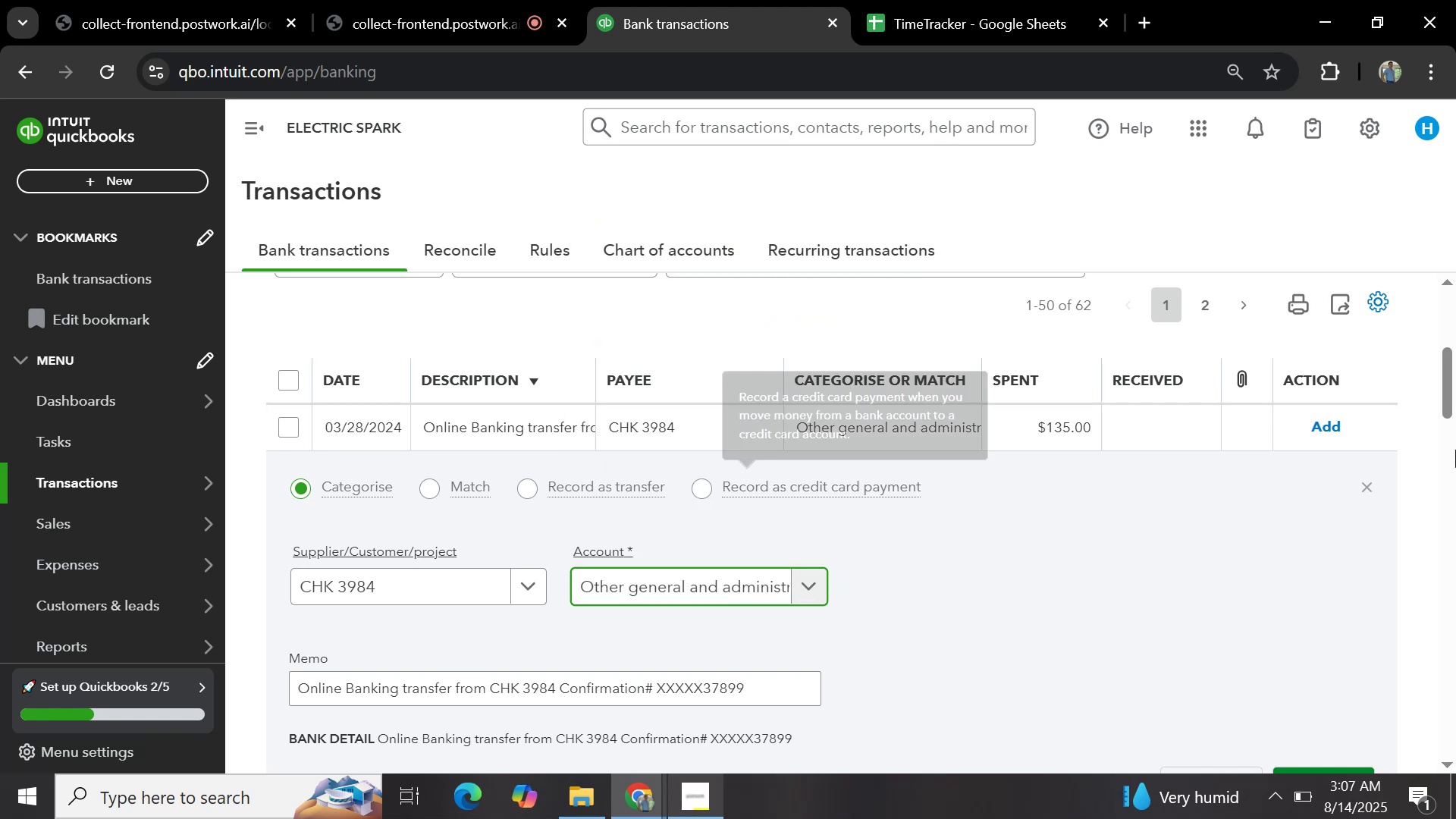 
scroll: coordinate [1228, 532], scroll_direction: down, amount: 2.0
 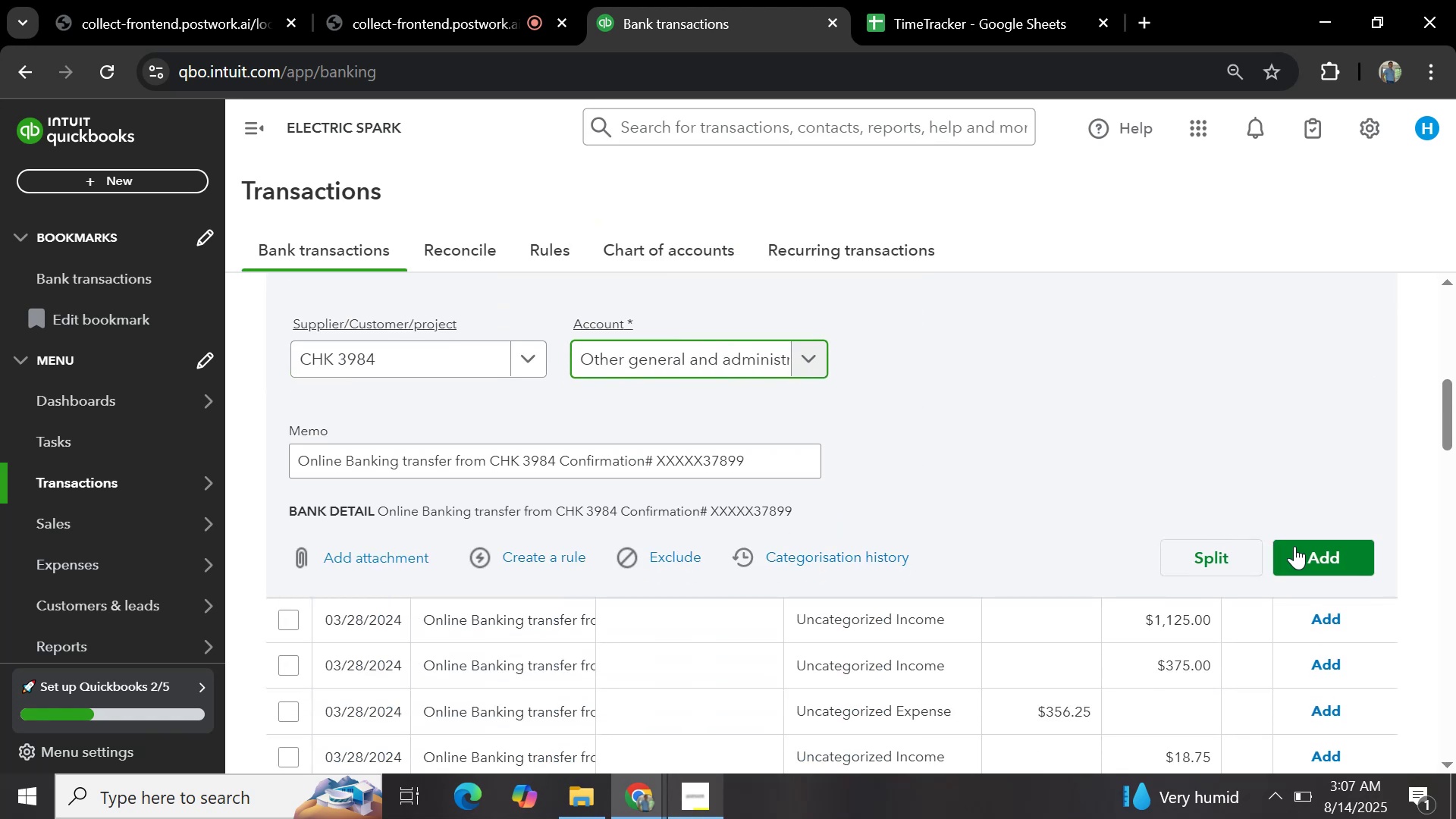 
left_click([1306, 553])
 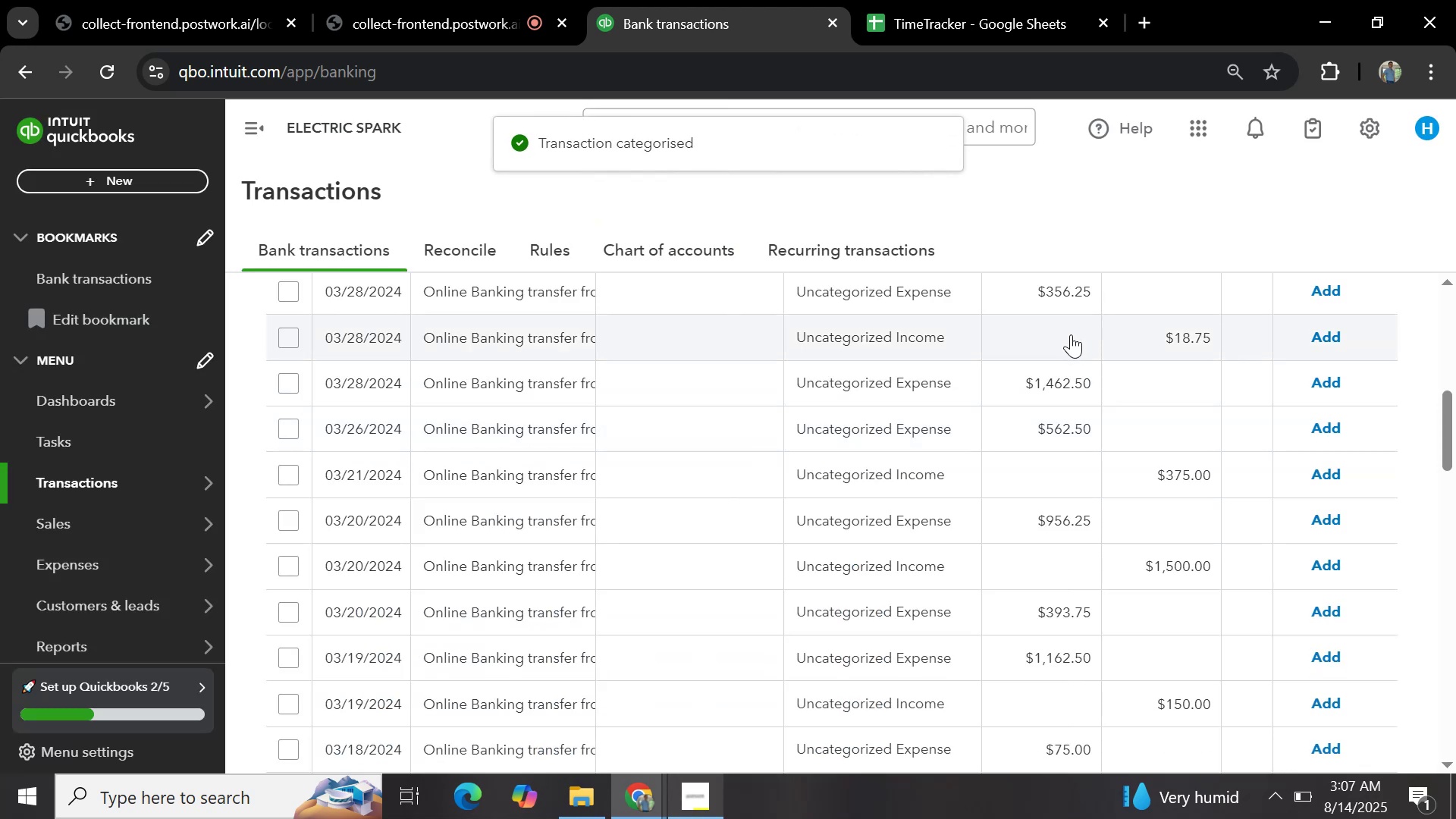 
wait(9.6)
 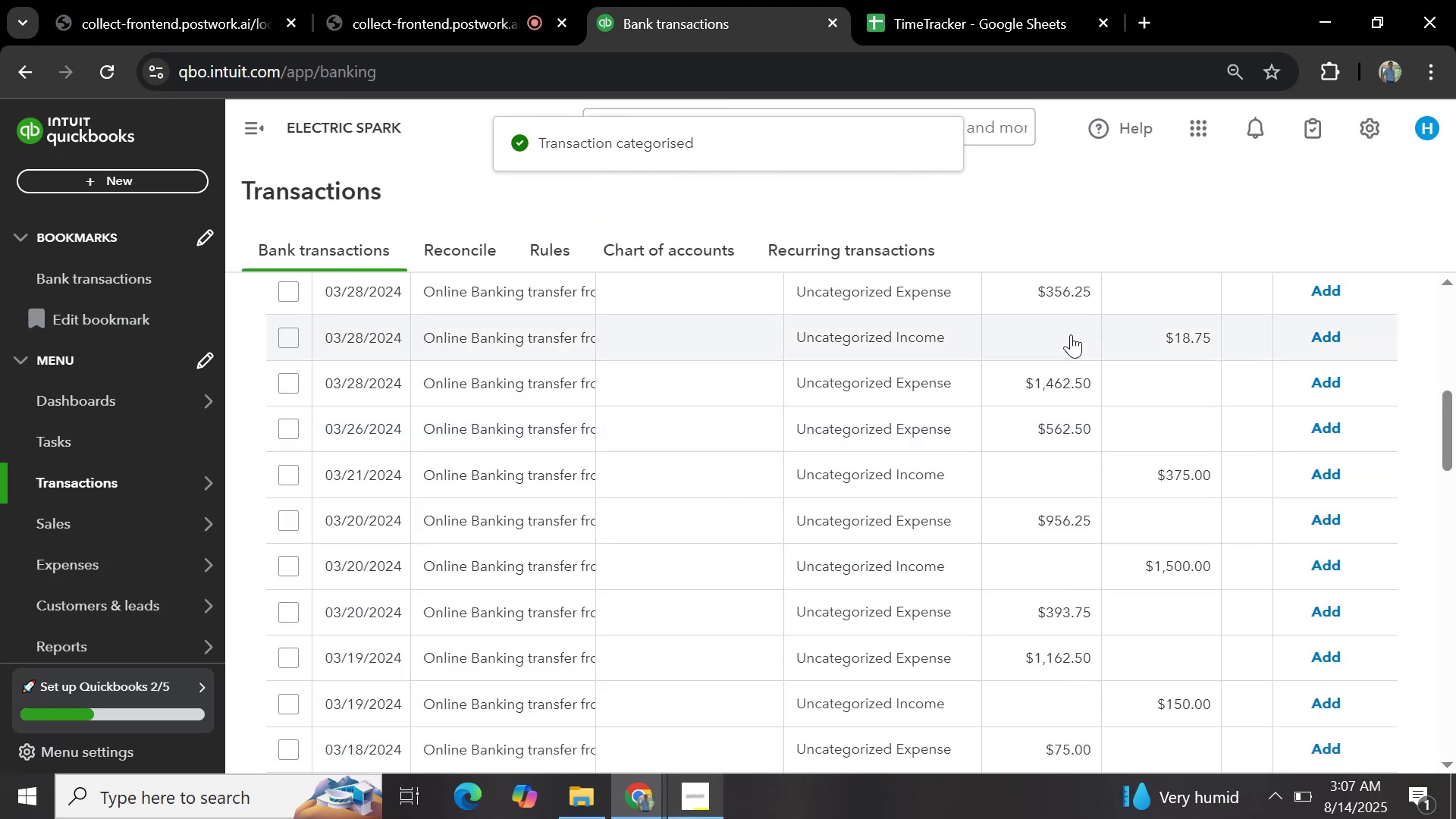 
scroll: coordinate [598, 437], scroll_direction: up, amount: 3.0
 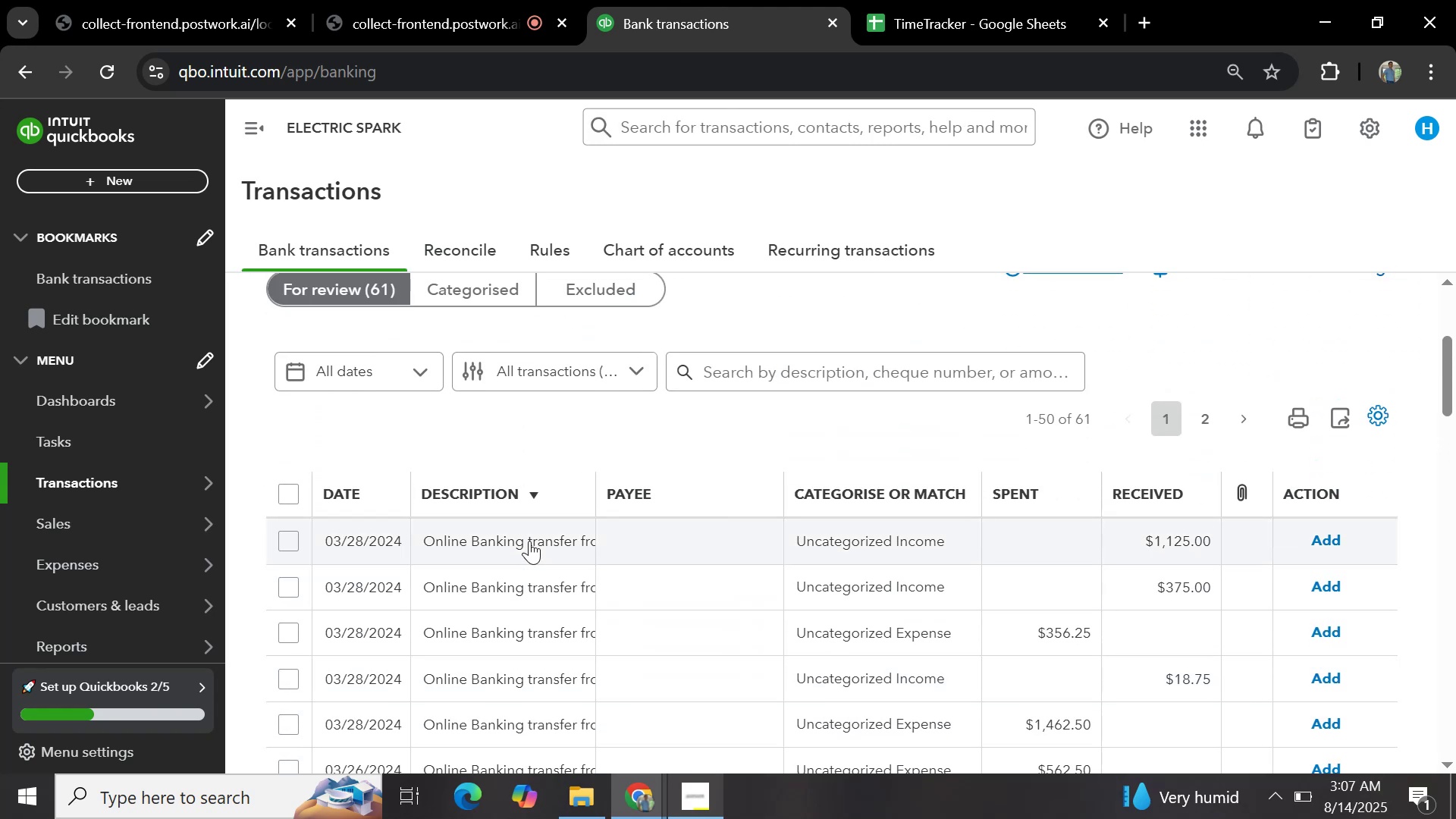 
left_click([529, 541])
 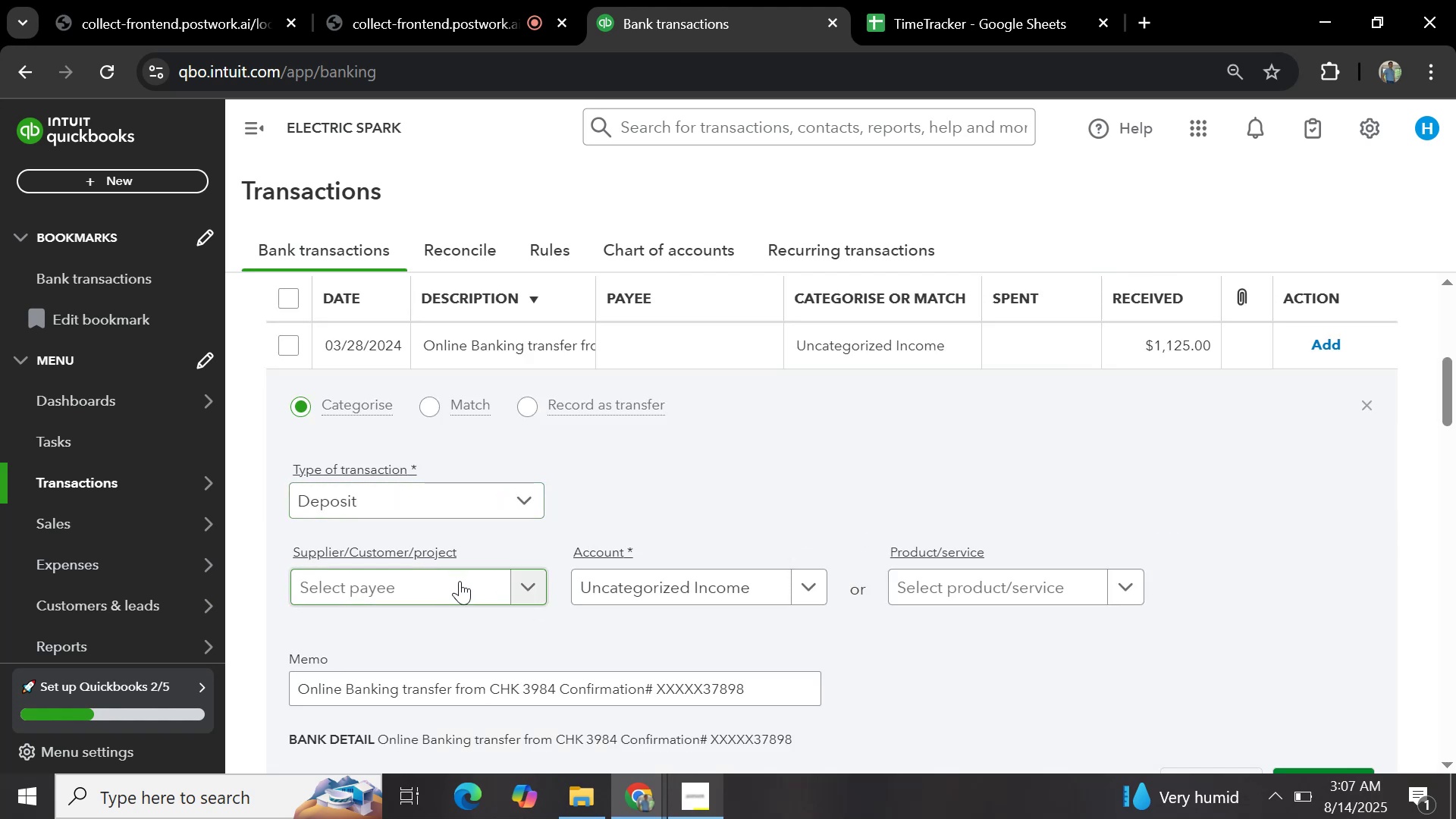 
wait(8.48)
 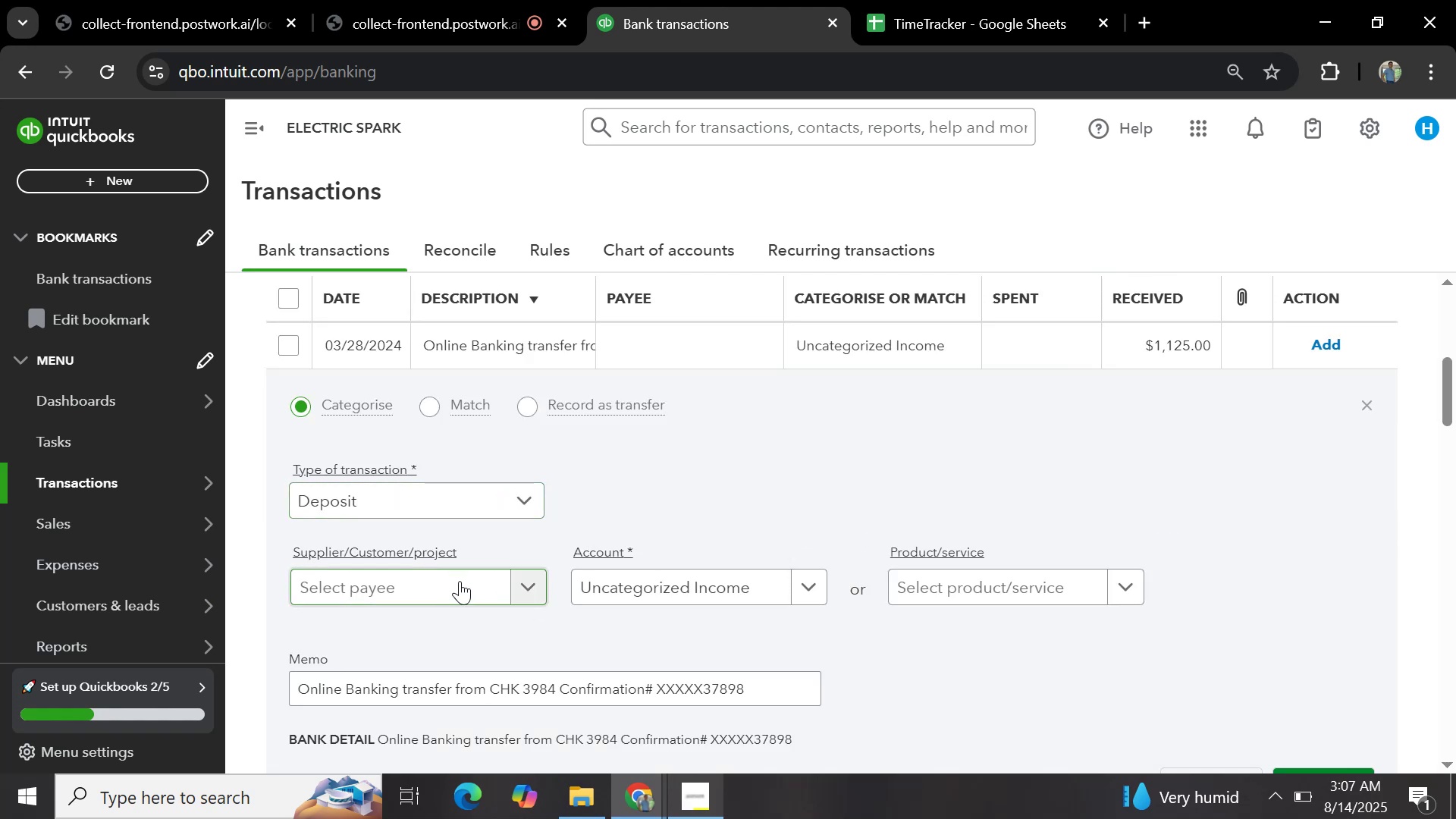 
hold_key(key=ControlLeft, duration=1.5)
 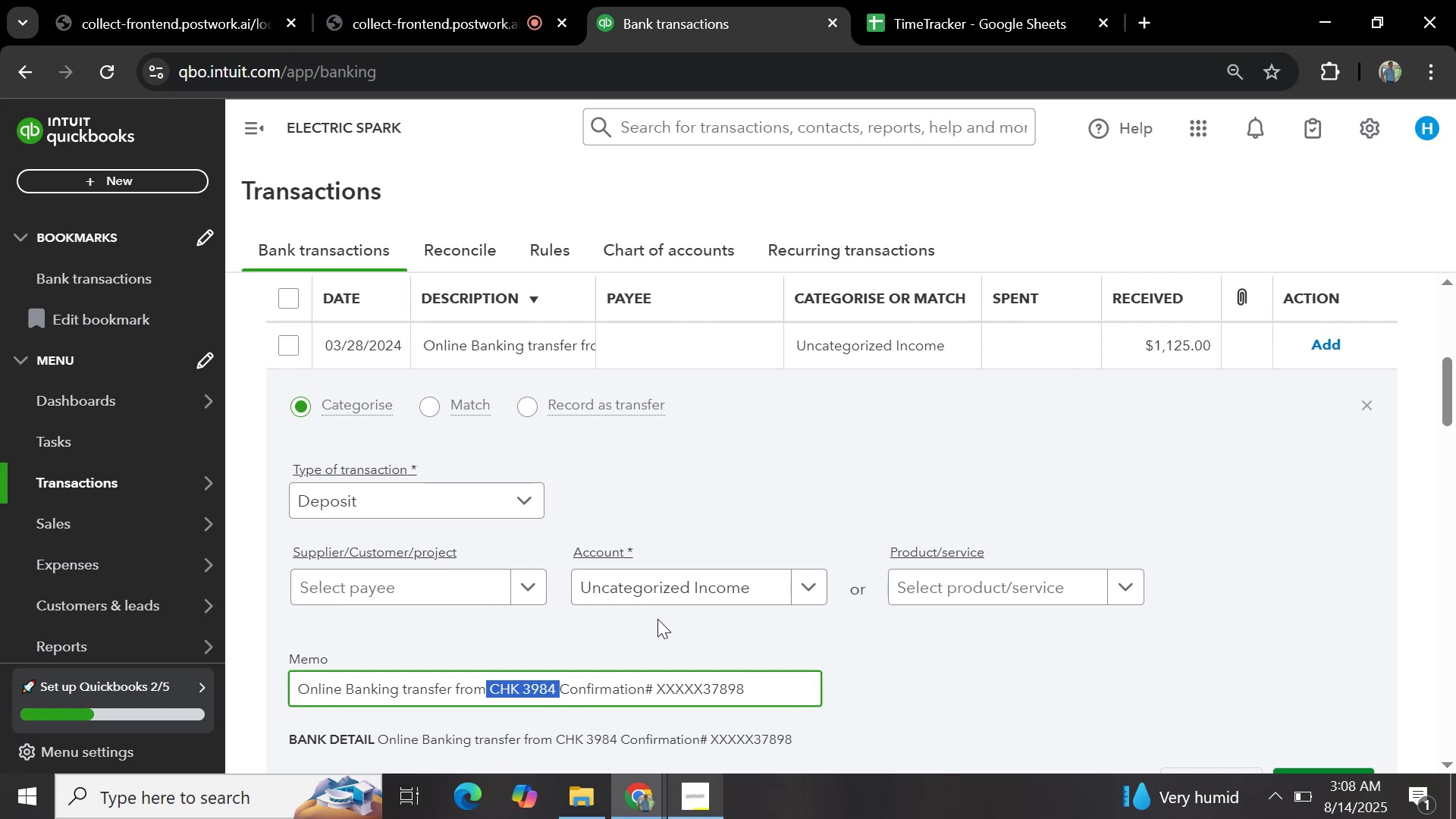 
key(Control+C)
 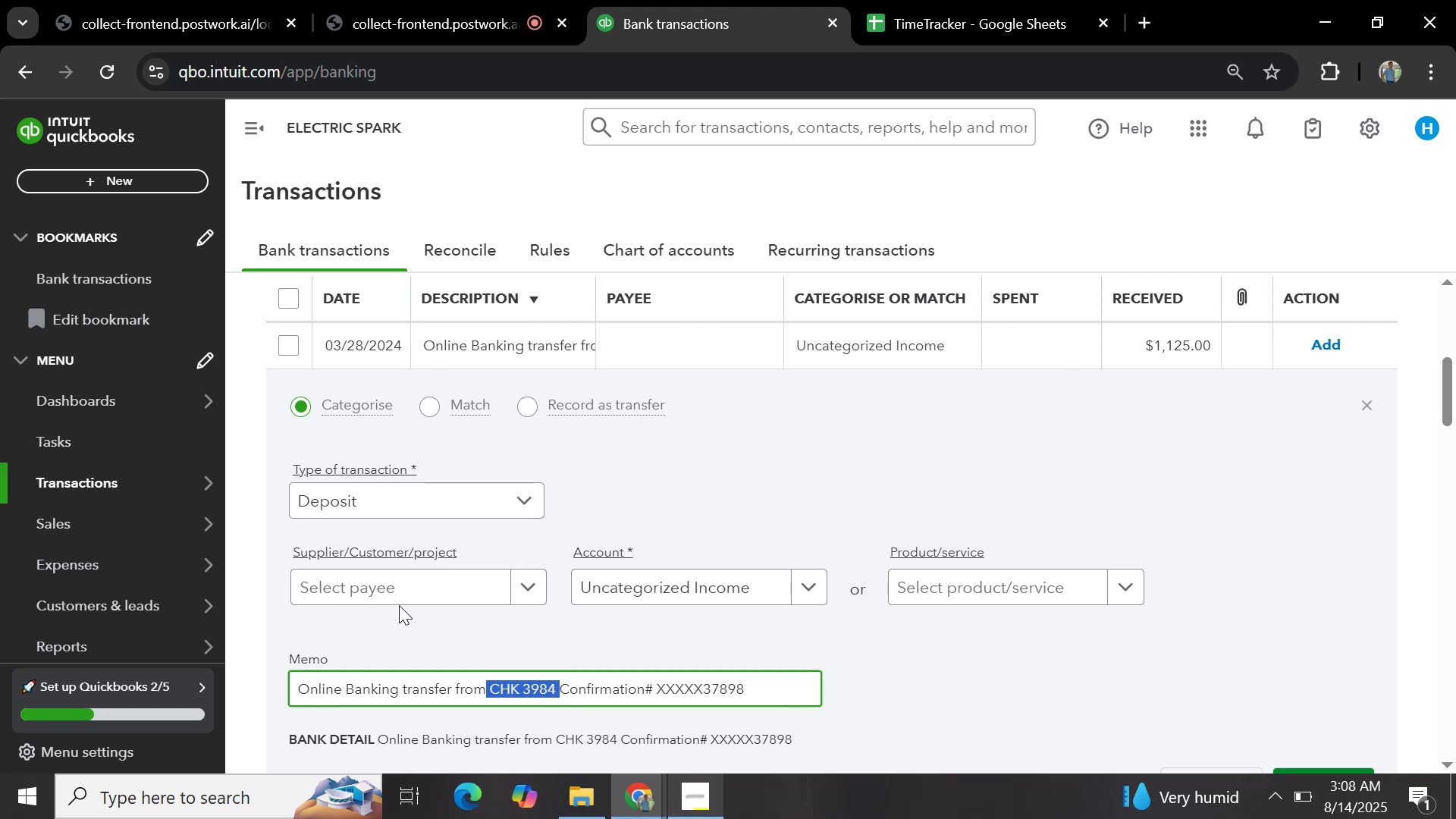 
left_click([407, 601])
 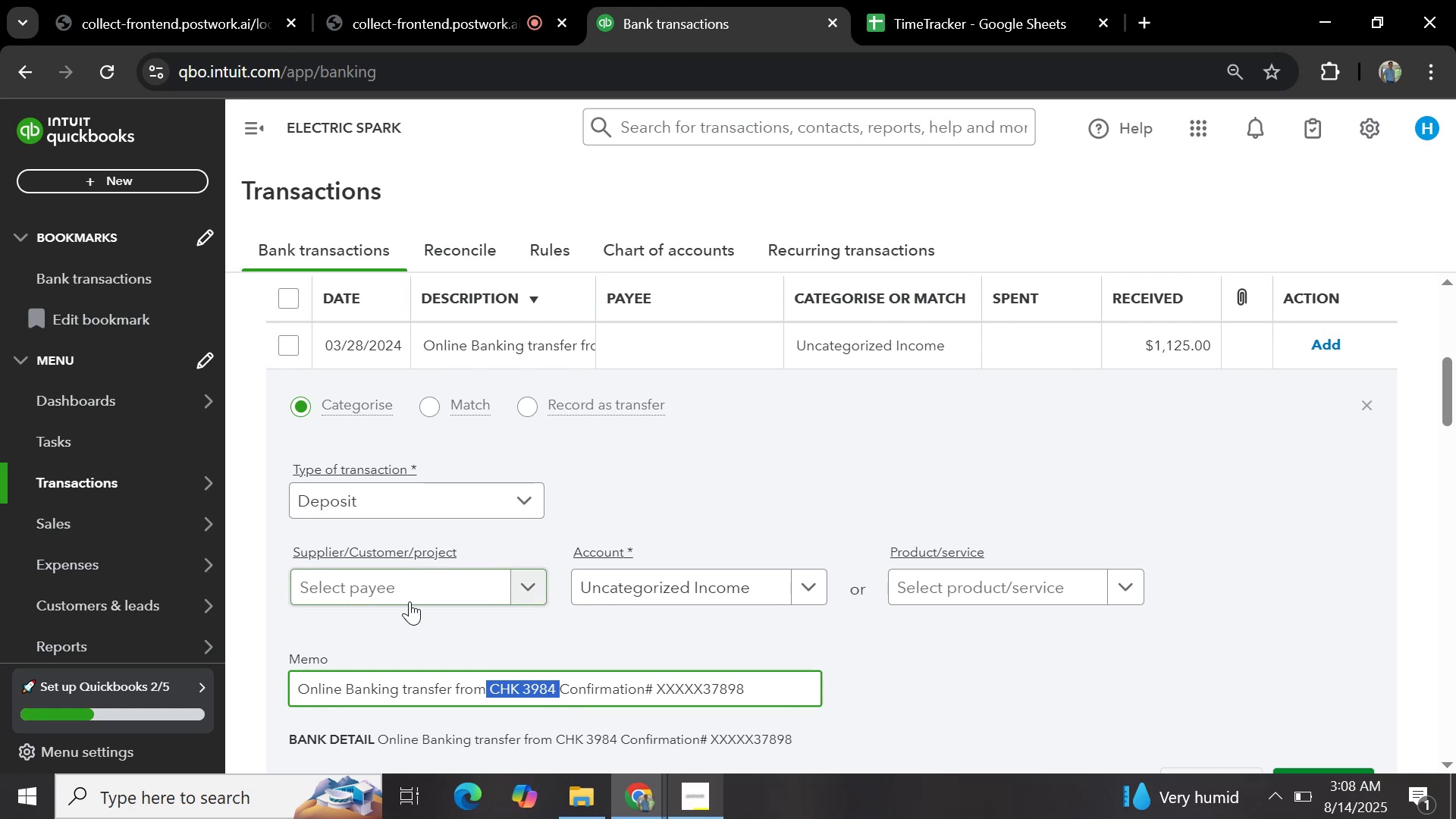 
key(Control+V)
 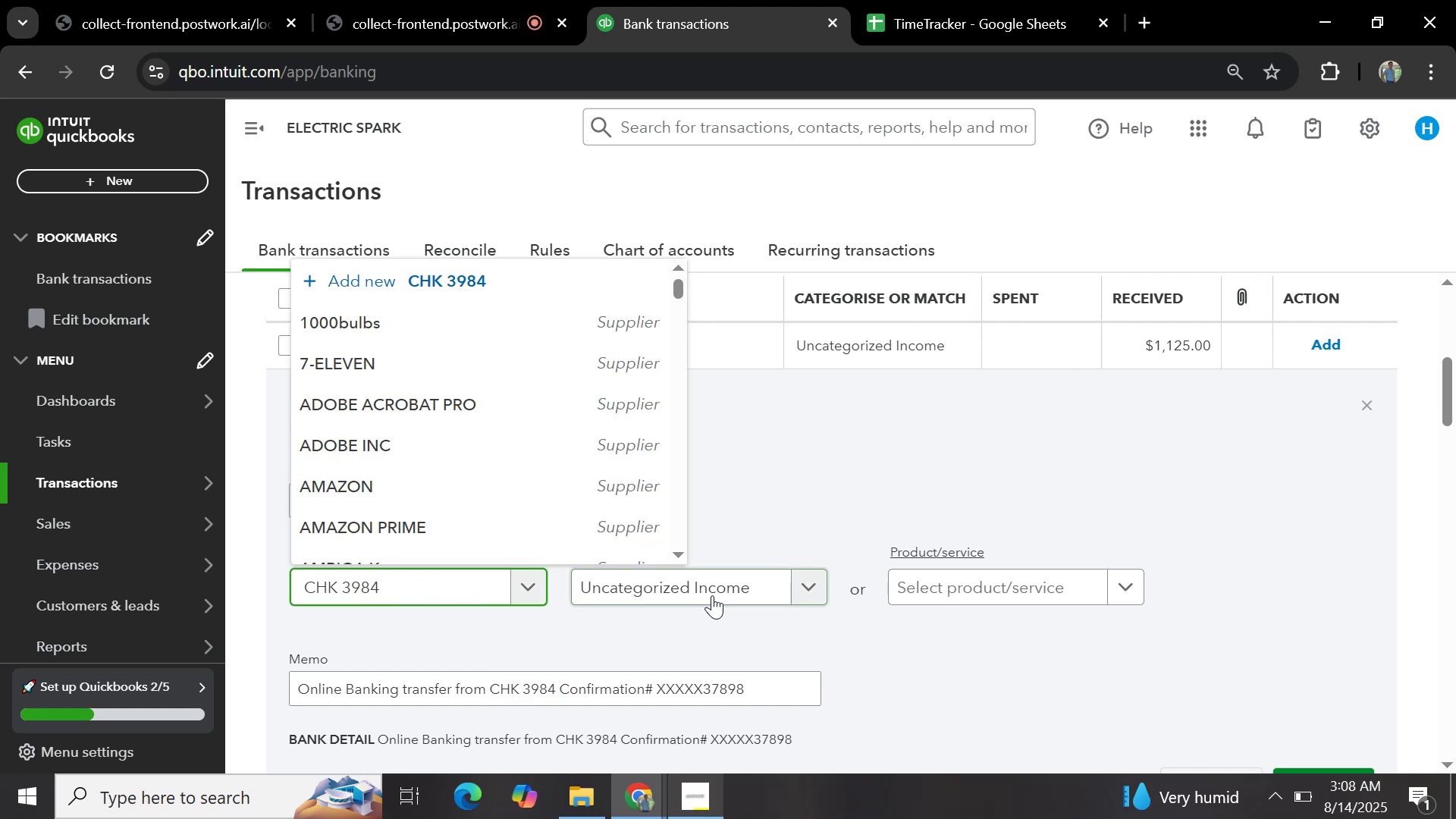 
left_click([712, 595])
 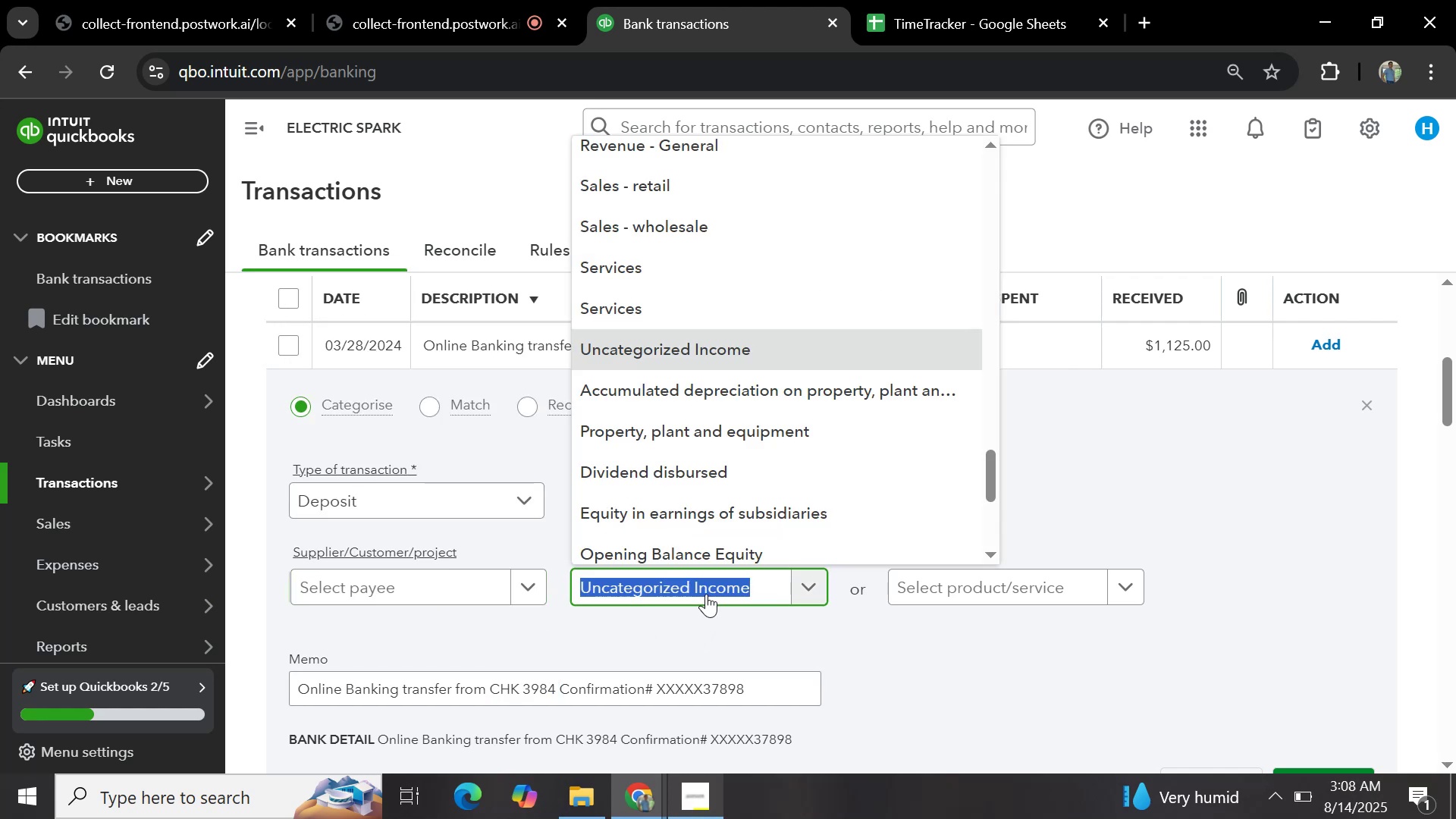 
type(sales)
 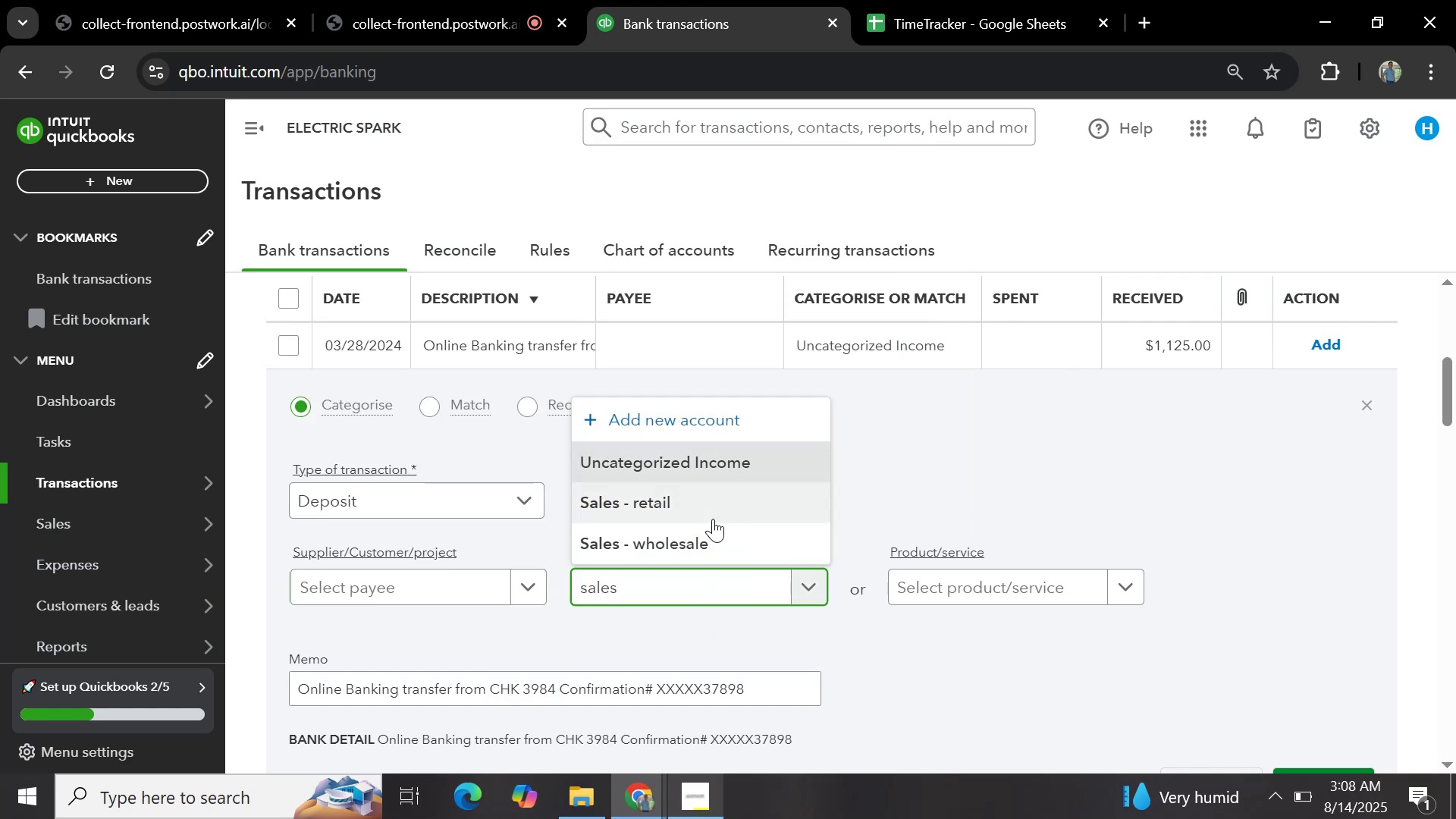 
left_click([714, 538])
 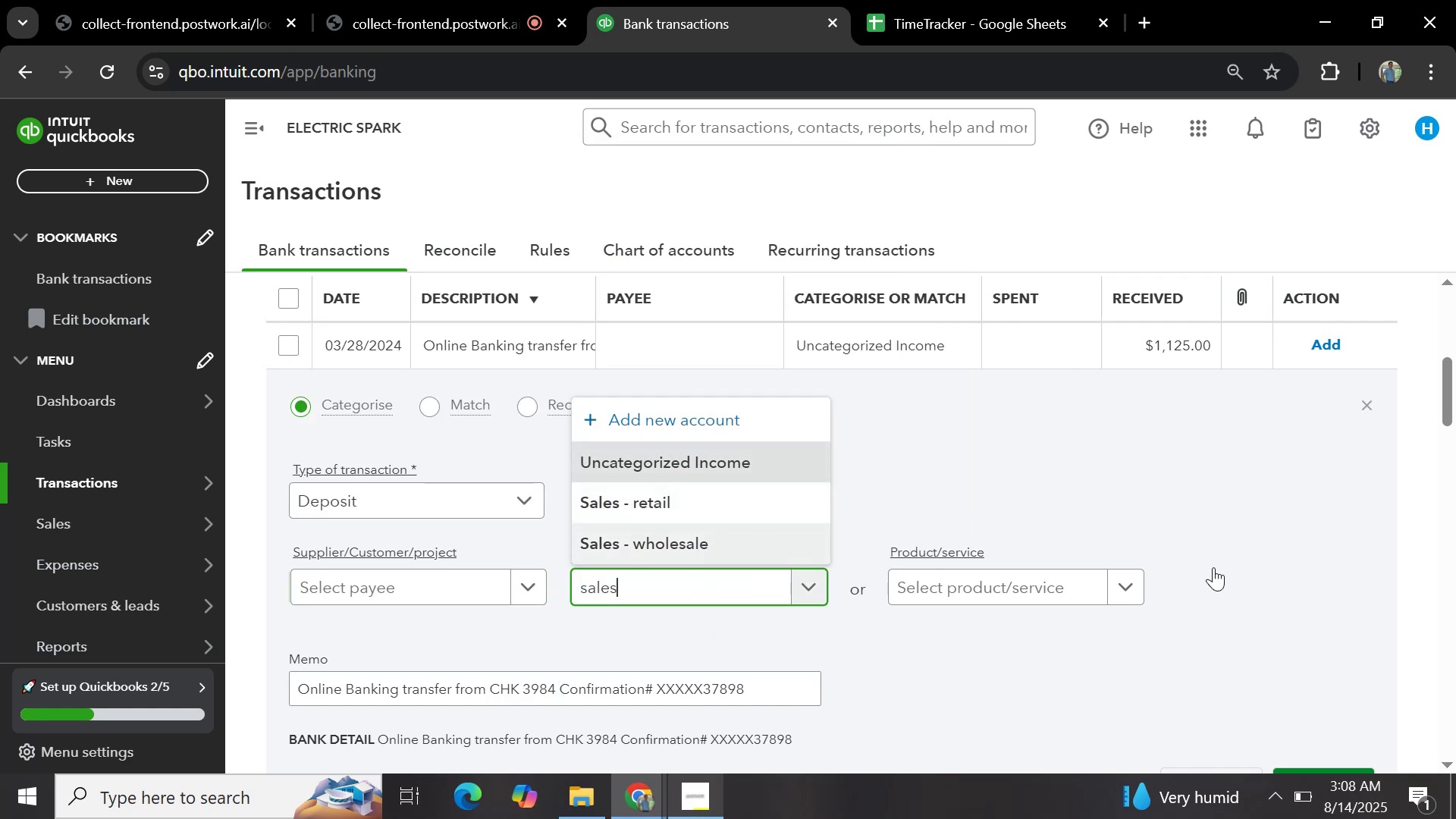 
scroll: coordinate [1214, 563], scroll_direction: down, amount: 2.0
 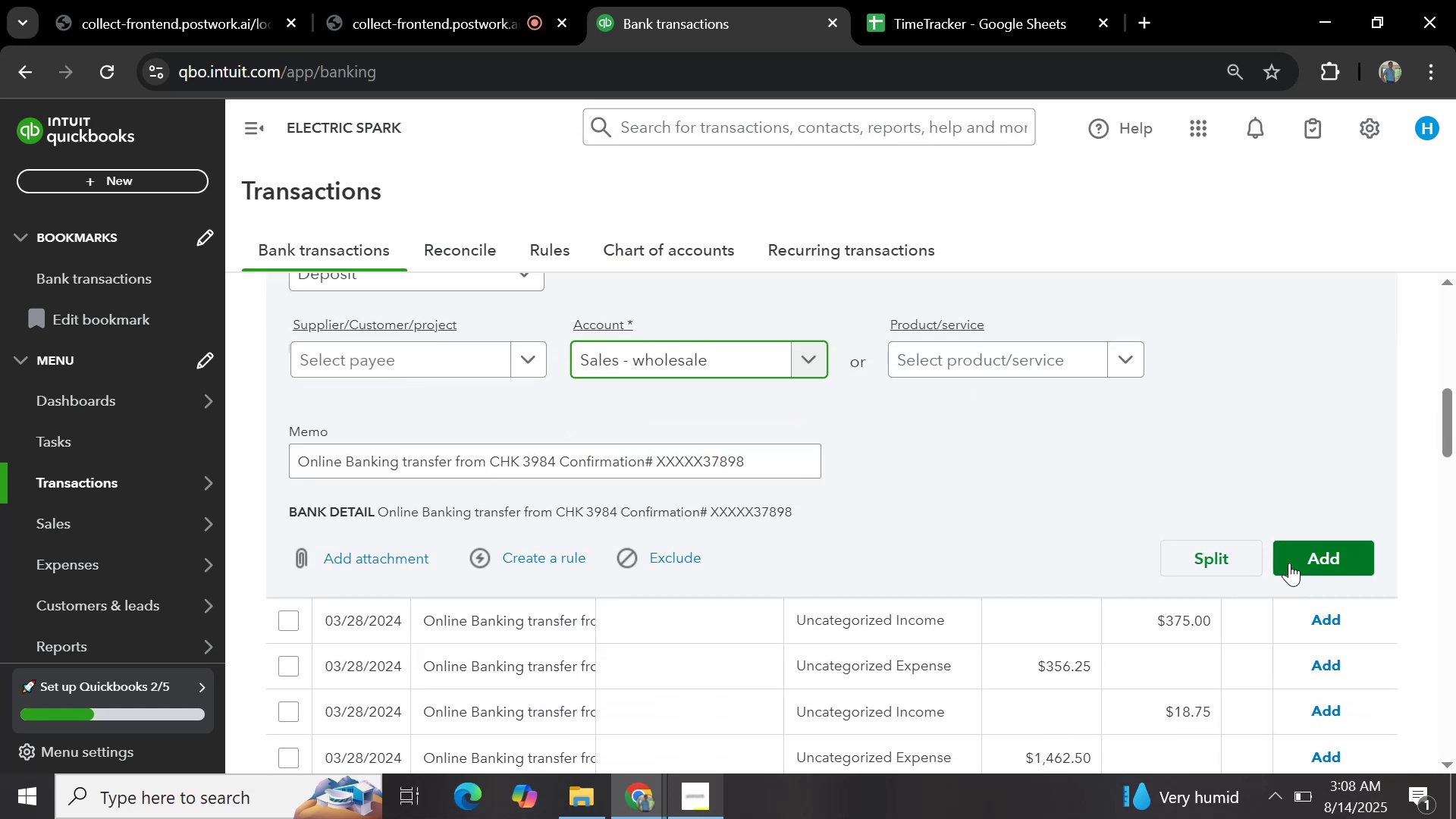 
left_click([1290, 563])
 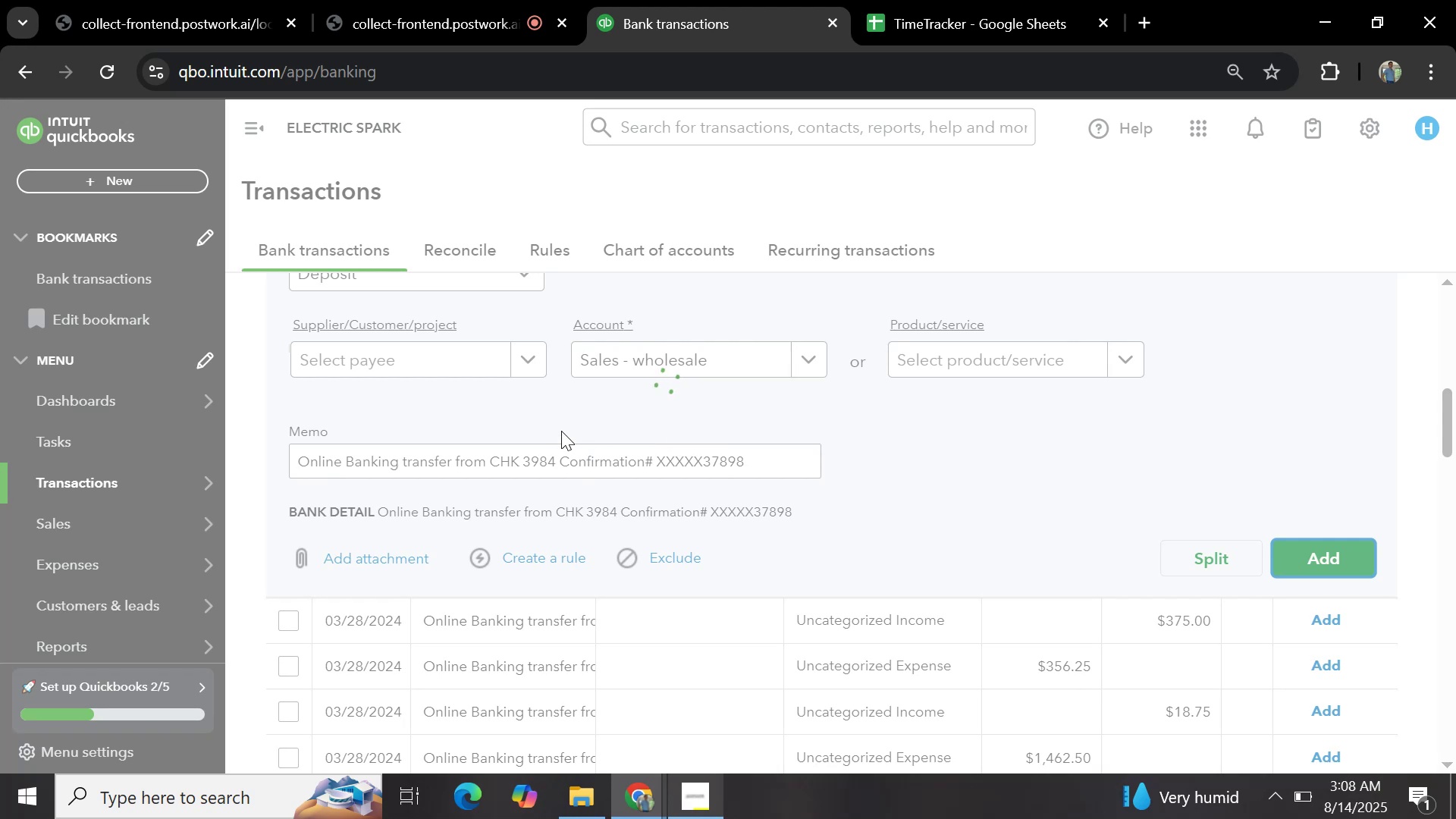 
scroll: coordinate [488, 472], scroll_direction: up, amount: 3.0
 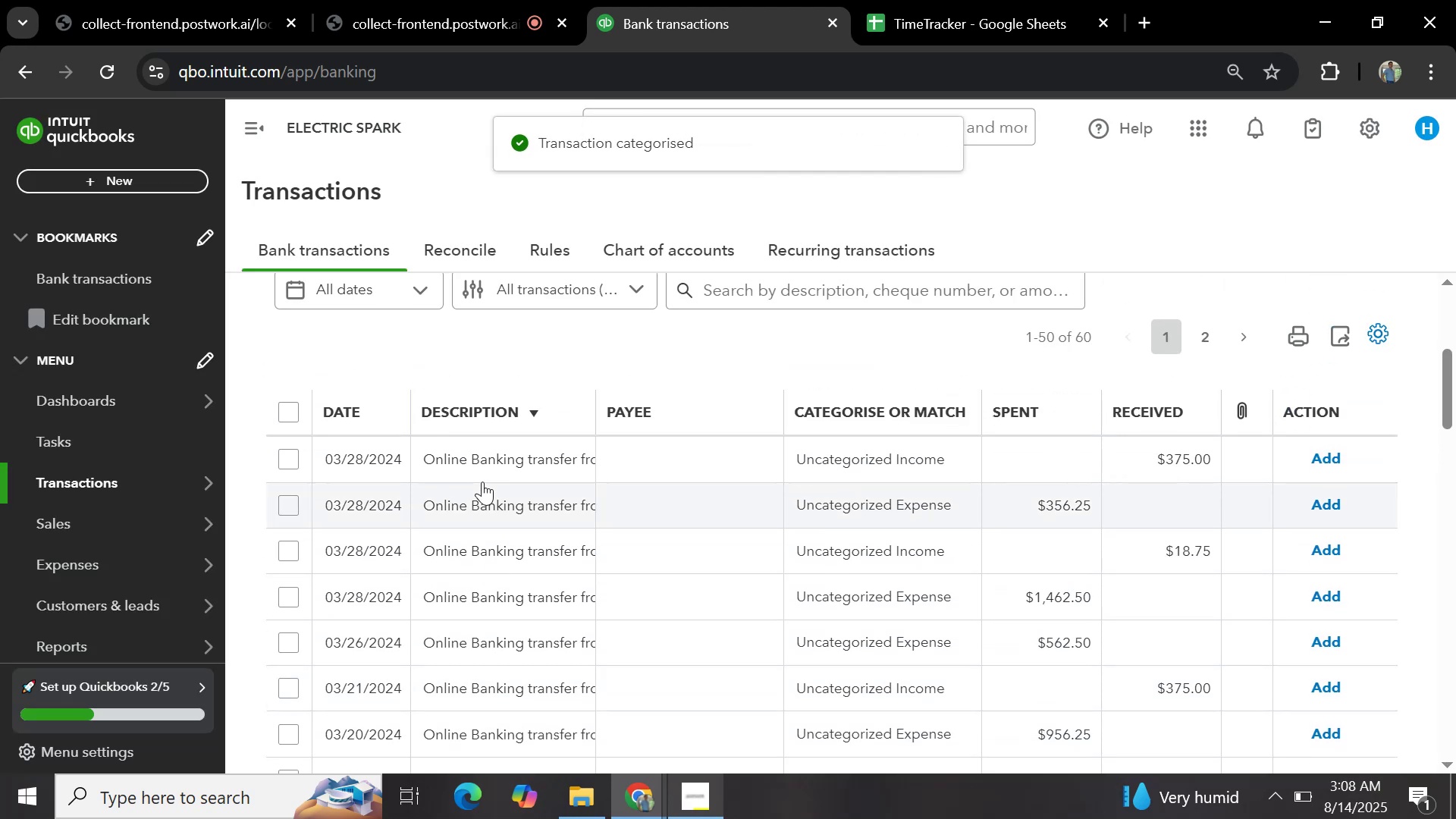 
left_click([496, 469])
 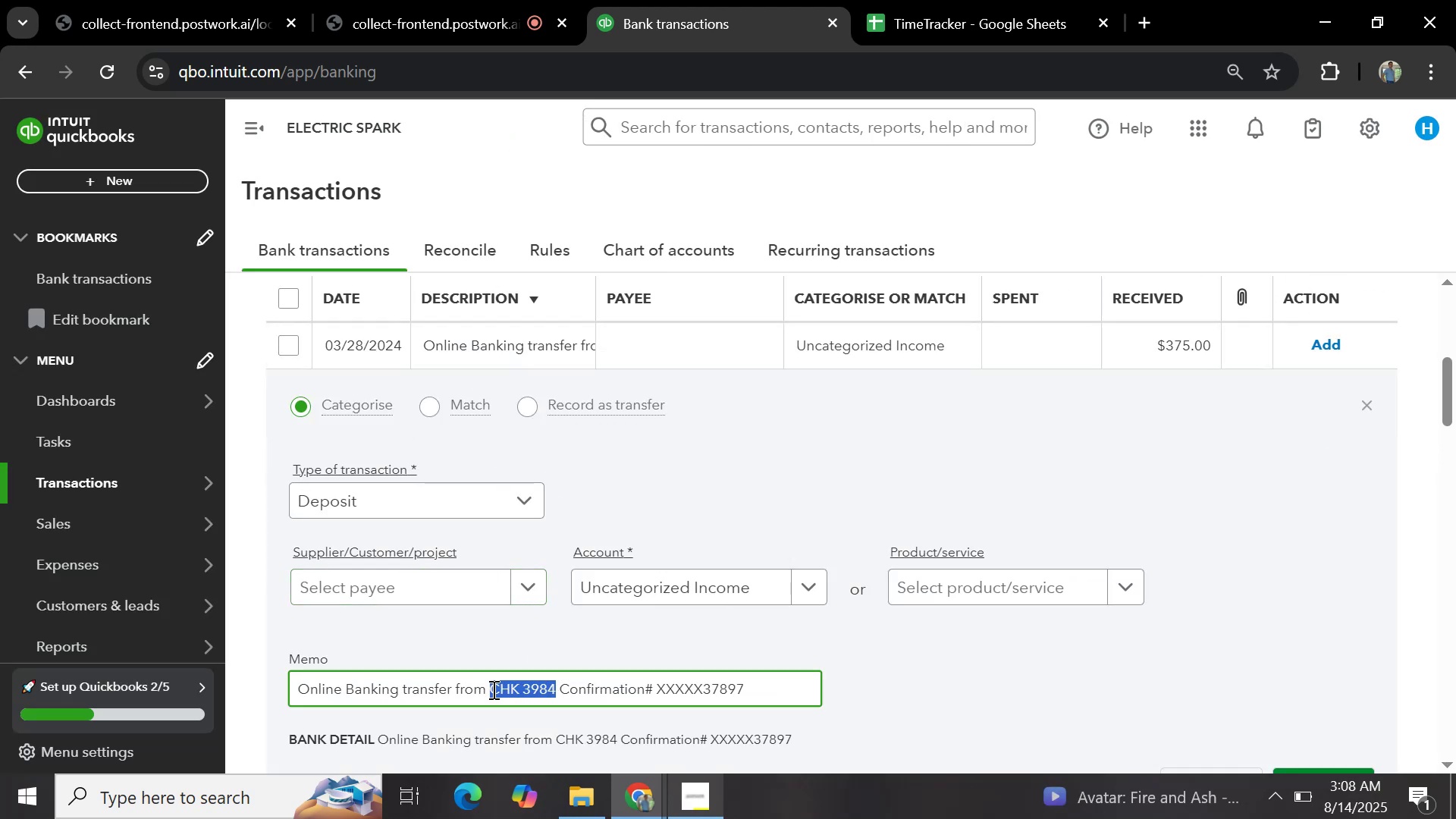 
wait(10.3)
 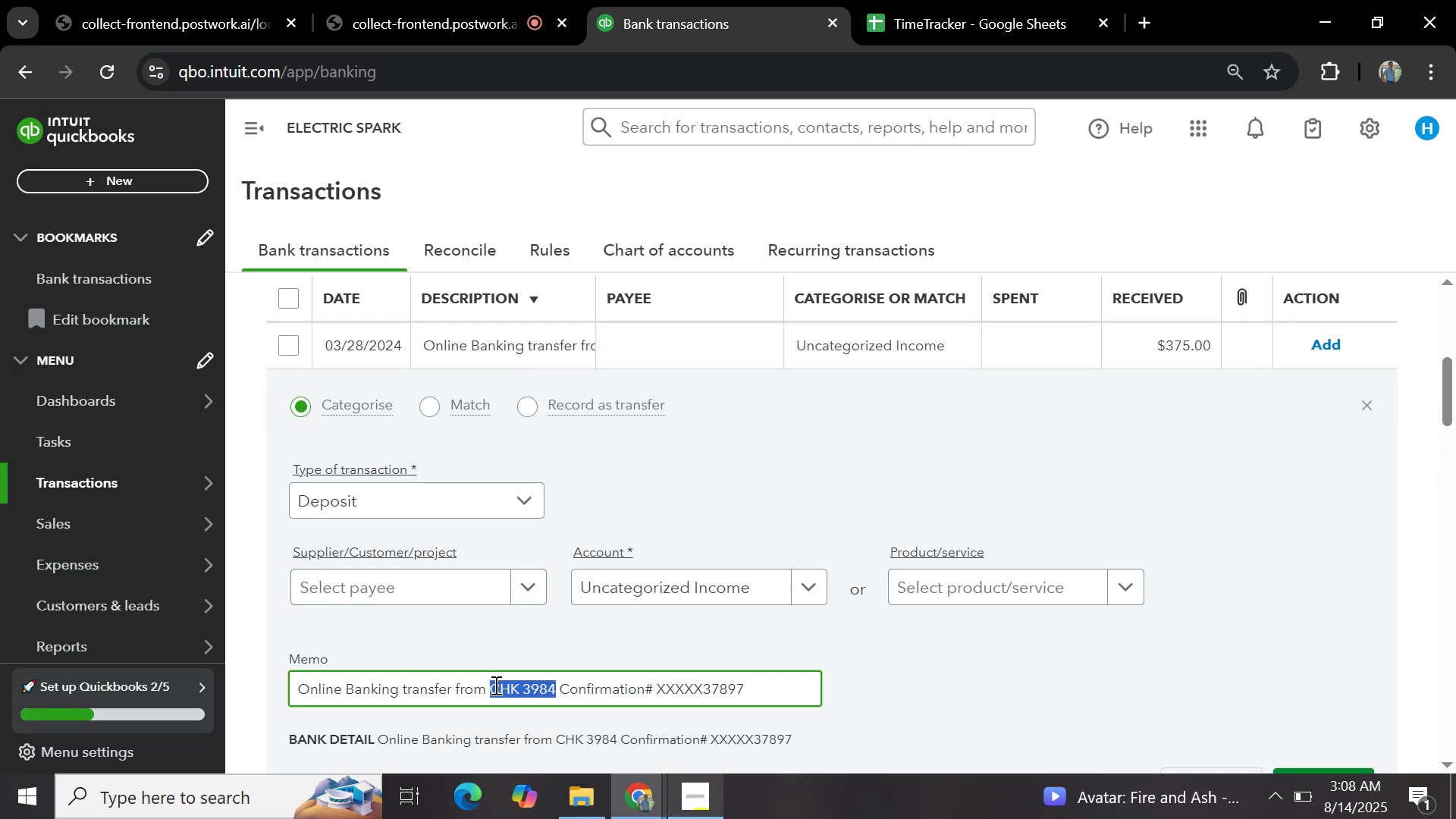 
key(Control+C)
 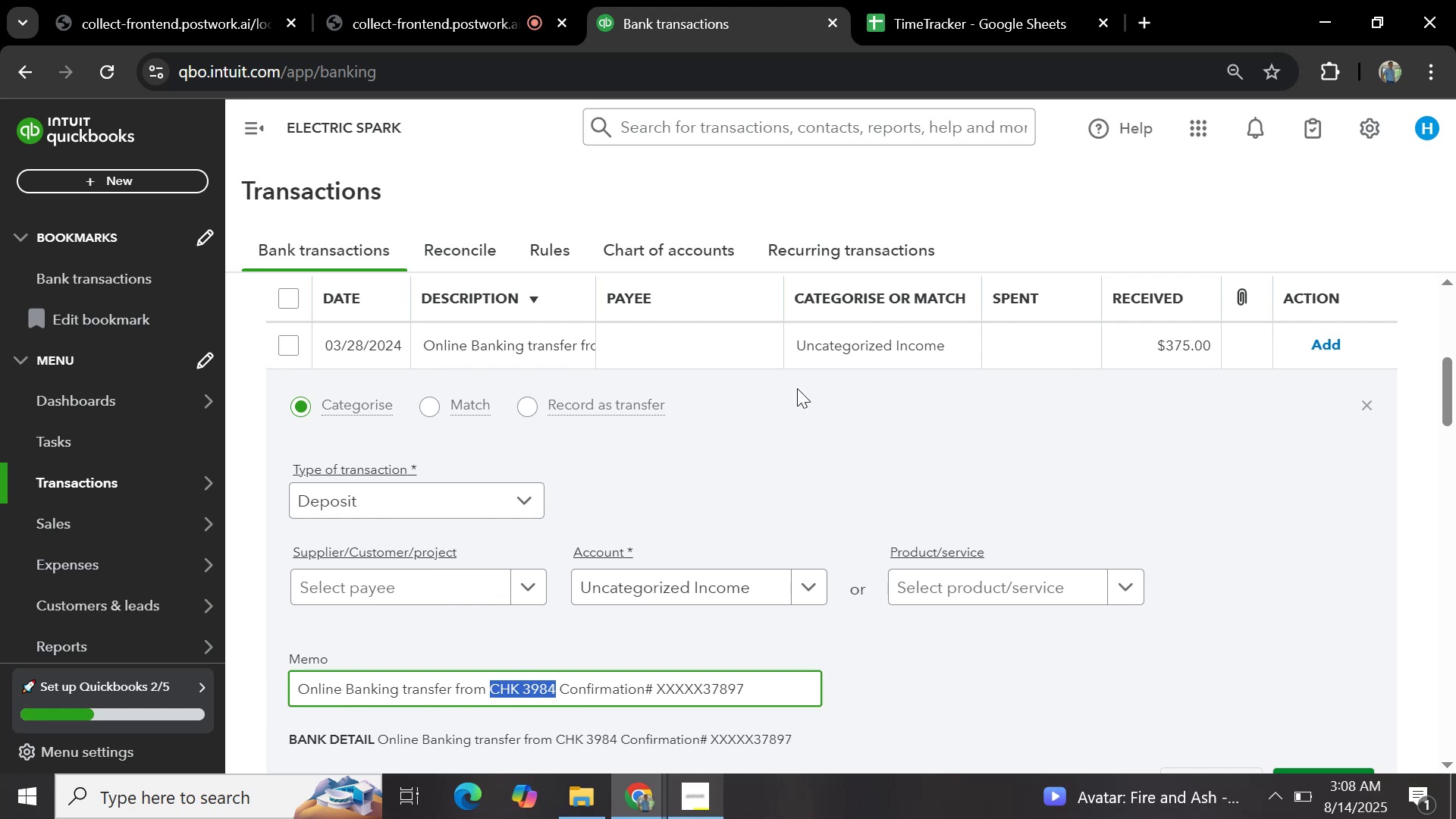 
scroll: coordinate [833, 456], scroll_direction: up, amount: 2.0
 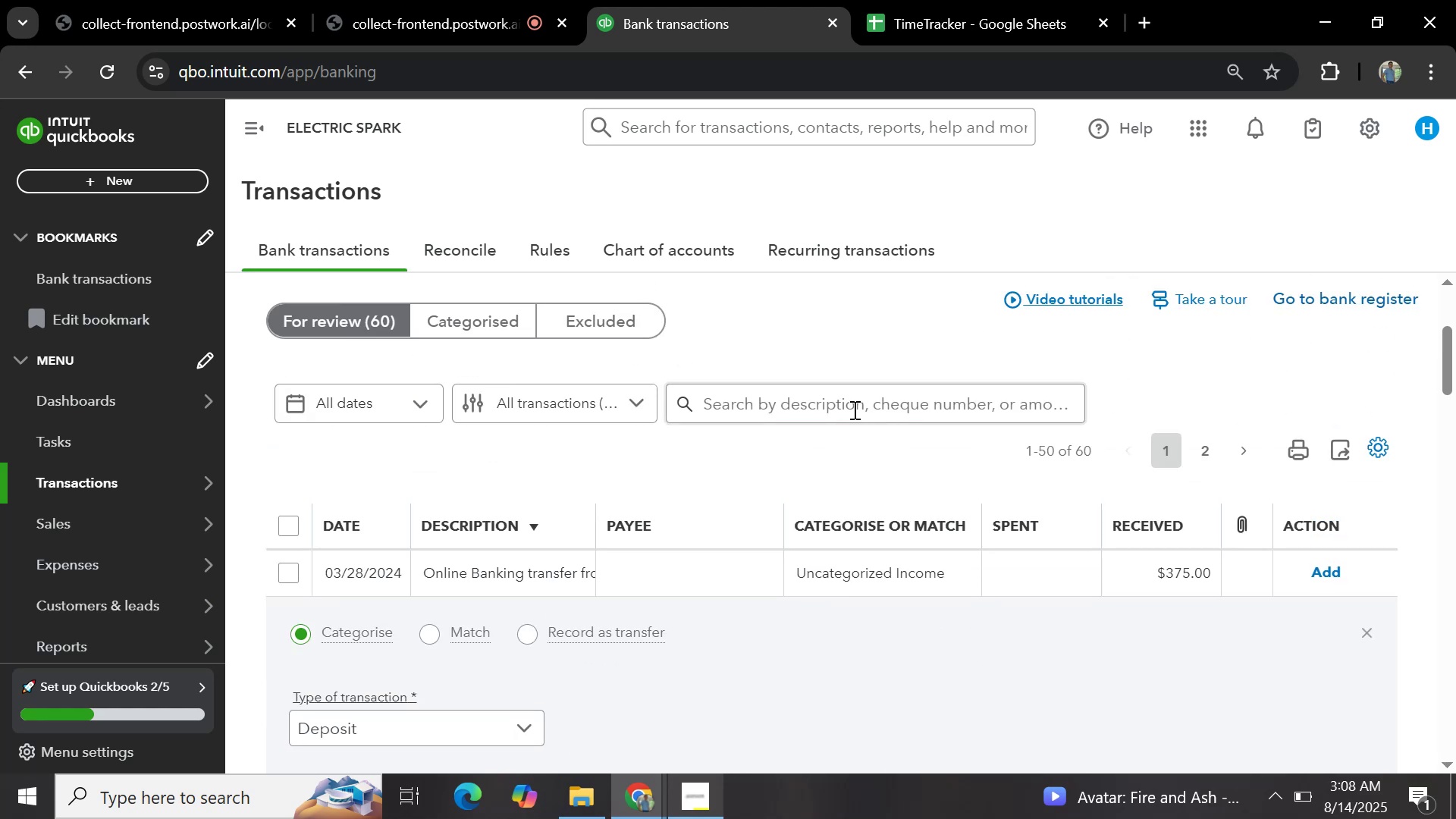 
left_click([855, 405])
 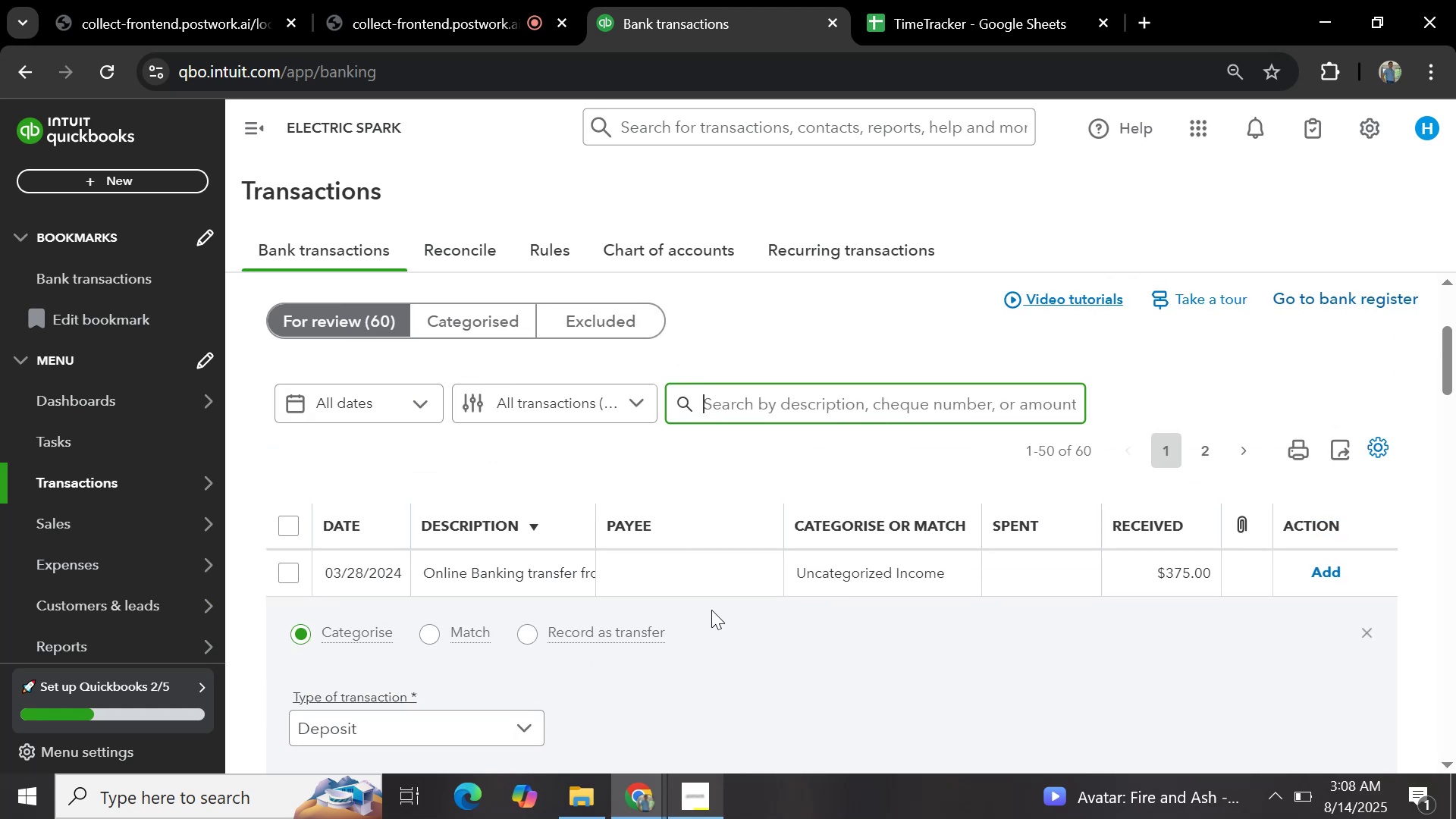 
scroll: coordinate [742, 551], scroll_direction: down, amount: 3.0
 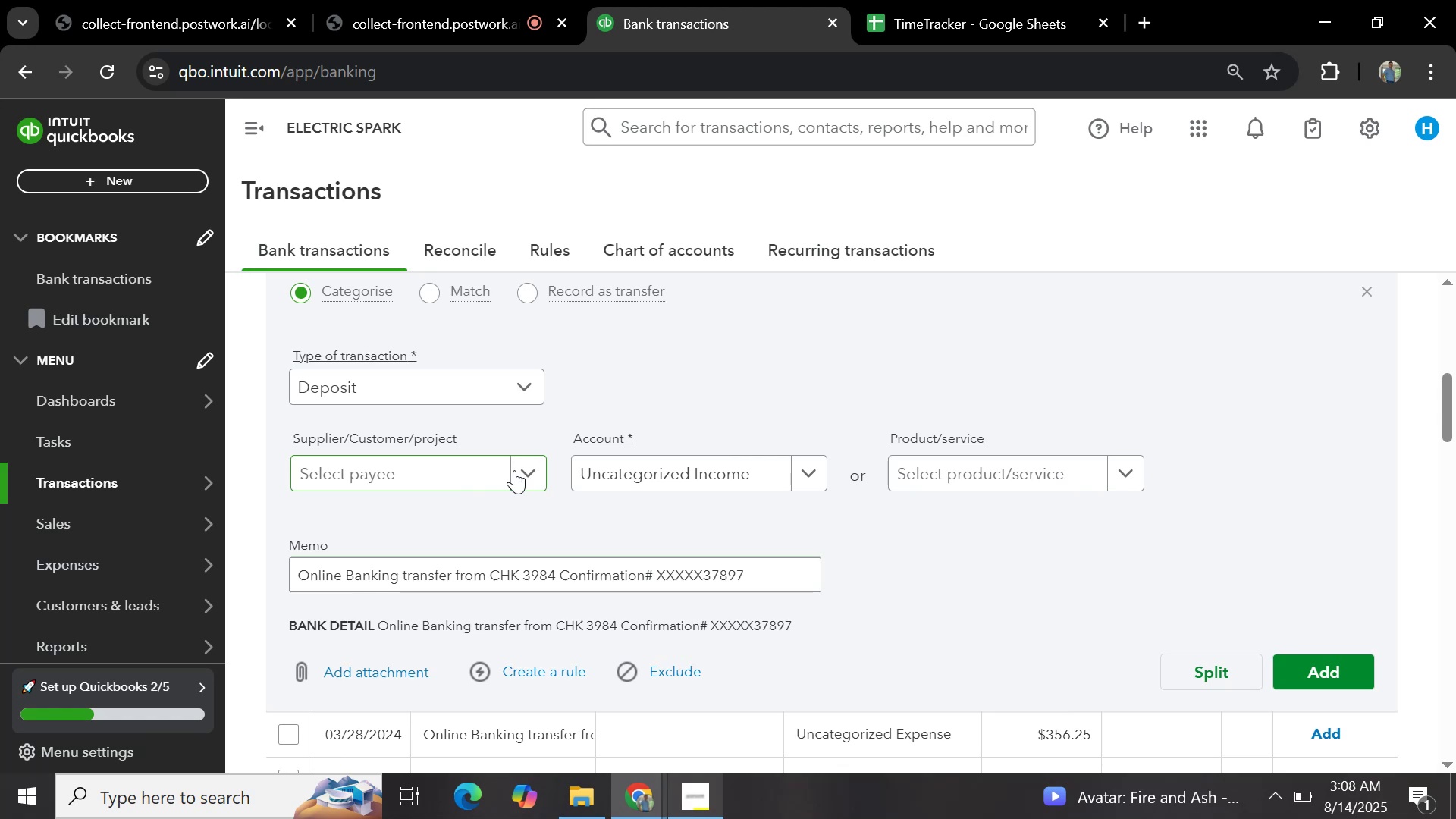 
left_click([526, 472])
 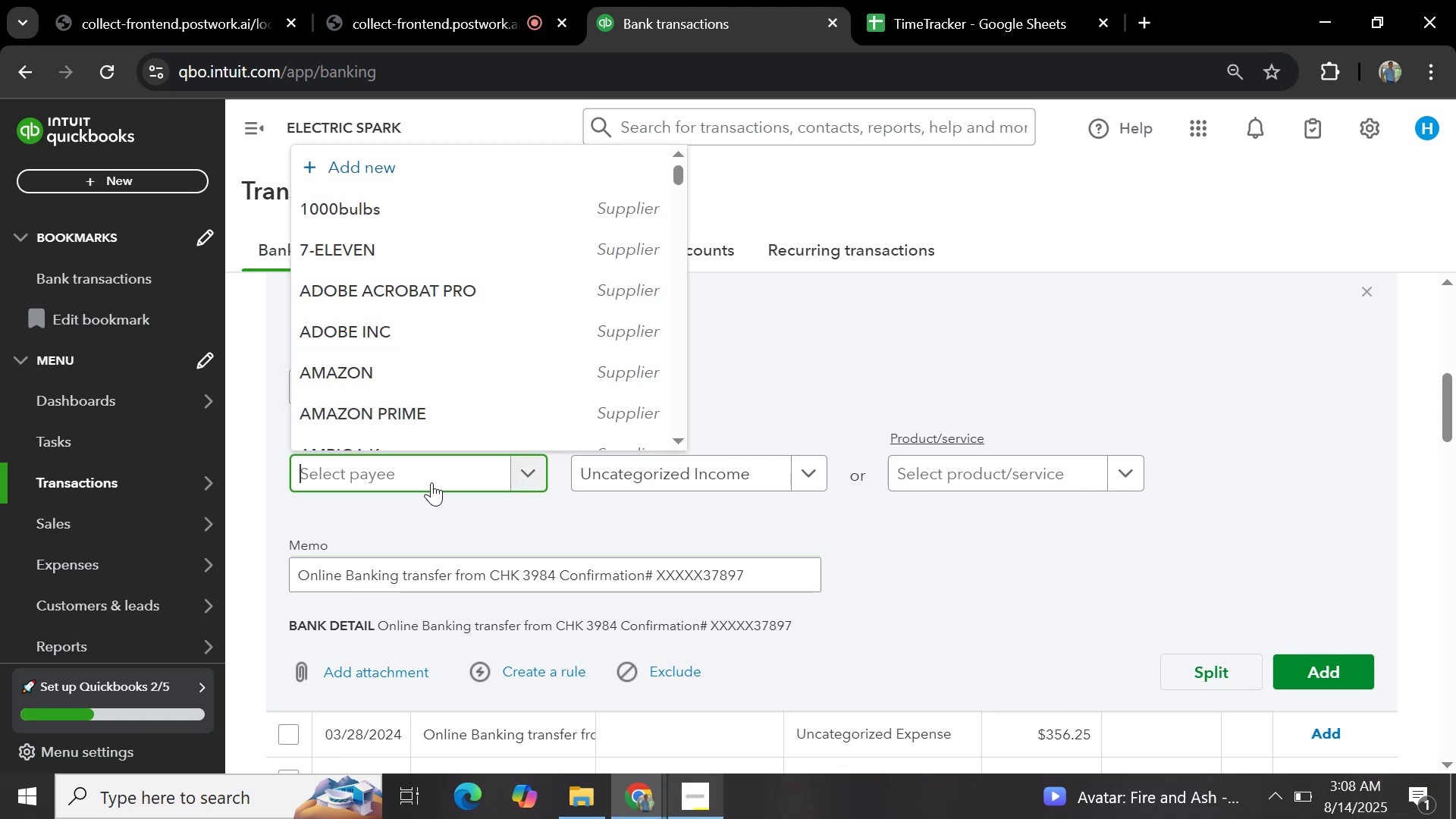 
left_click([413, 482])
 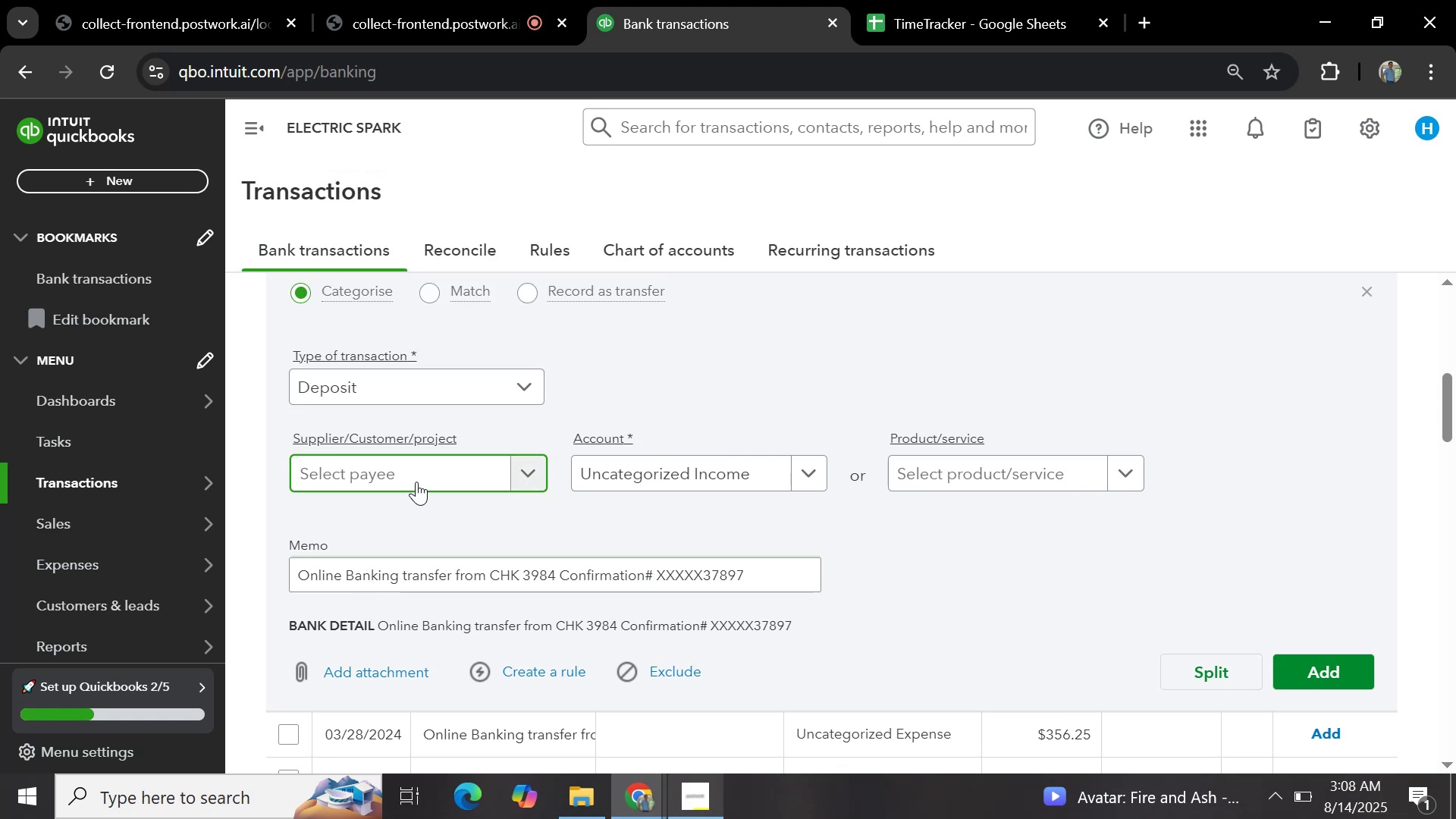 
key(Control+V)
 